 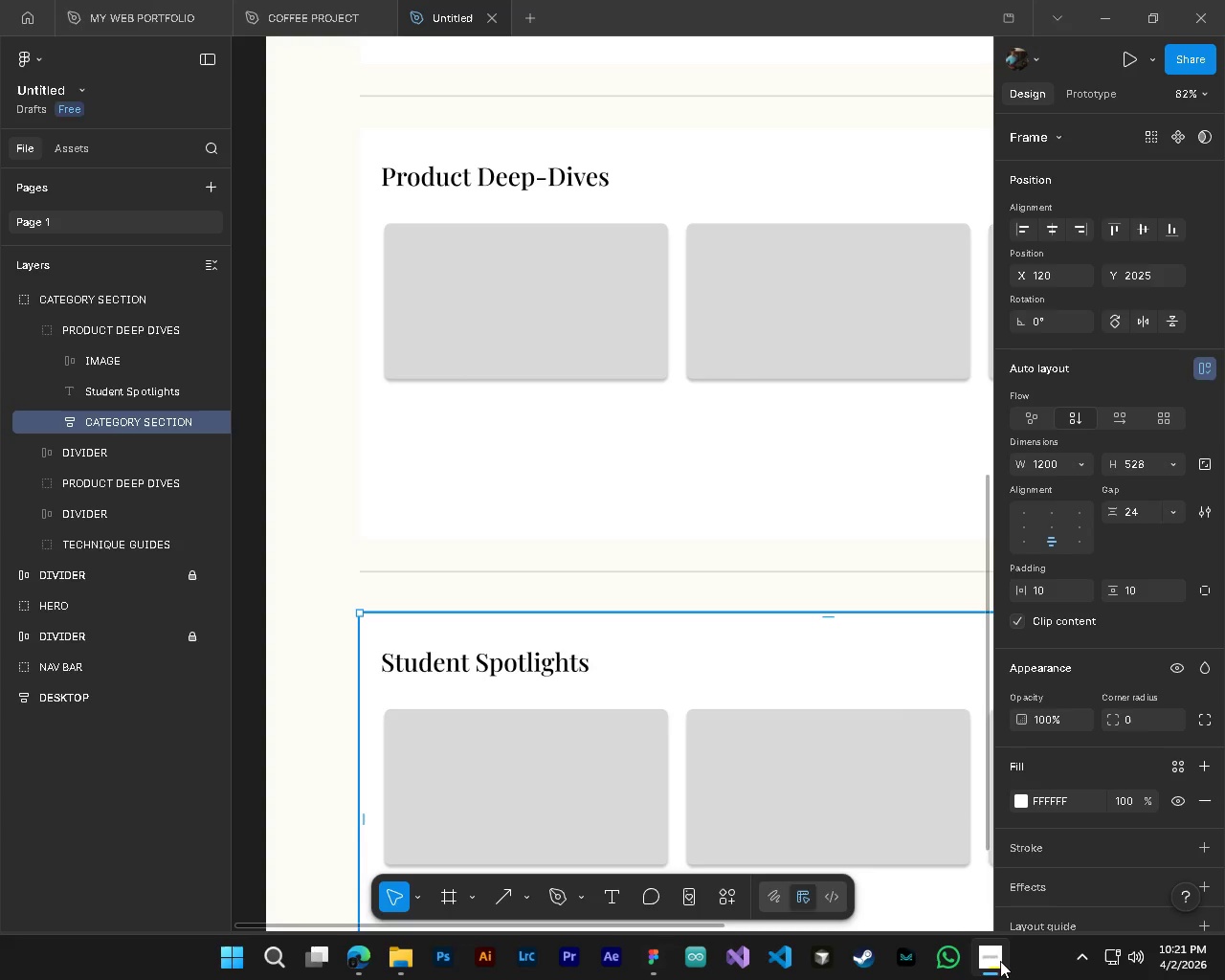 
hold_key(key=ControlLeft, duration=0.44)
scroll: coordinate [679, 715], scroll_direction: down, amount: 4.0
 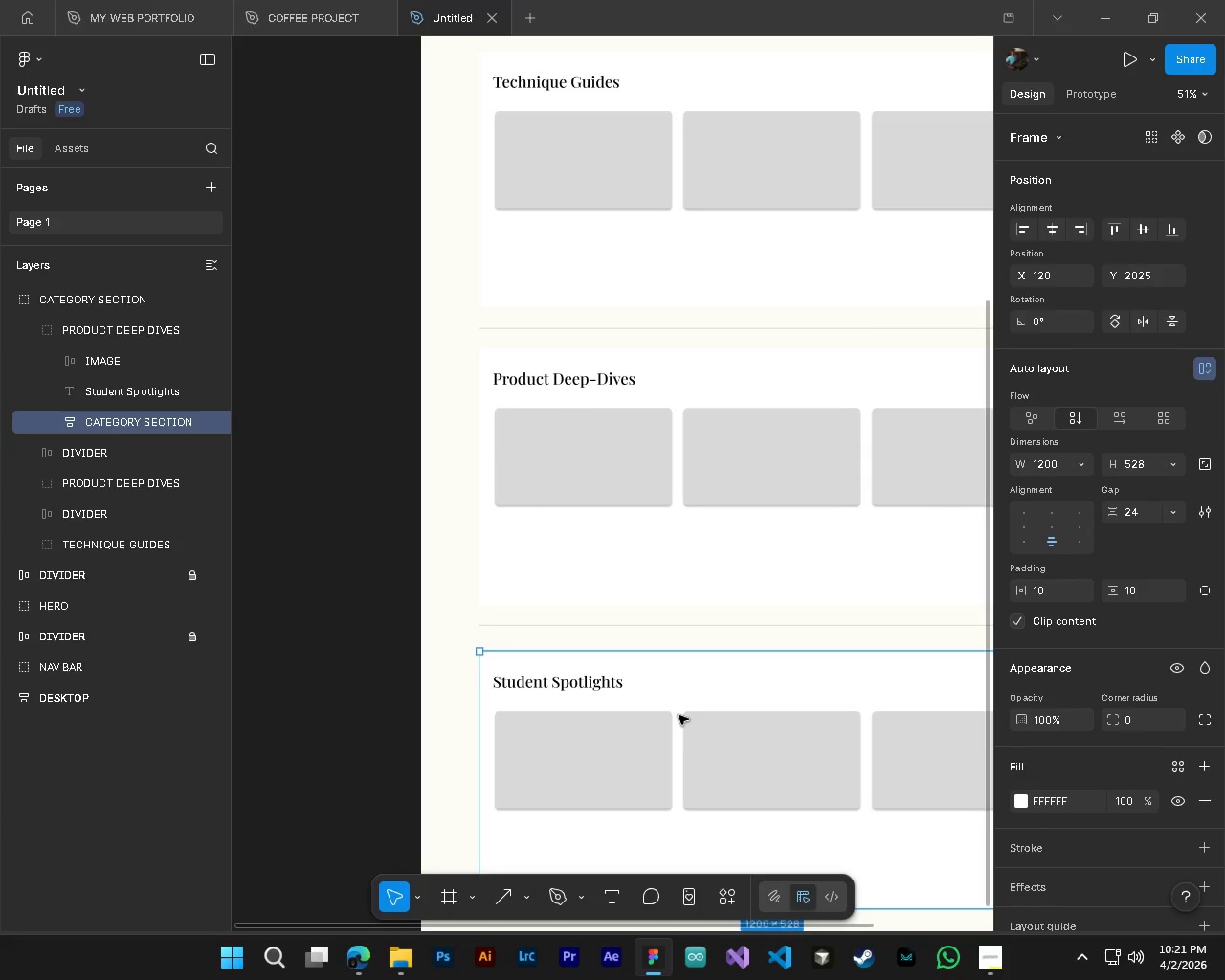 
hold_key(key=AltLeft, duration=0.31)
 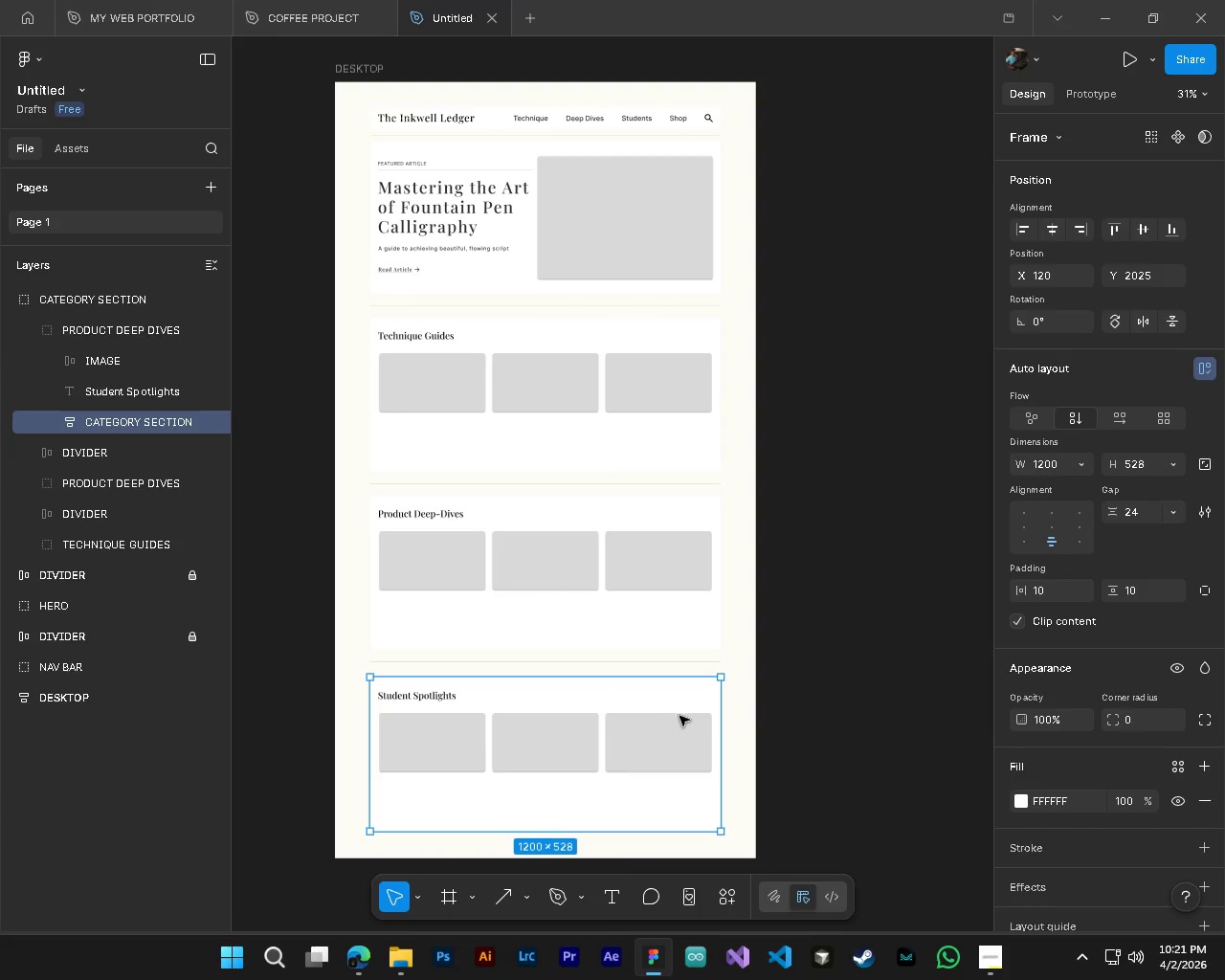 
hold_key(key=ControlLeft, duration=0.33)
 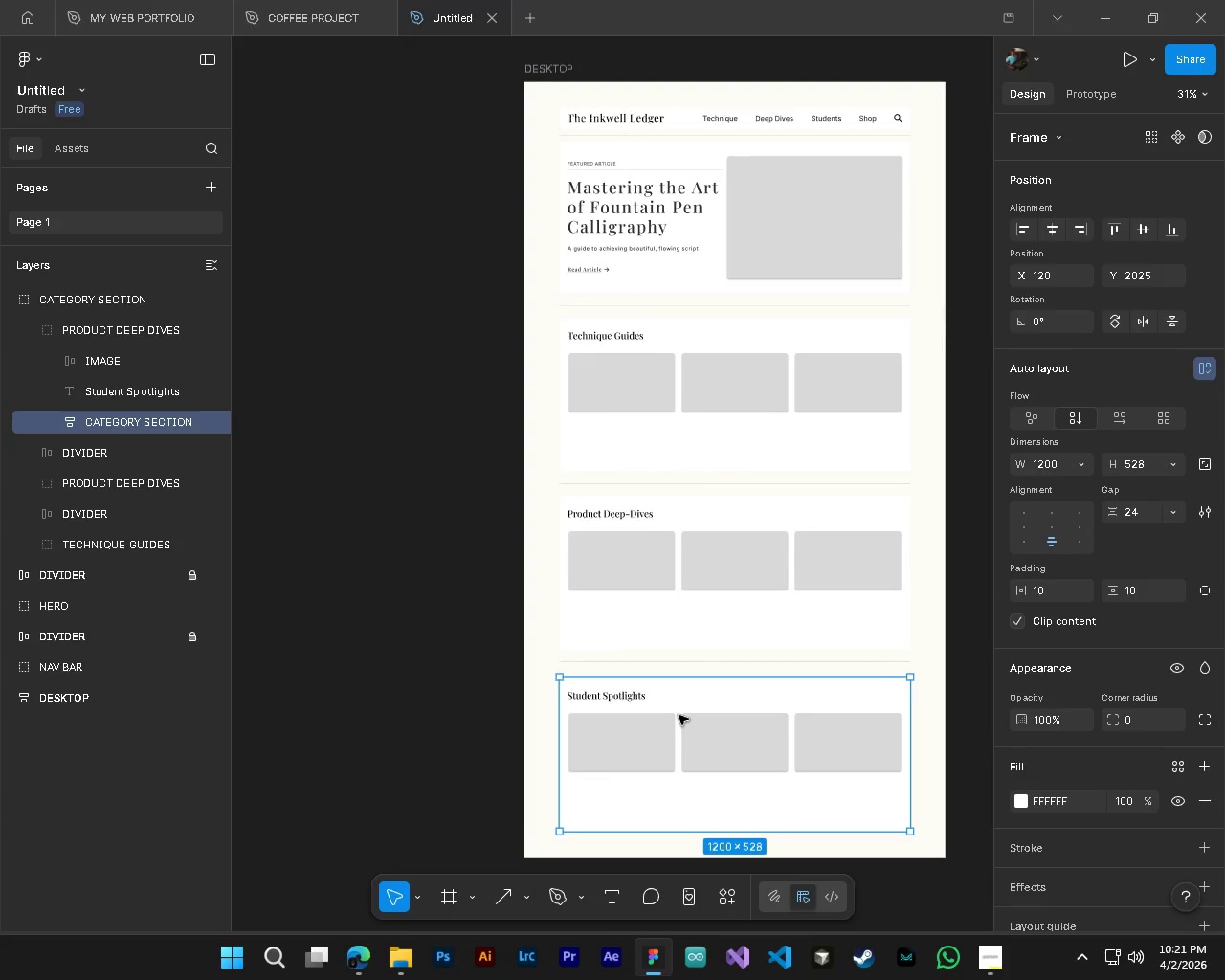 
key(Shift+ShiftLeft)
 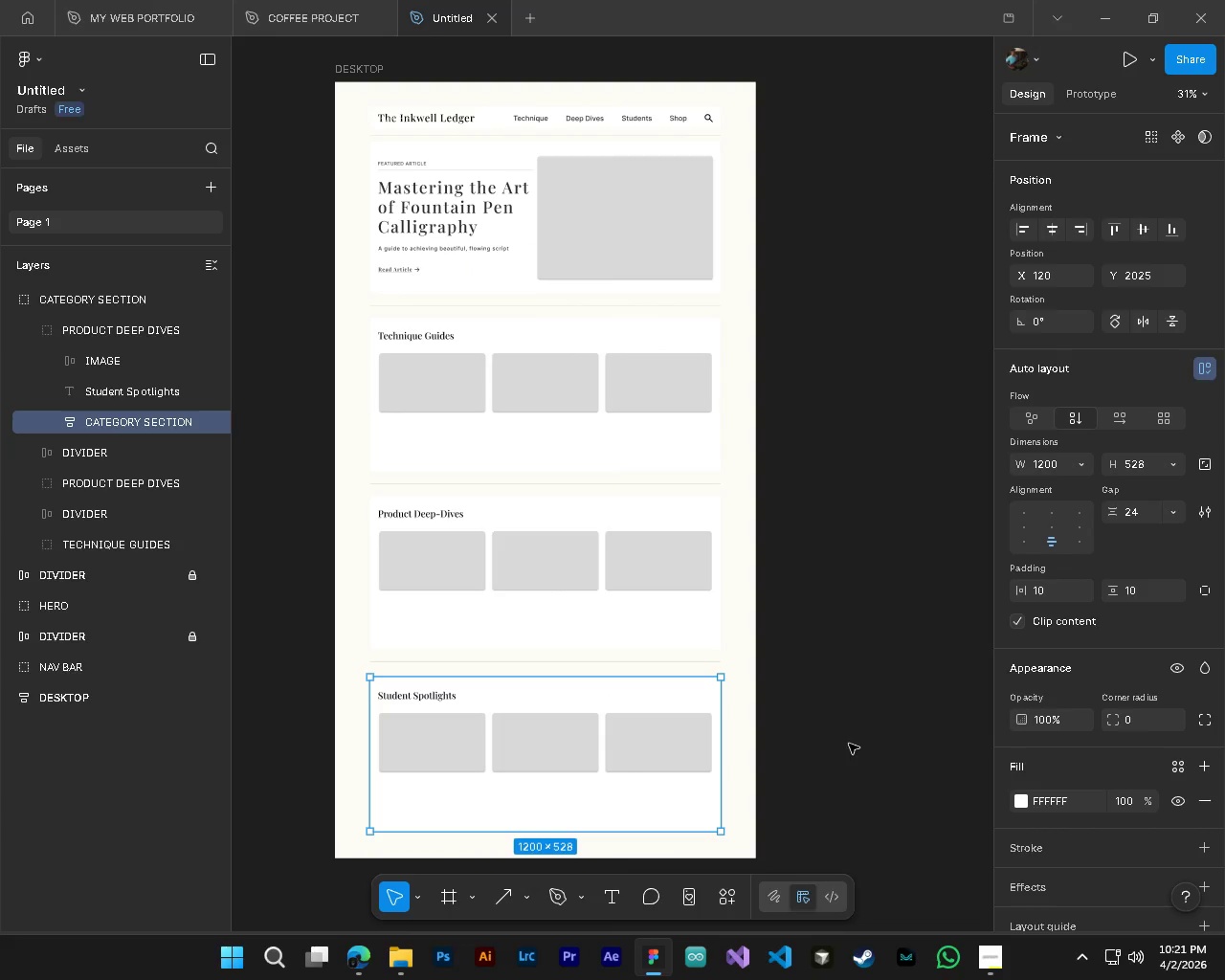 
left_click([853, 743])
 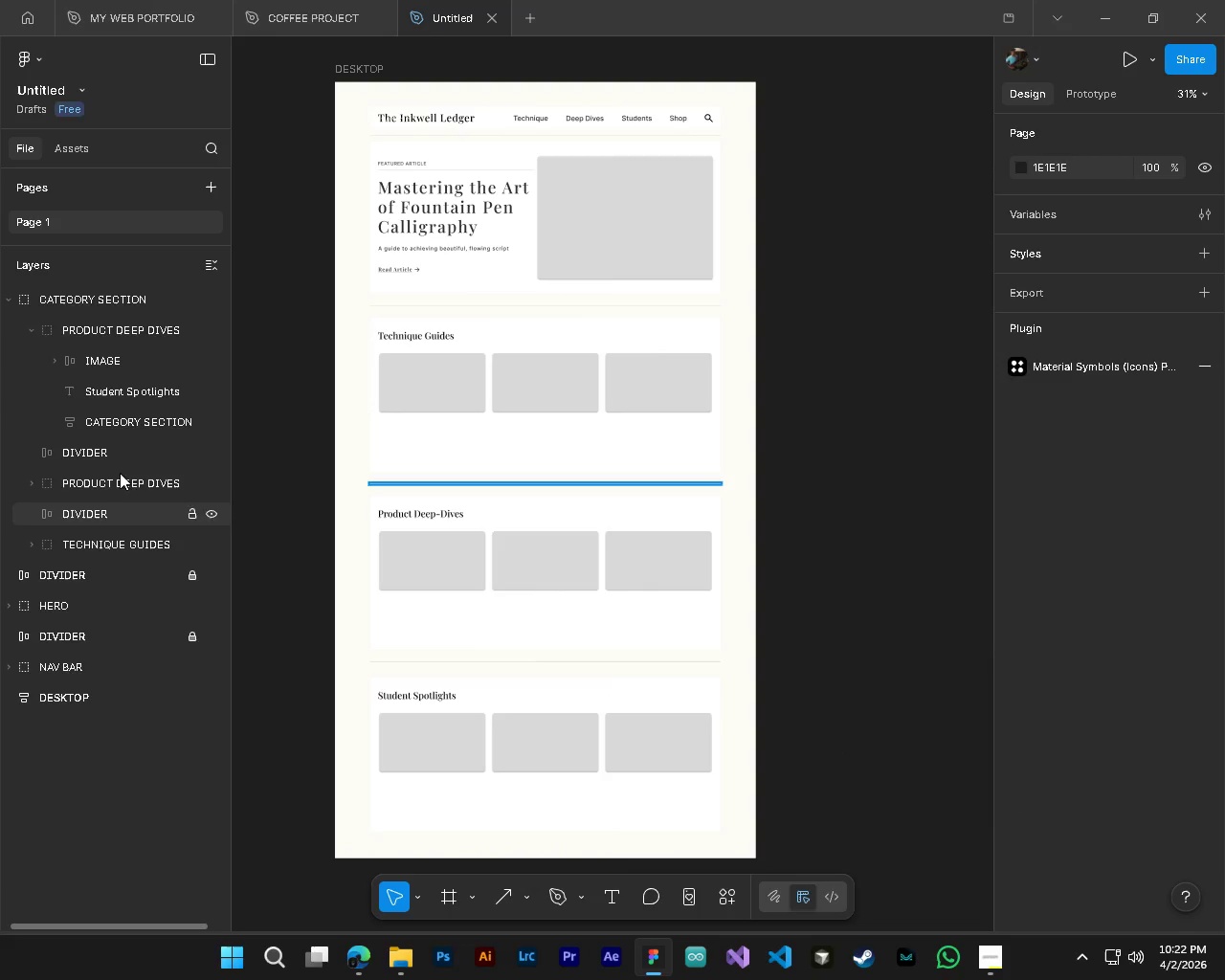 
wait(6.09)
 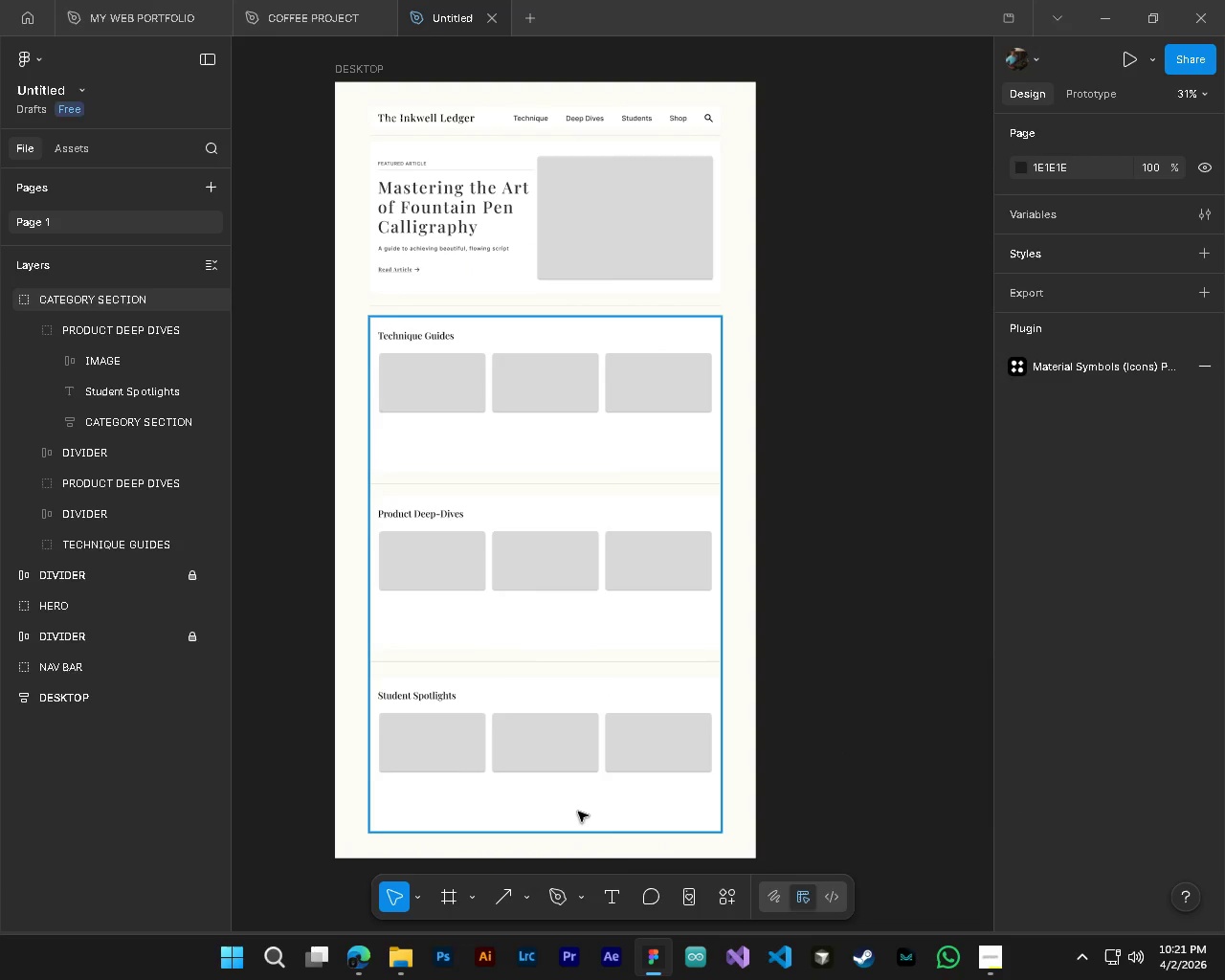 
double_click([101, 331])
 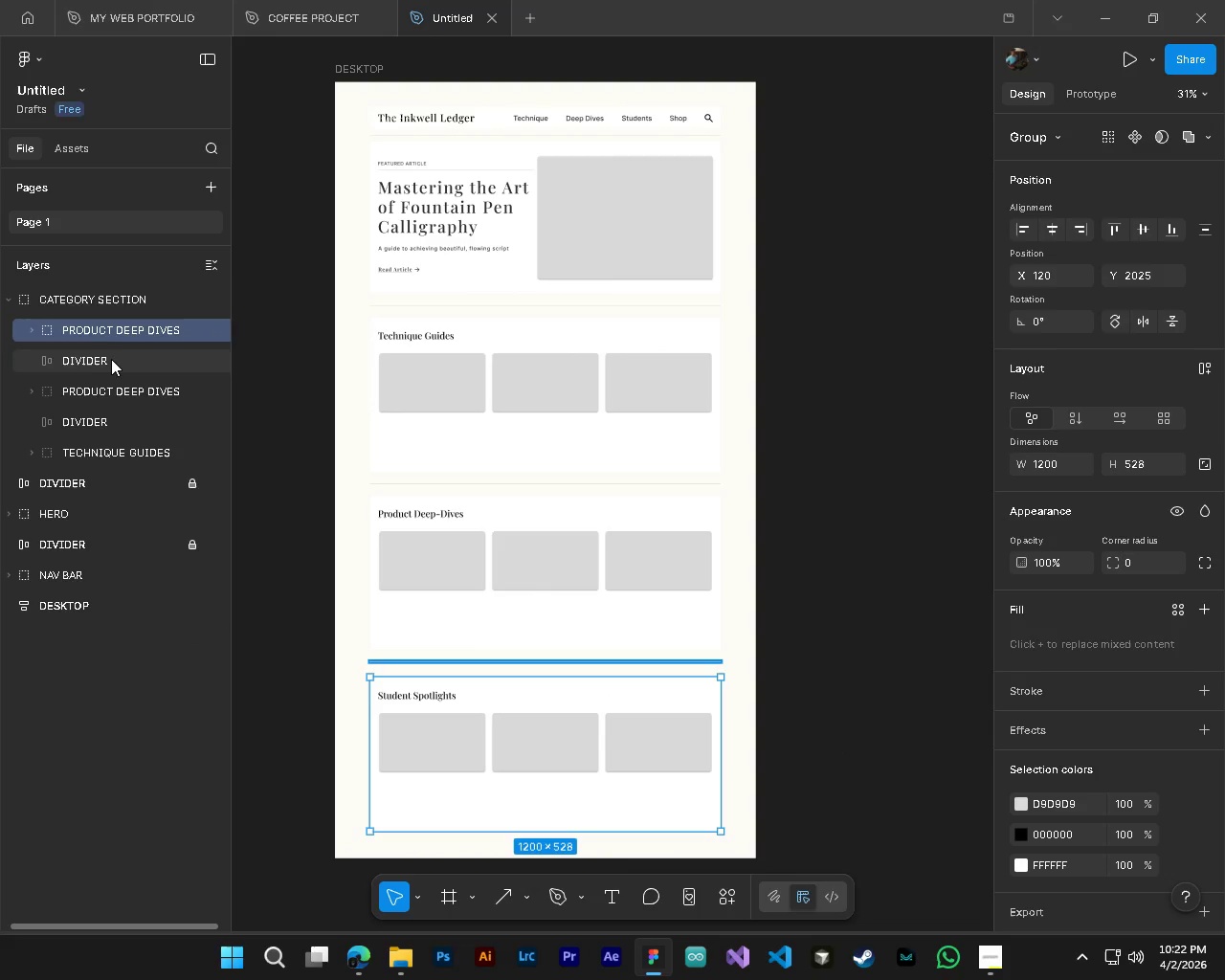 
hold_key(key=ShiftLeft, duration=1.53)
left_click([112, 364])
 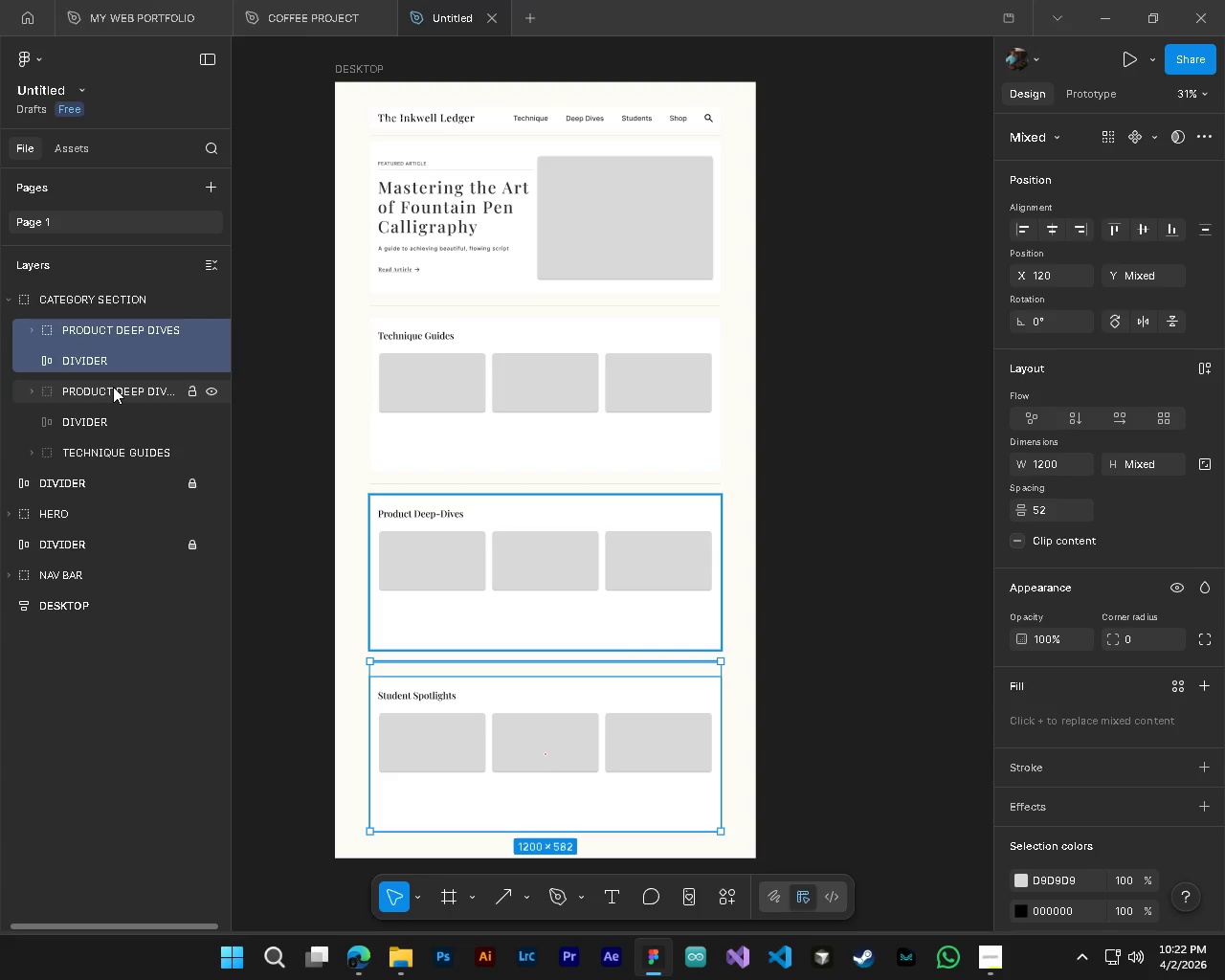 
left_click([113, 387])
 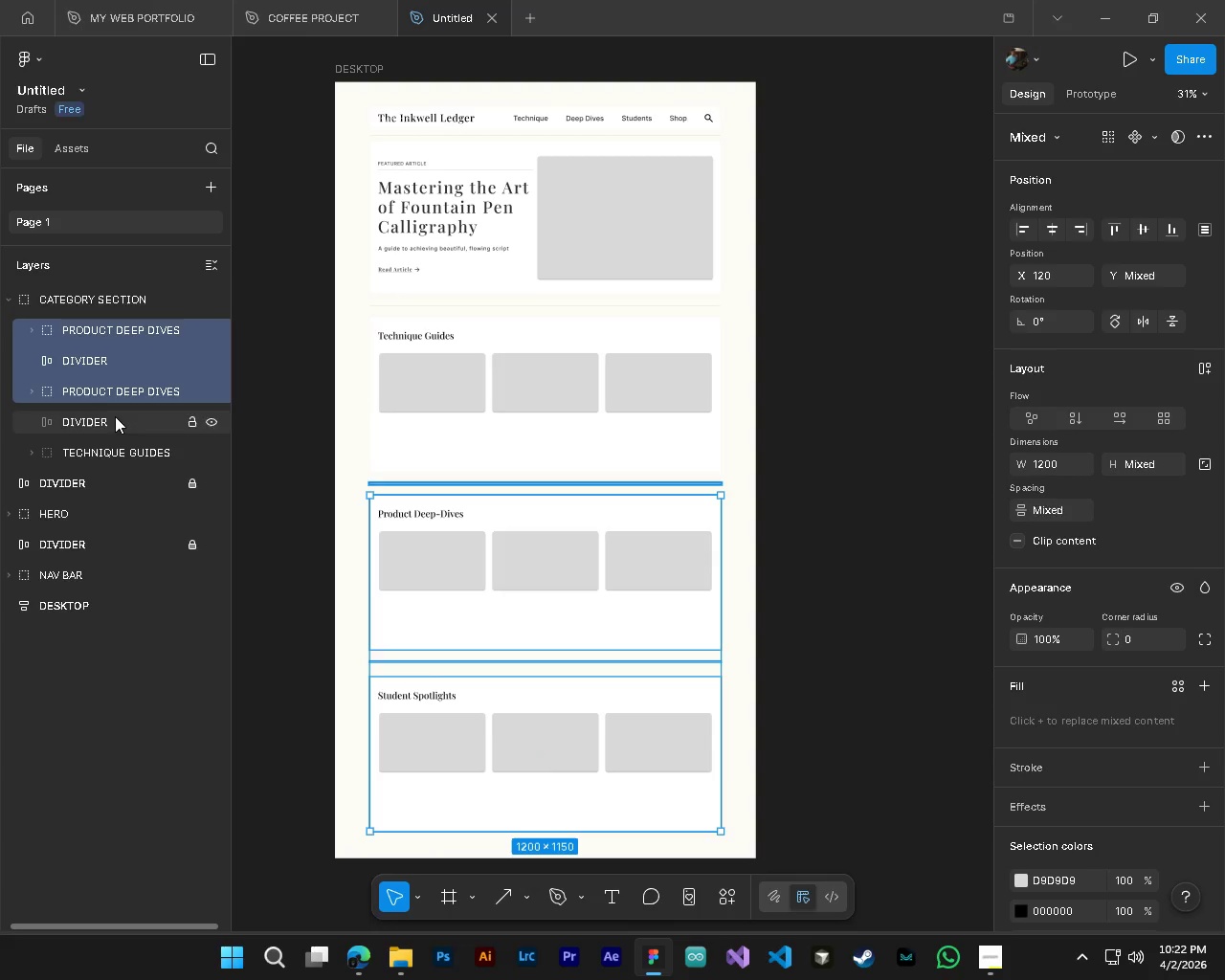 
hold_key(key=ShiftLeft, duration=1.52)
left_click([116, 417])
 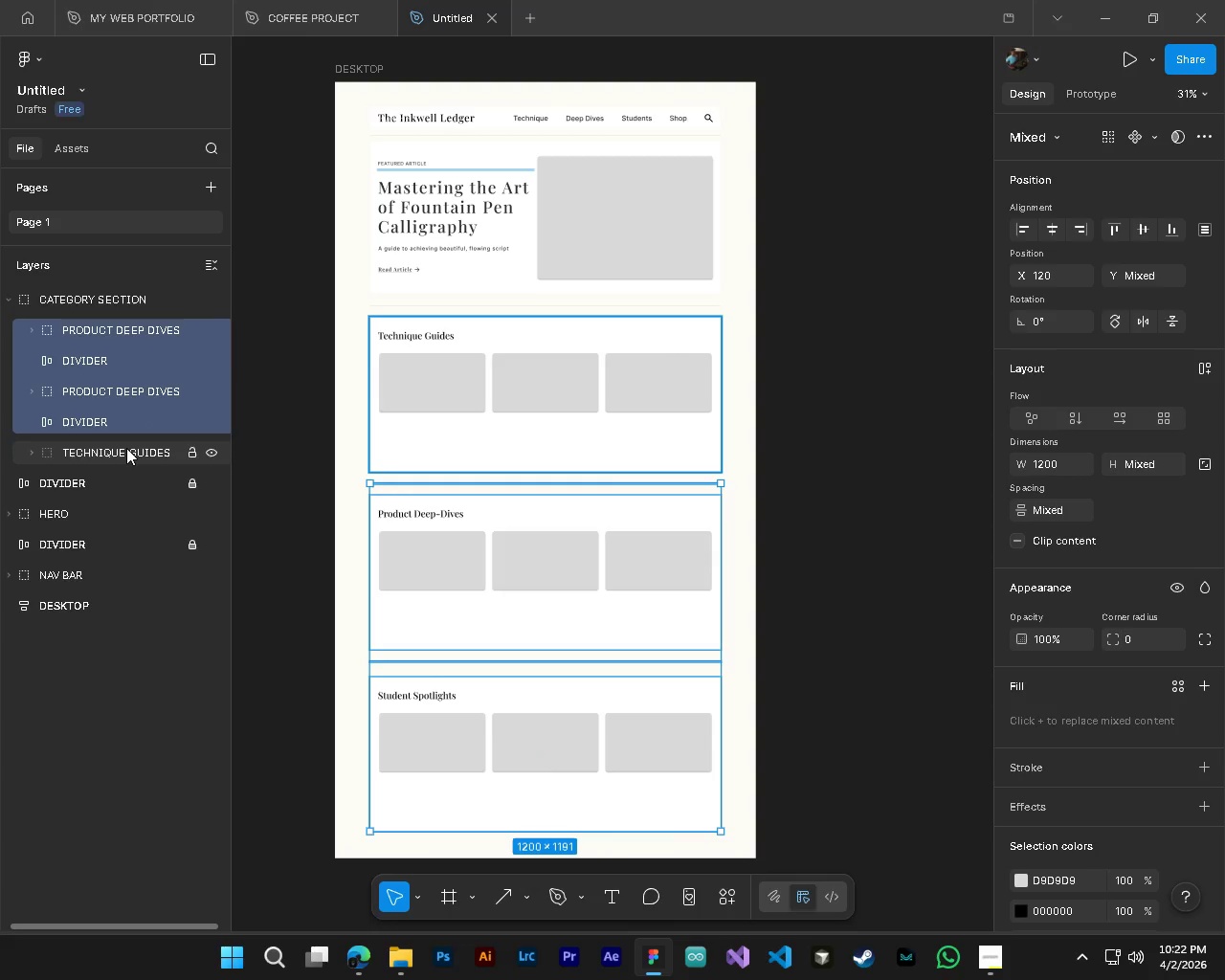 
double_click([126, 448])
 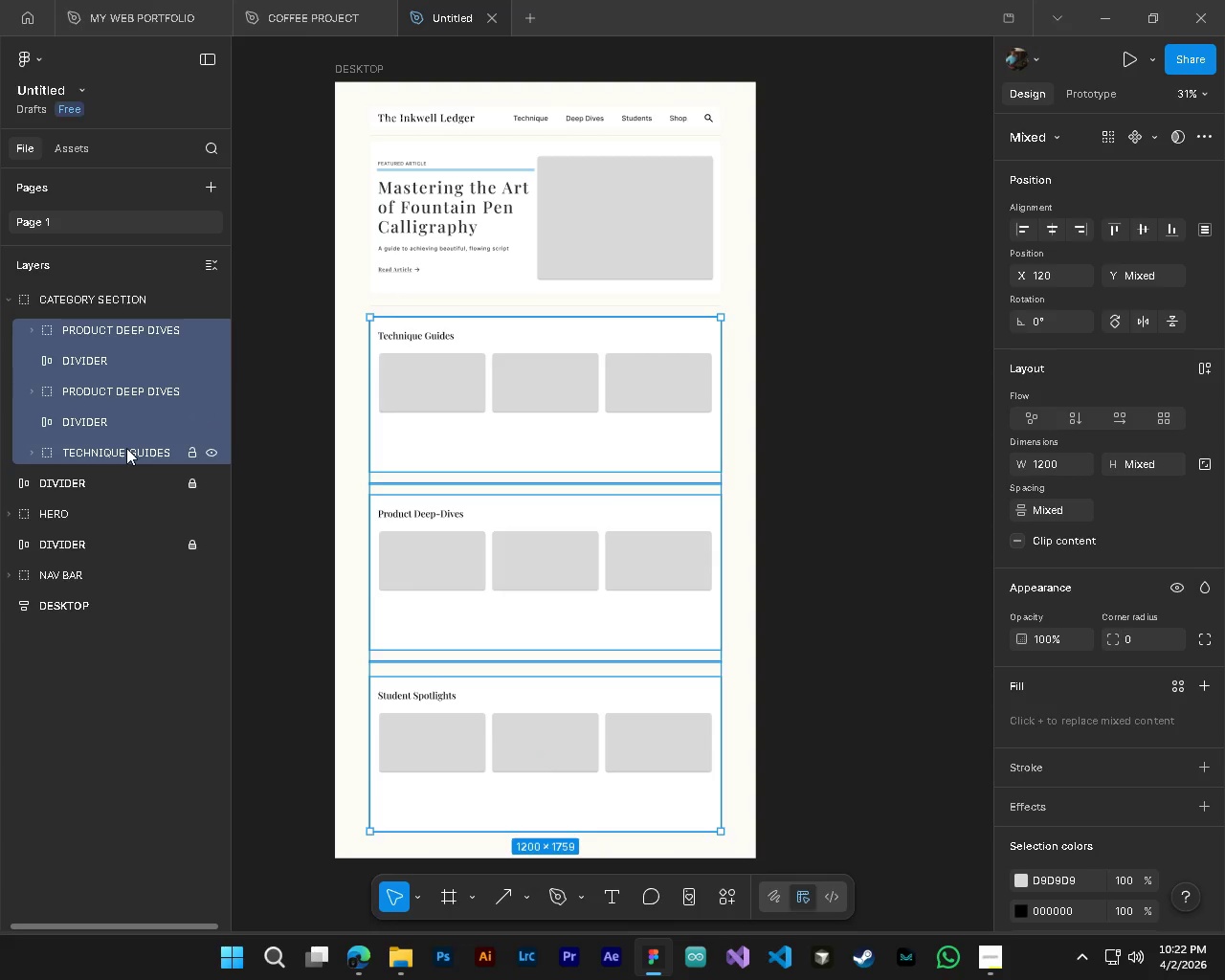 
hold_key(key=ShiftLeft, duration=1.53)
 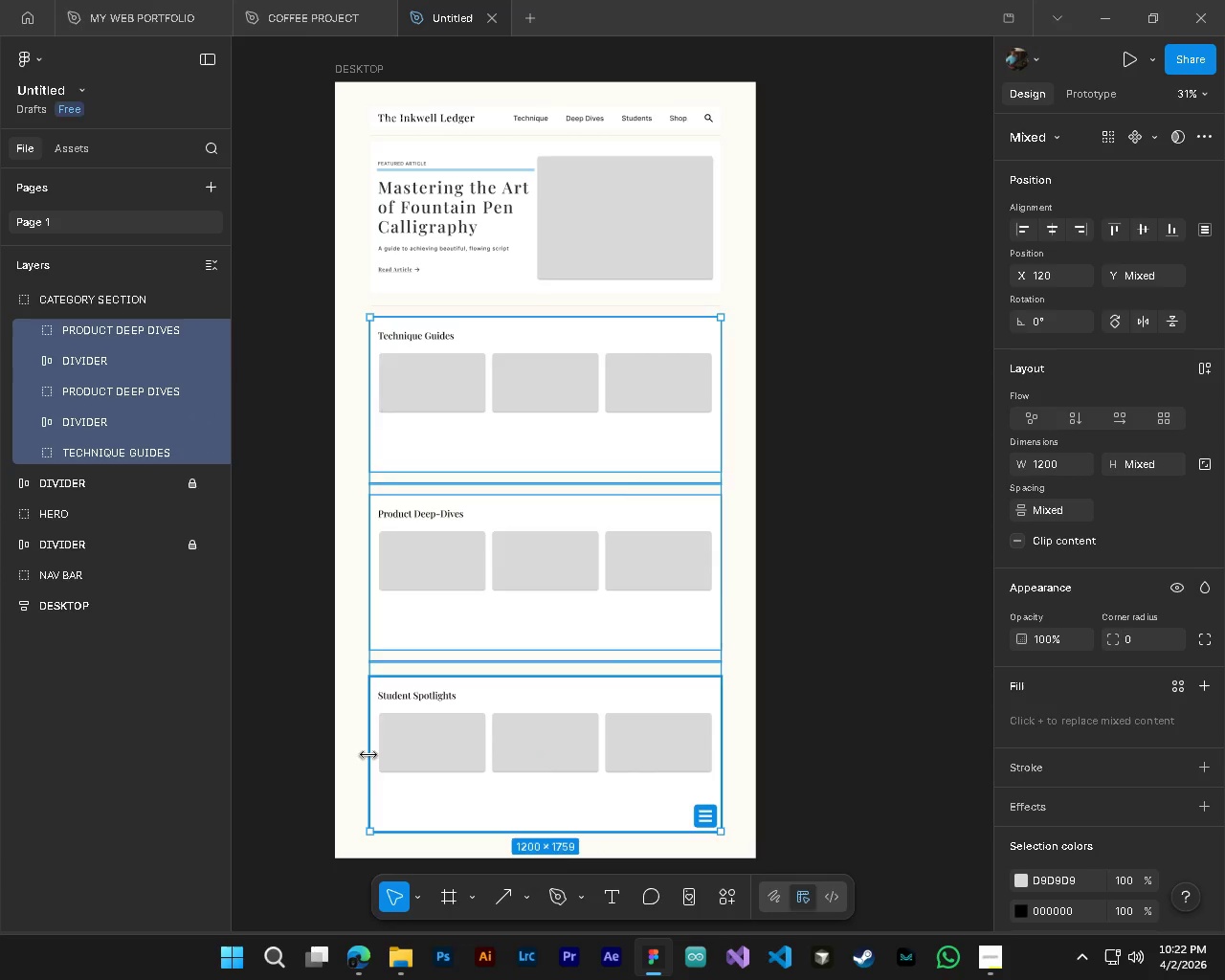 
hold_key(key=ShiftLeft, duration=0.56)
 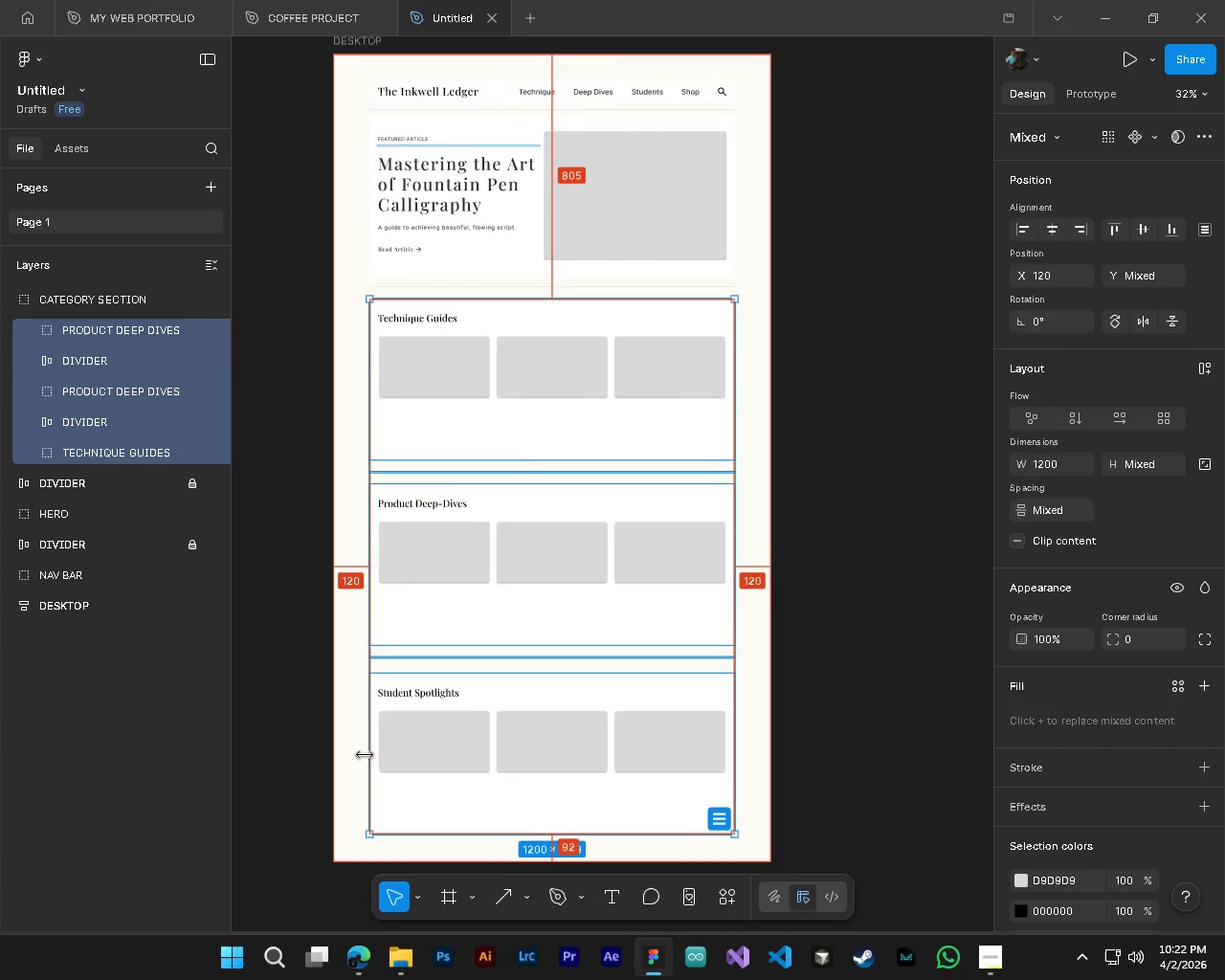 
hold_key(key=AltLeft, duration=1.97)
hold_key(key=ControlLeft, duration=1.51)
scroll: coordinate [365, 754], scroll_direction: up, amount: 2.0
 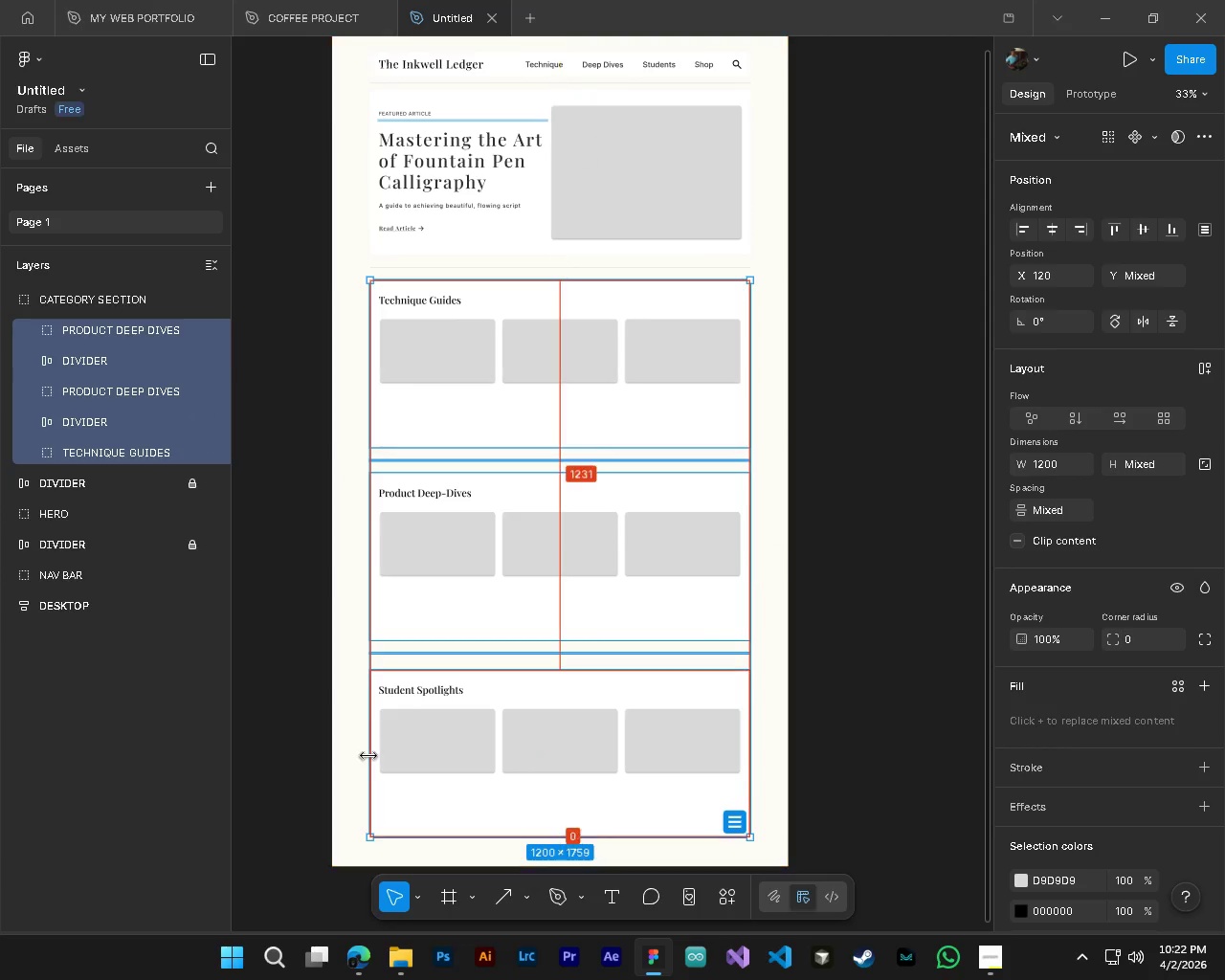 
key(Alt+Control+ControlLeft)
 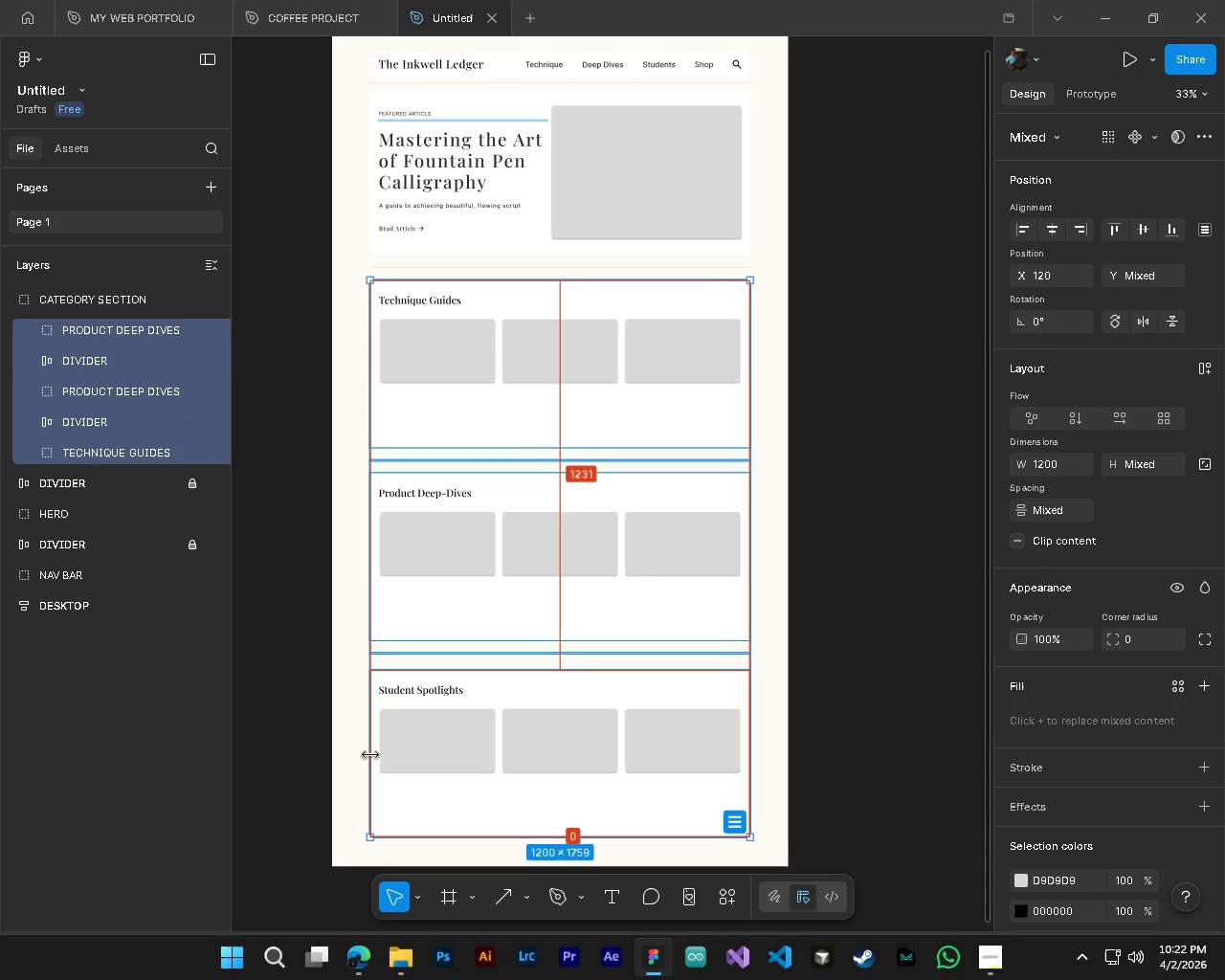 
key(Alt+Control+ControlLeft)
 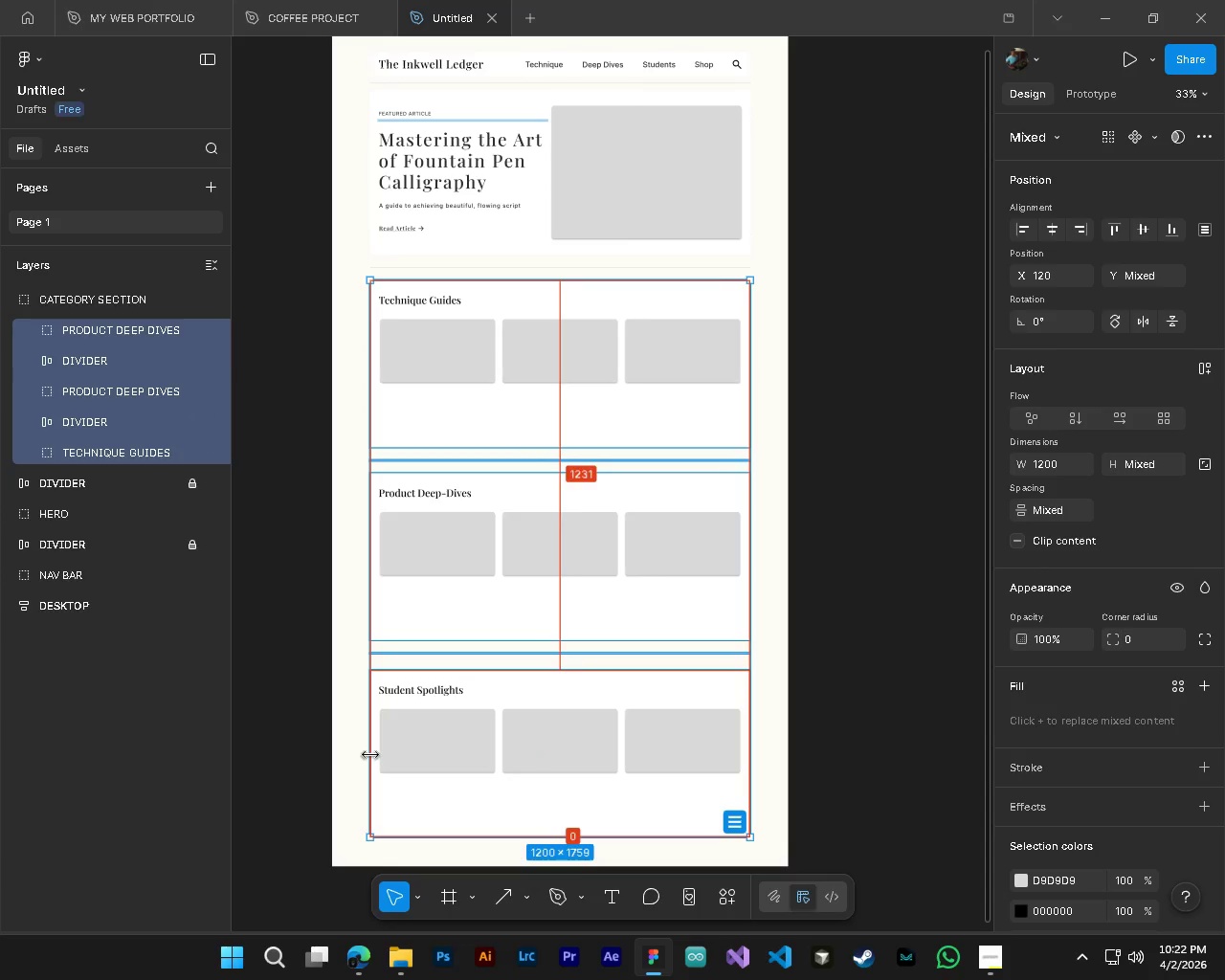 
key(Alt+Control+ControlLeft)
 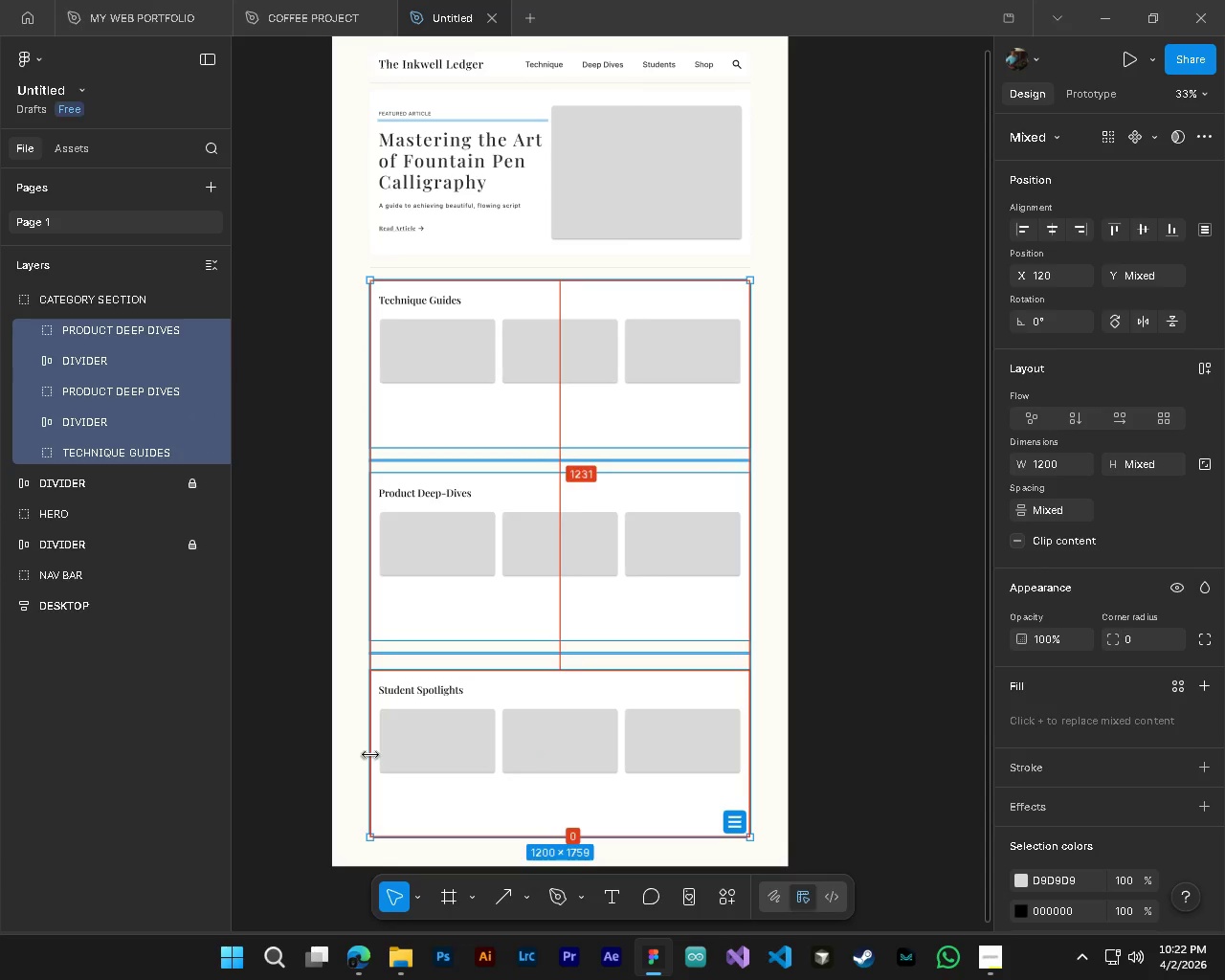 
key(Alt+Control+ControlLeft)
 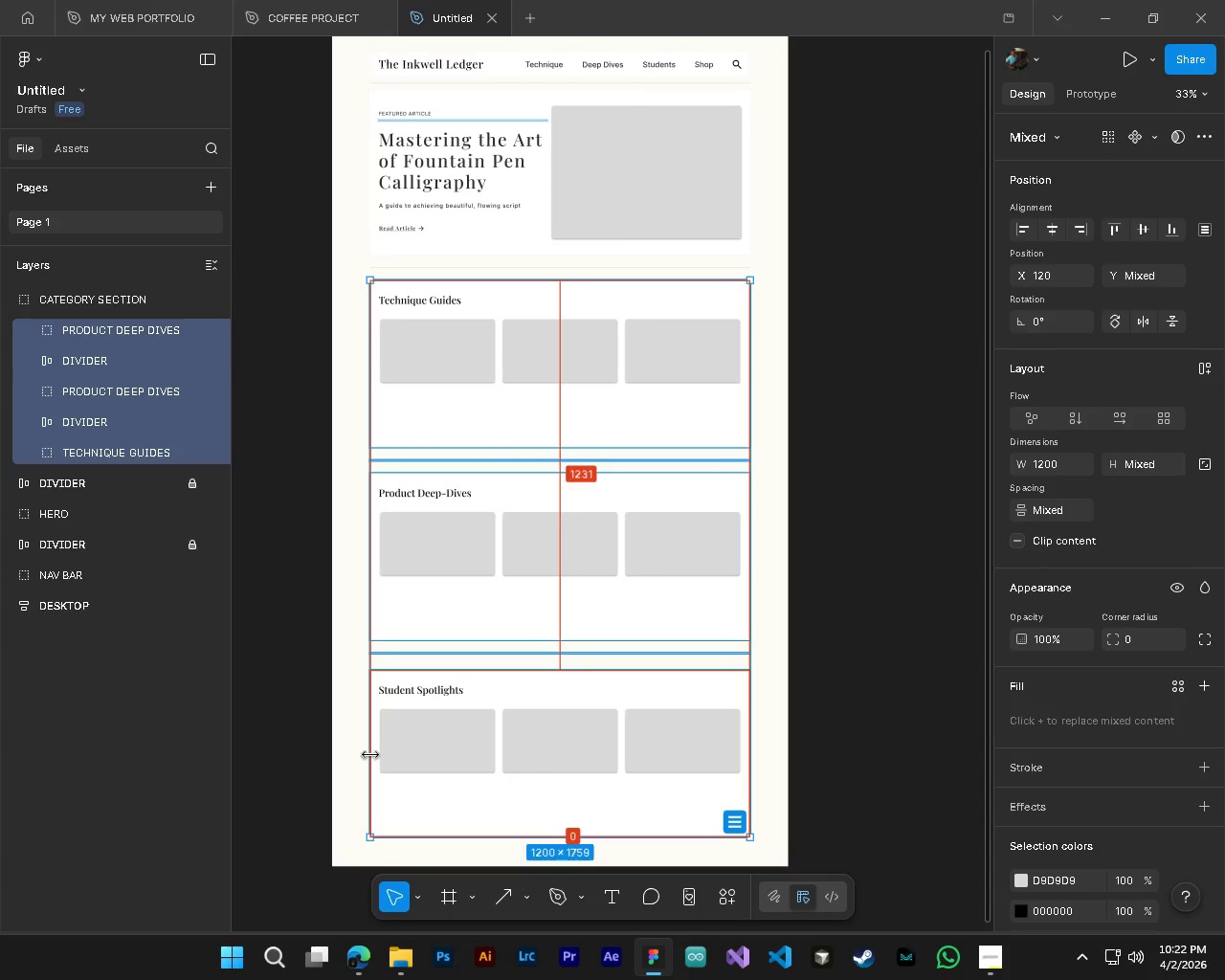 
key(Alt+Control+ControlLeft)
 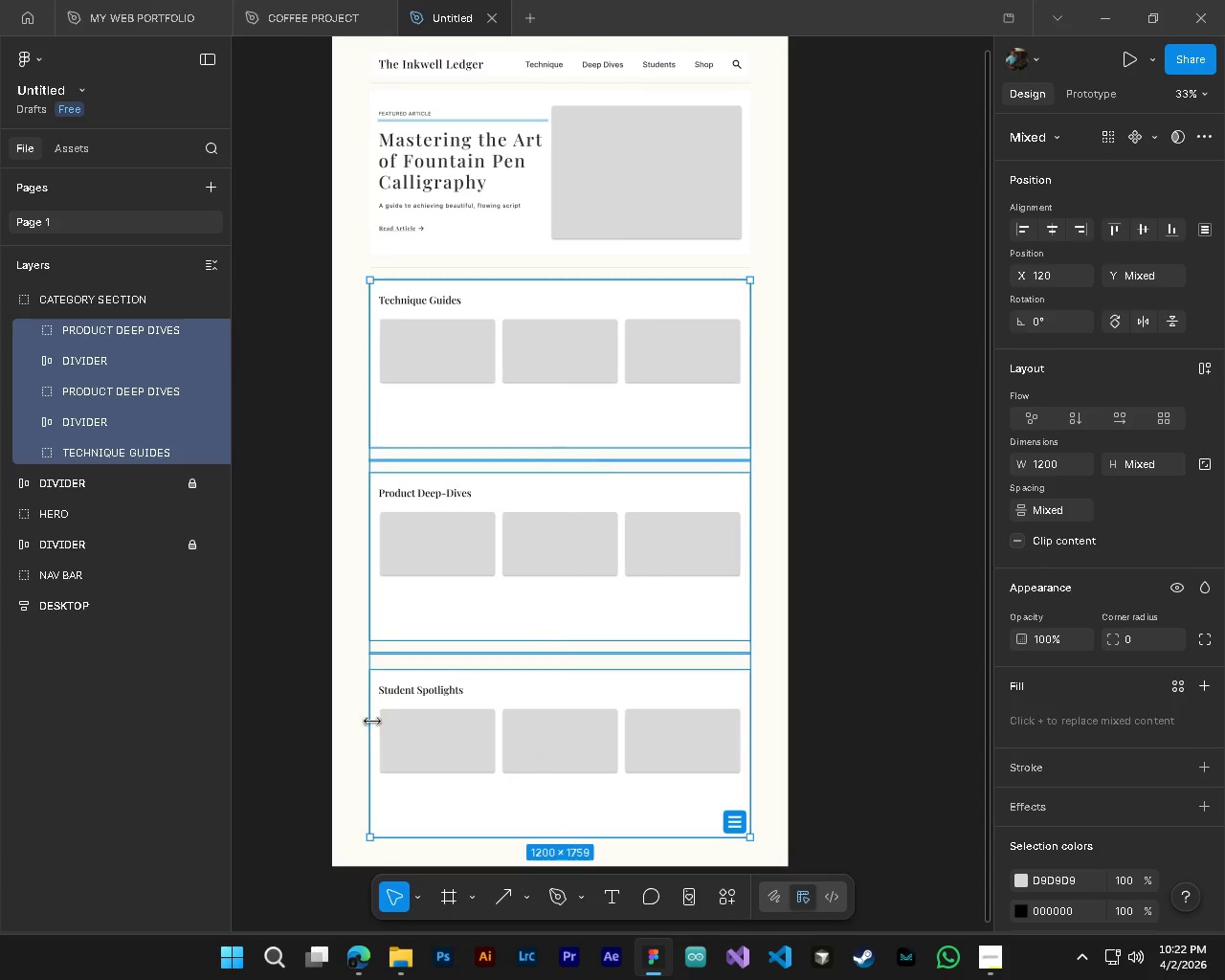 
key(Alt+Control+ControlLeft)
 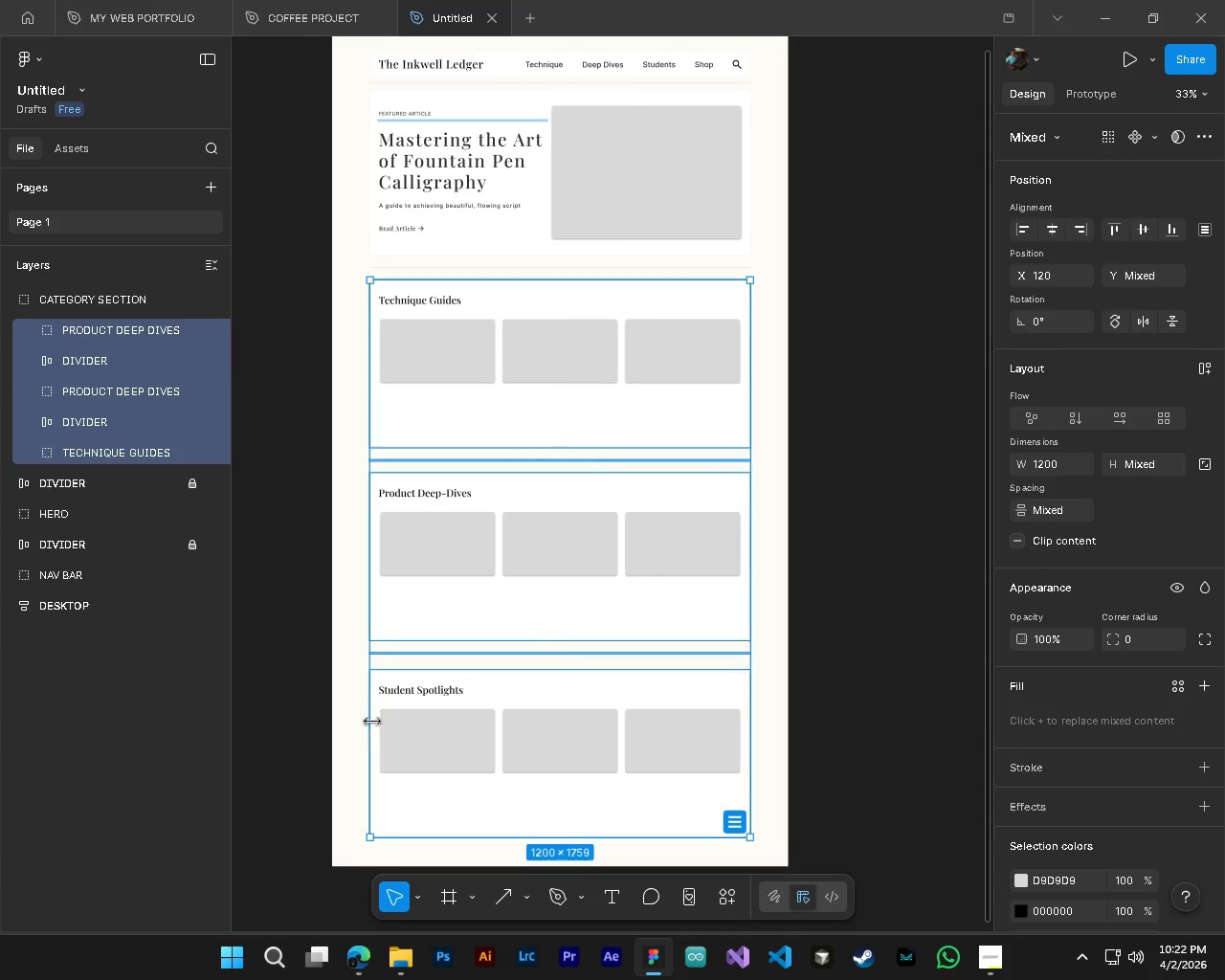 
key(Alt+Control+ControlLeft)
 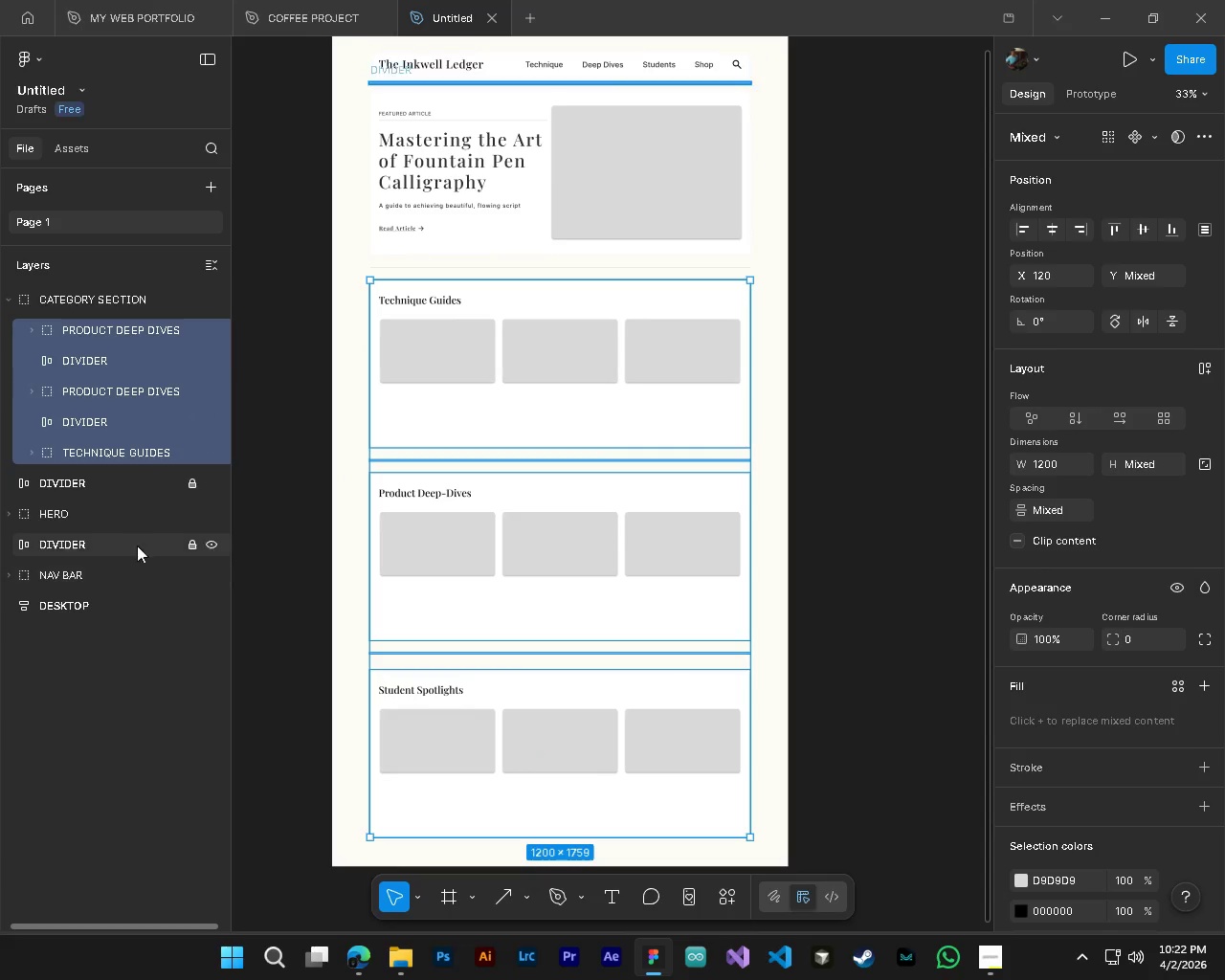 
hold_key(key=ShiftLeft, duration=1.5)
left_click([101, 484])
 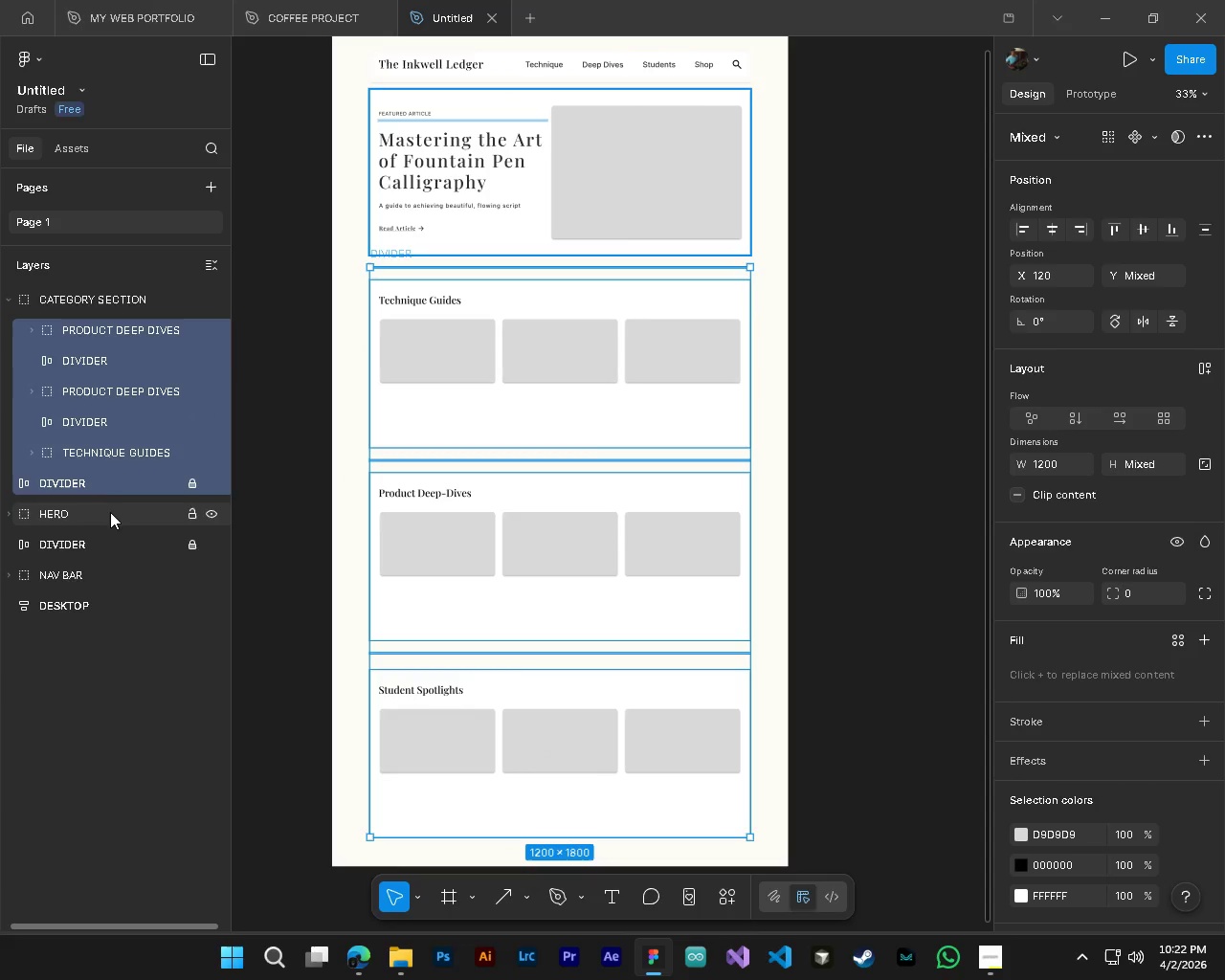 
left_click([110, 512])
 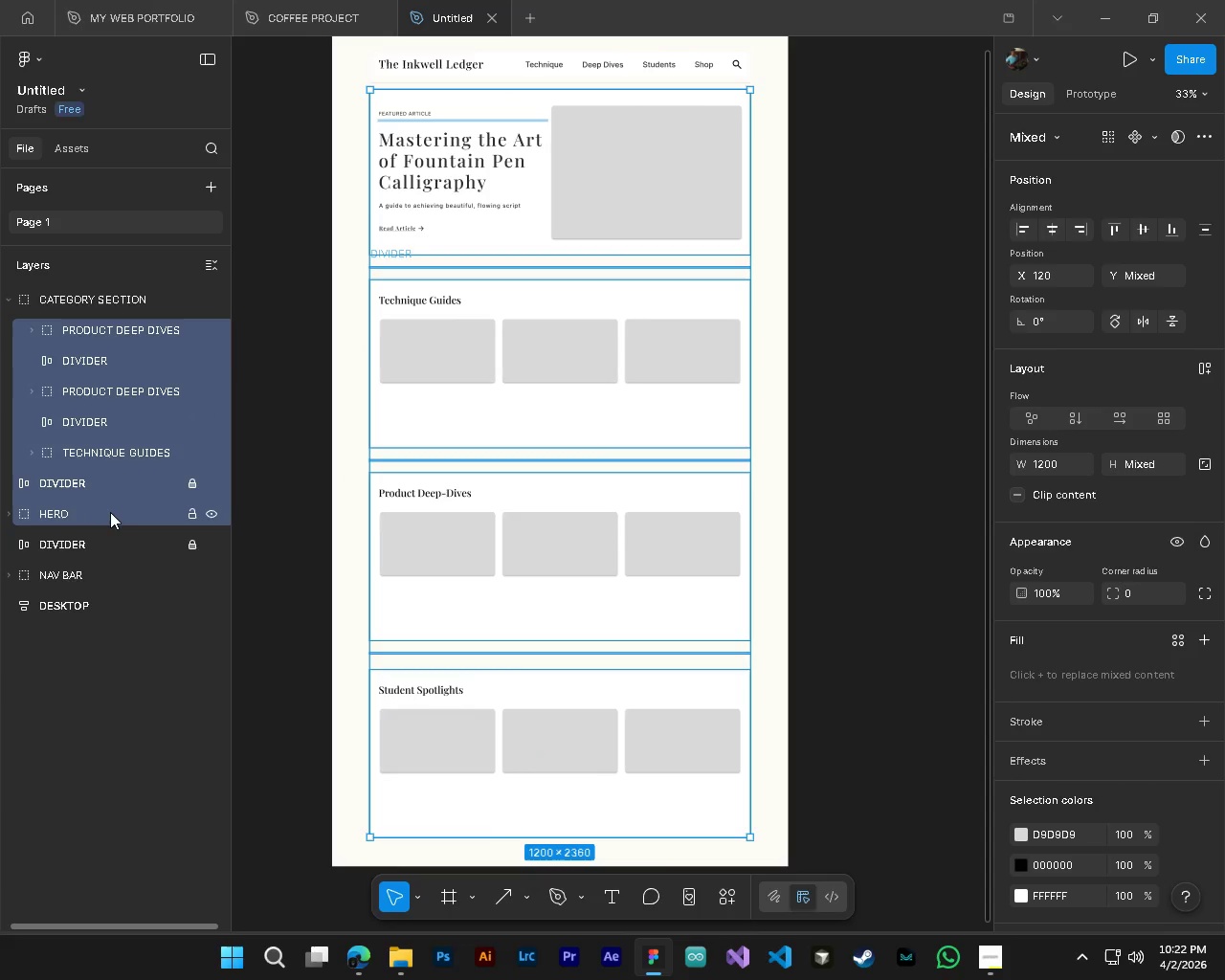 
hold_key(key=ShiftLeft, duration=1.52)
 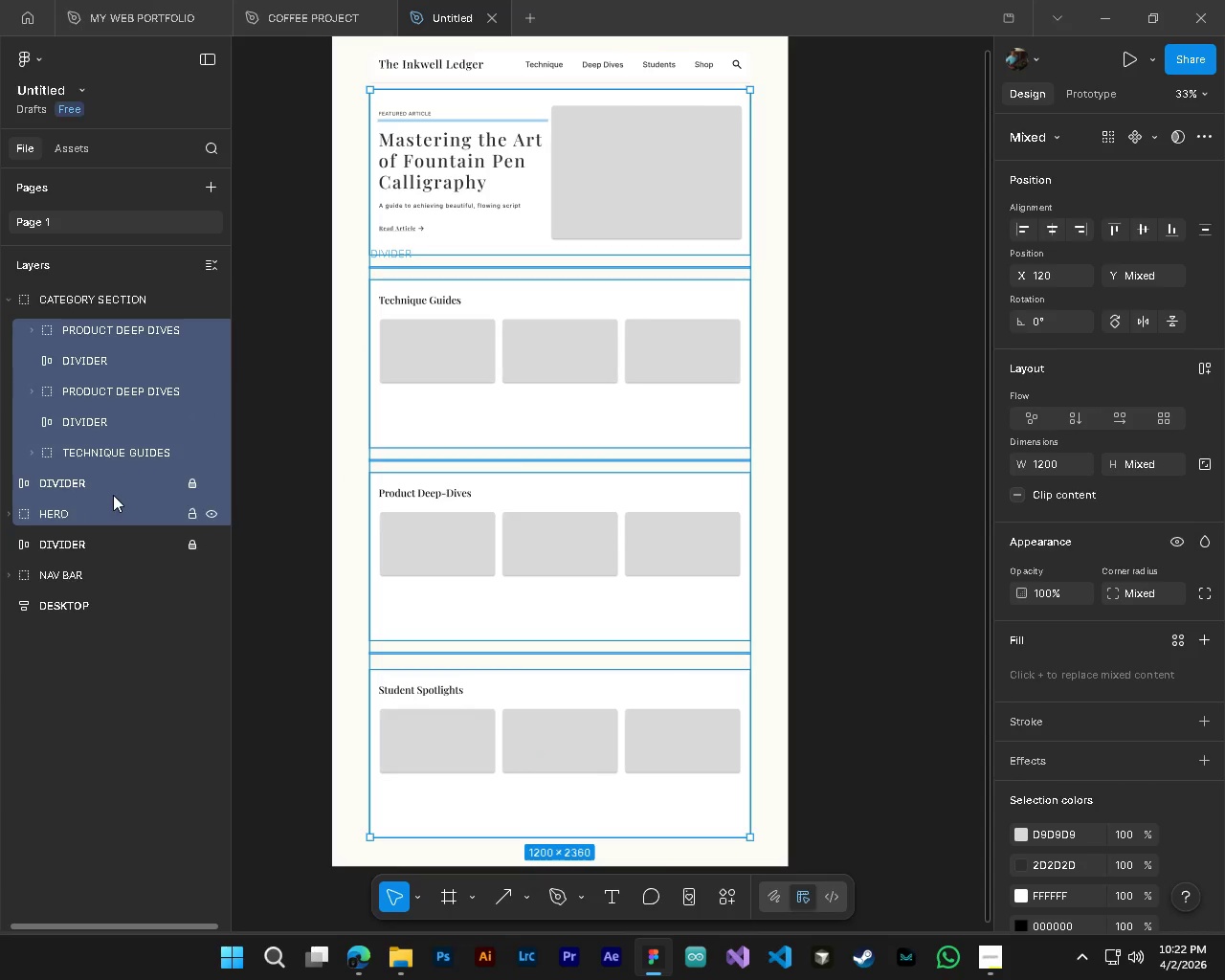 
hold_key(key=ShiftLeft, duration=0.62)
 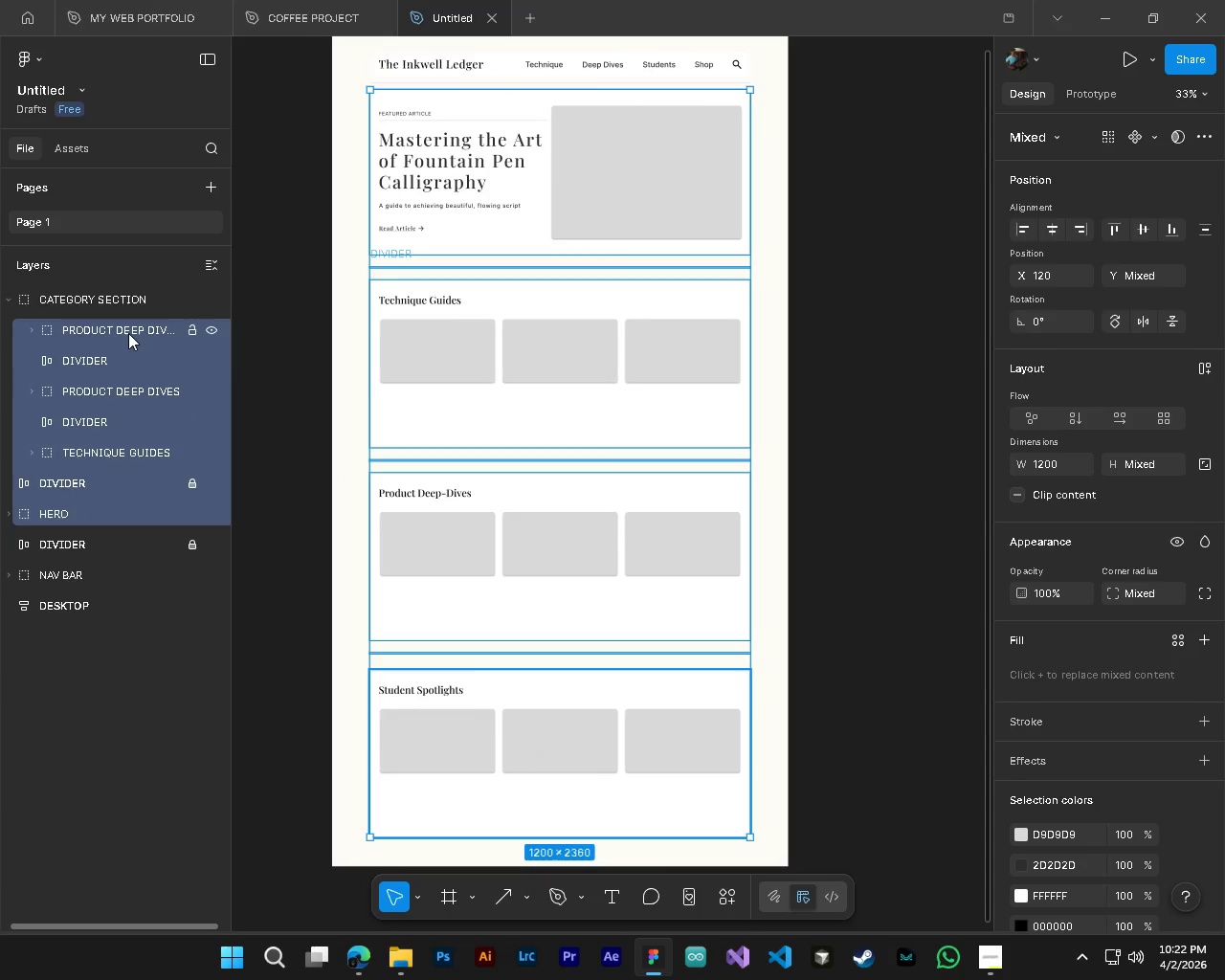 
left_click([128, 333])
 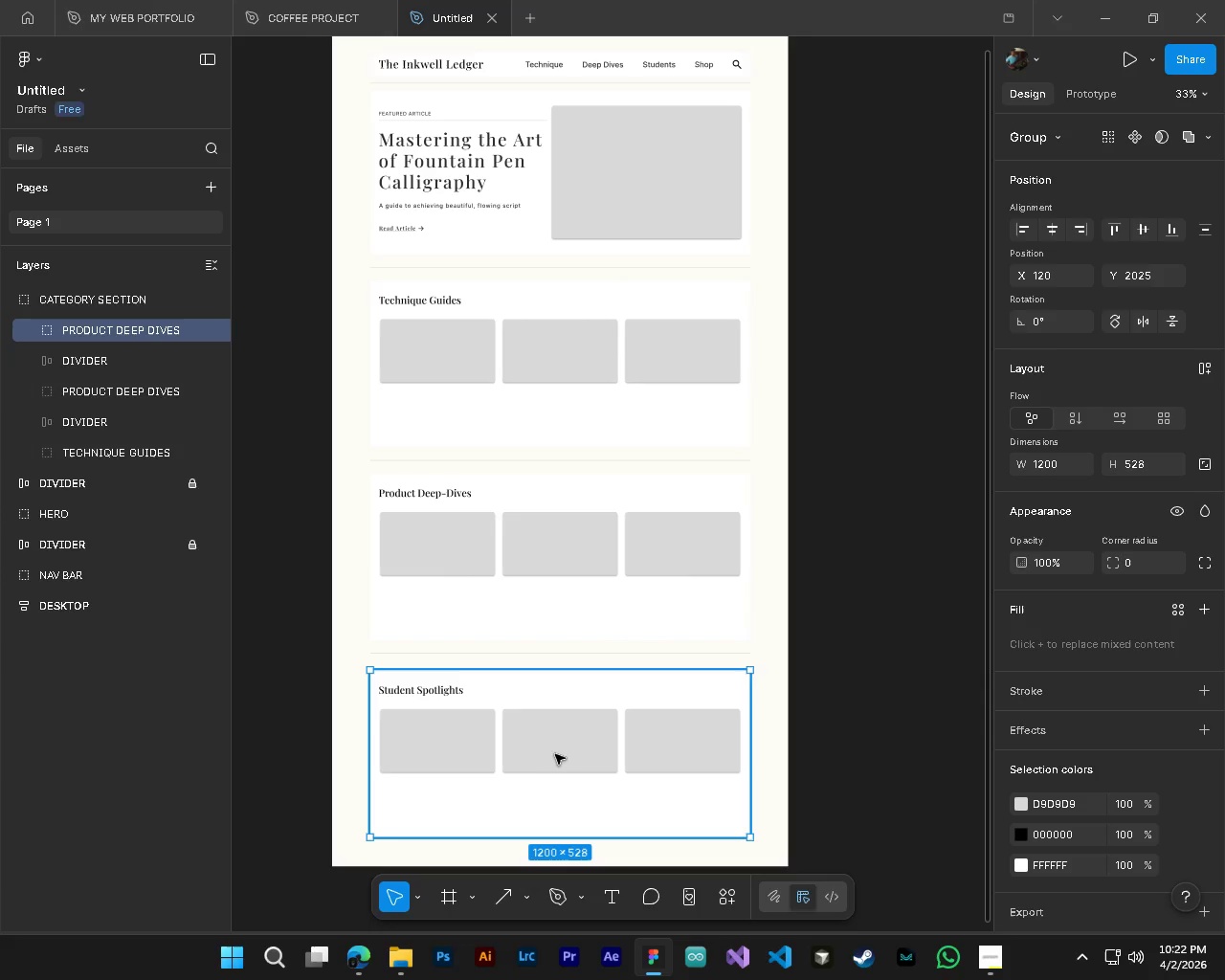 
hold_key(key=ControlLeft, duration=0.39)
hold_key(key=AltLeft, duration=0.36)
scroll: coordinate [499, 762], scroll_direction: up, amount: 2.0
 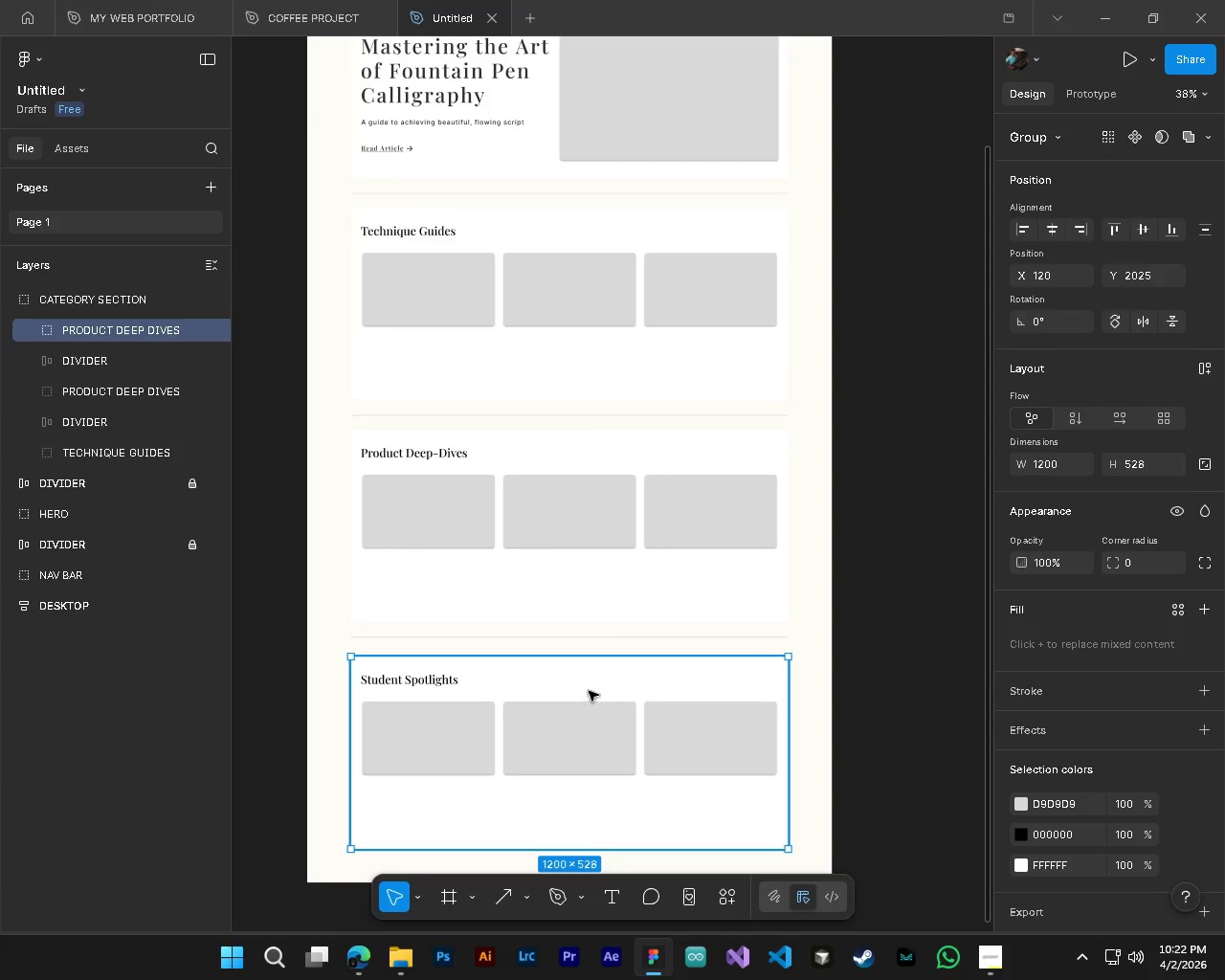 
left_click_drag(start_coordinate=[589, 689], to_coordinate=[589, 684])
 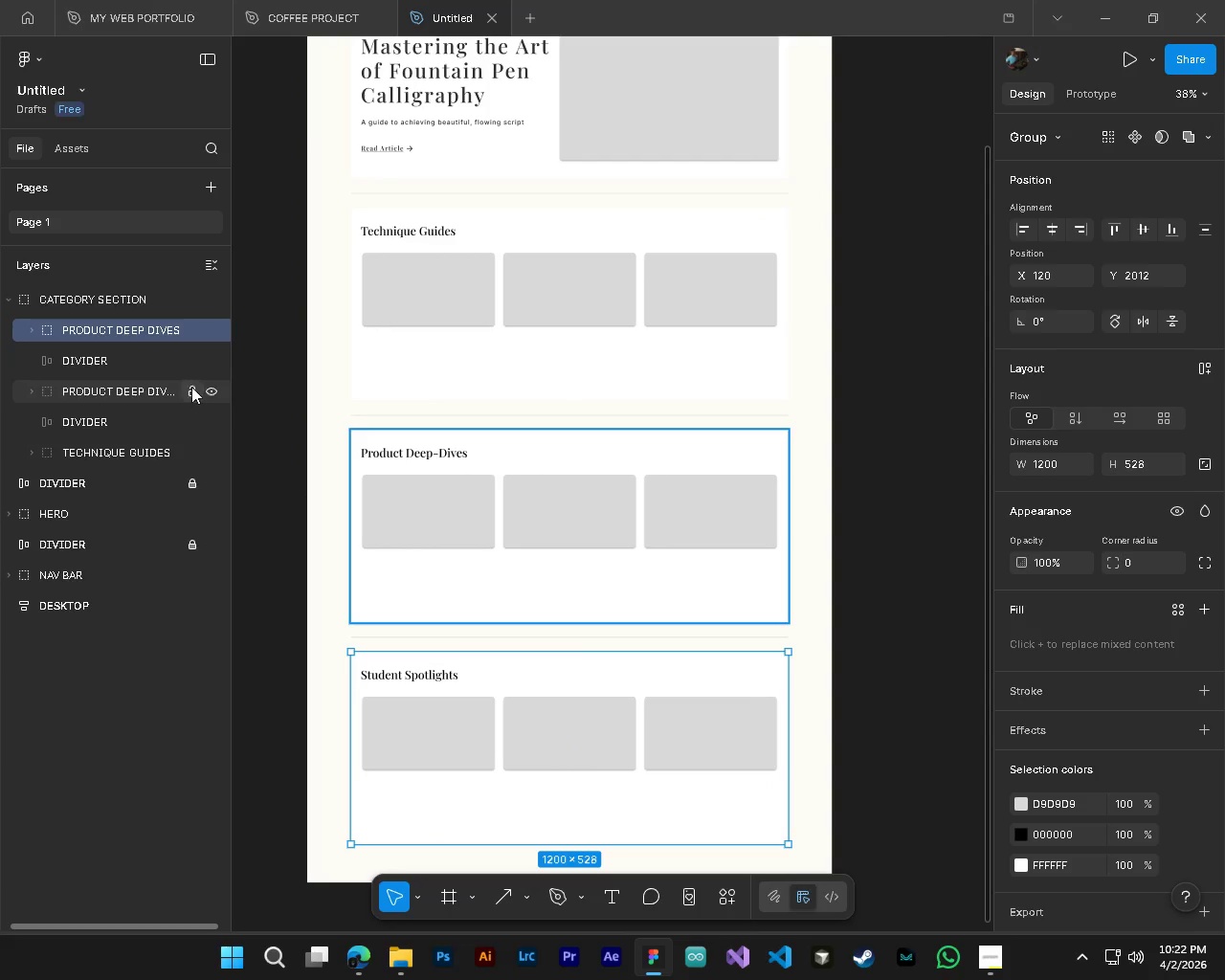 
hold_key(key=ShiftLeft, duration=1.5)
left_click([153, 358])
 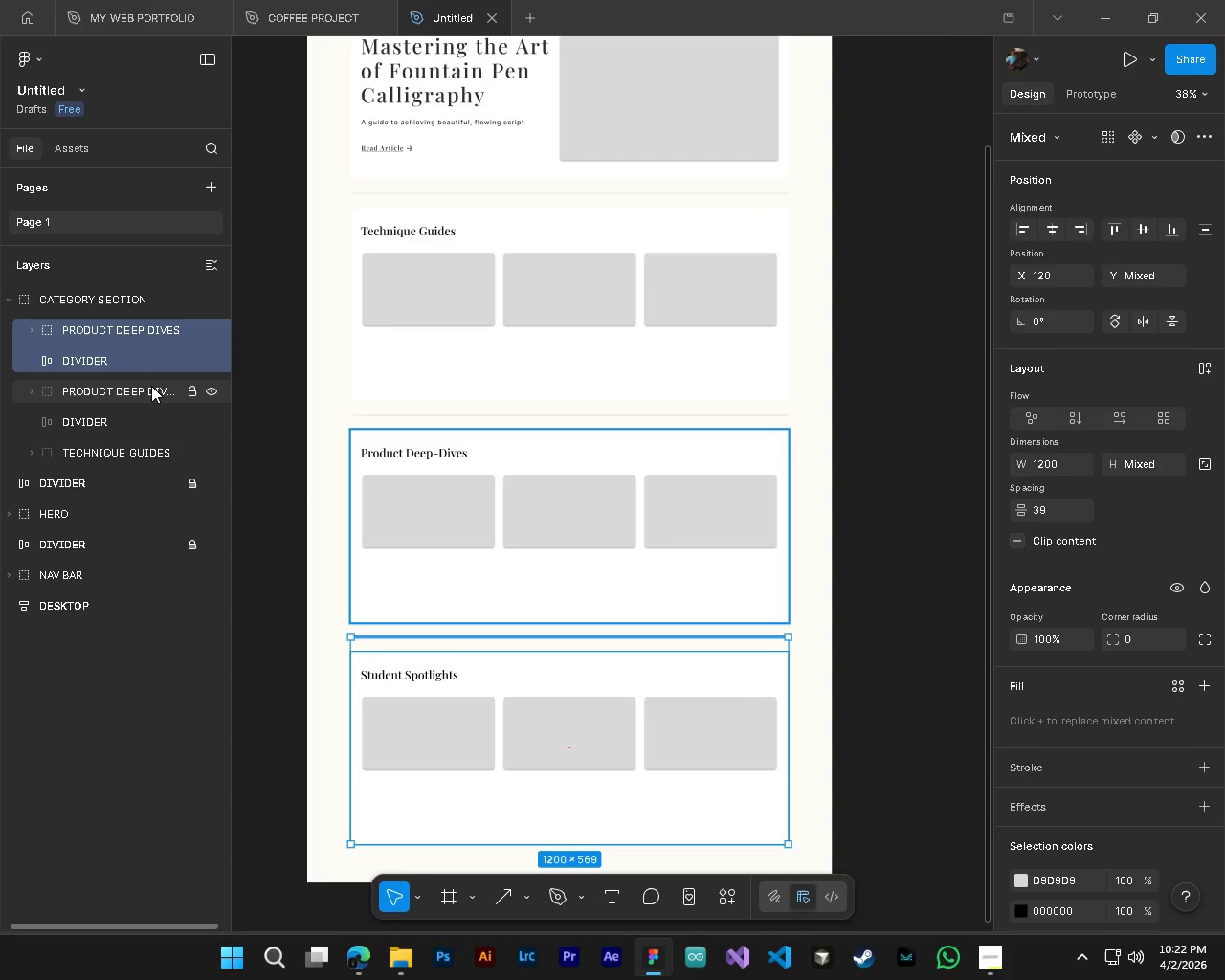 
left_click([151, 386])
 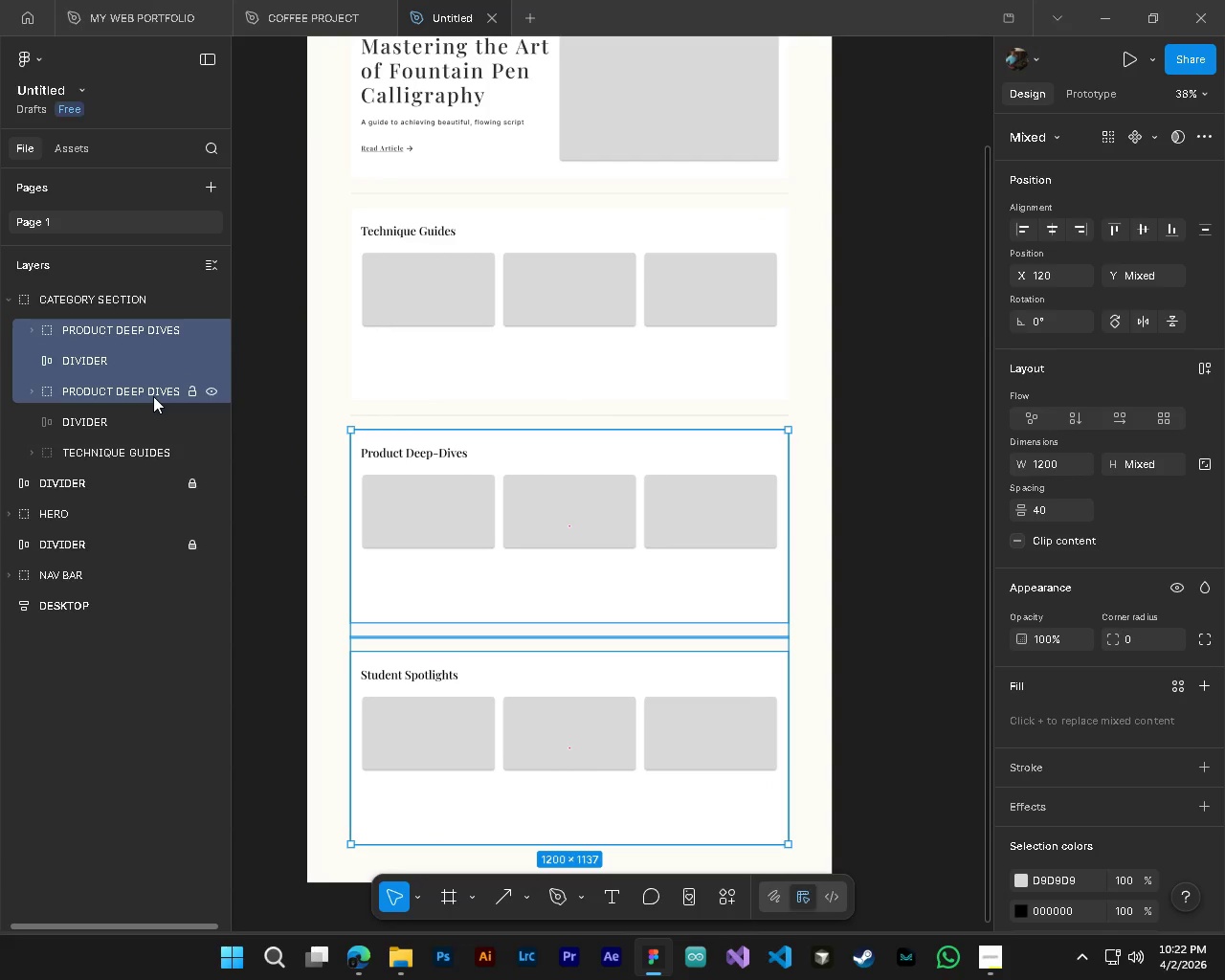 
hold_key(key=ShiftLeft, duration=1.5)
left_click([140, 410])
 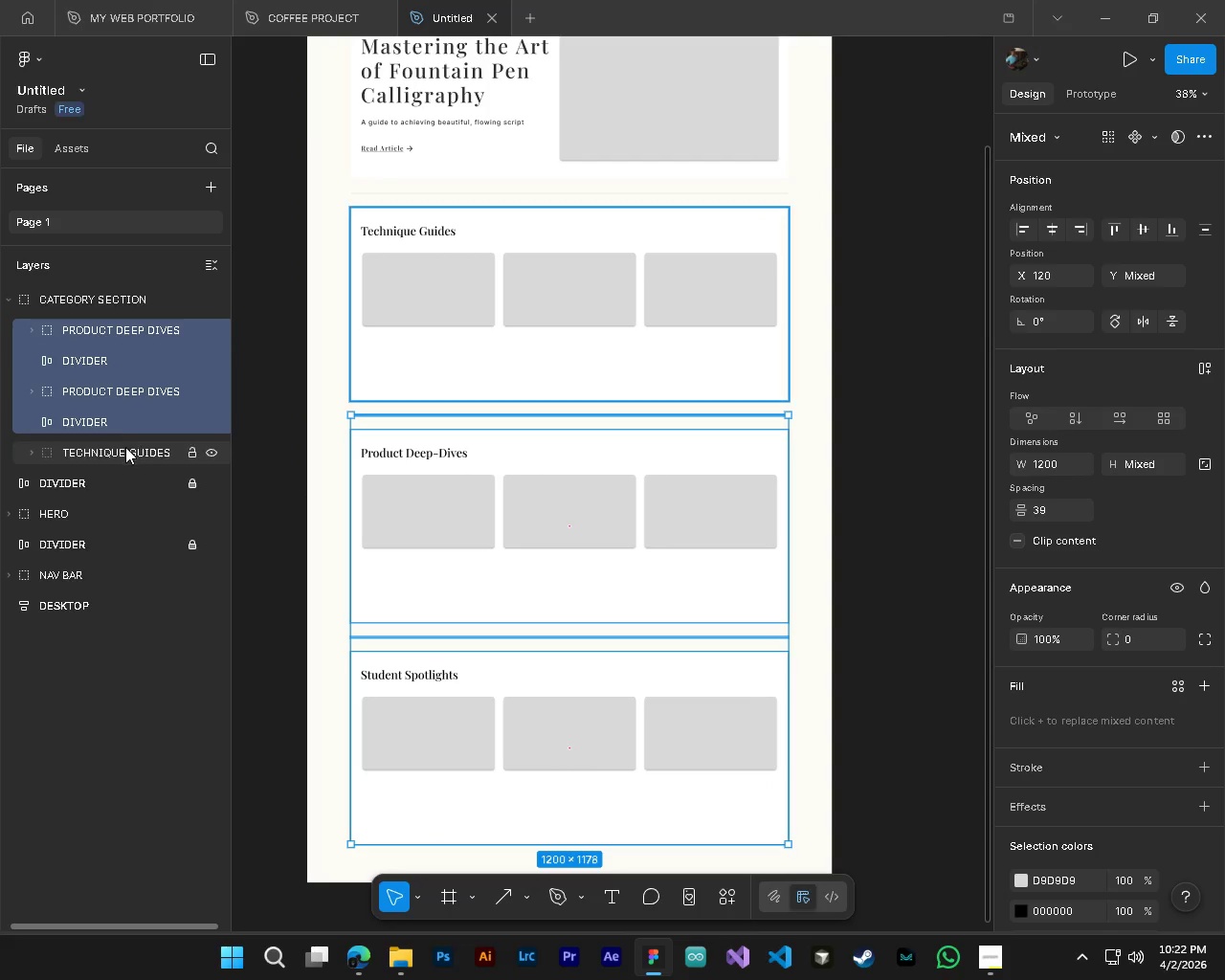 
double_click([125, 447])
 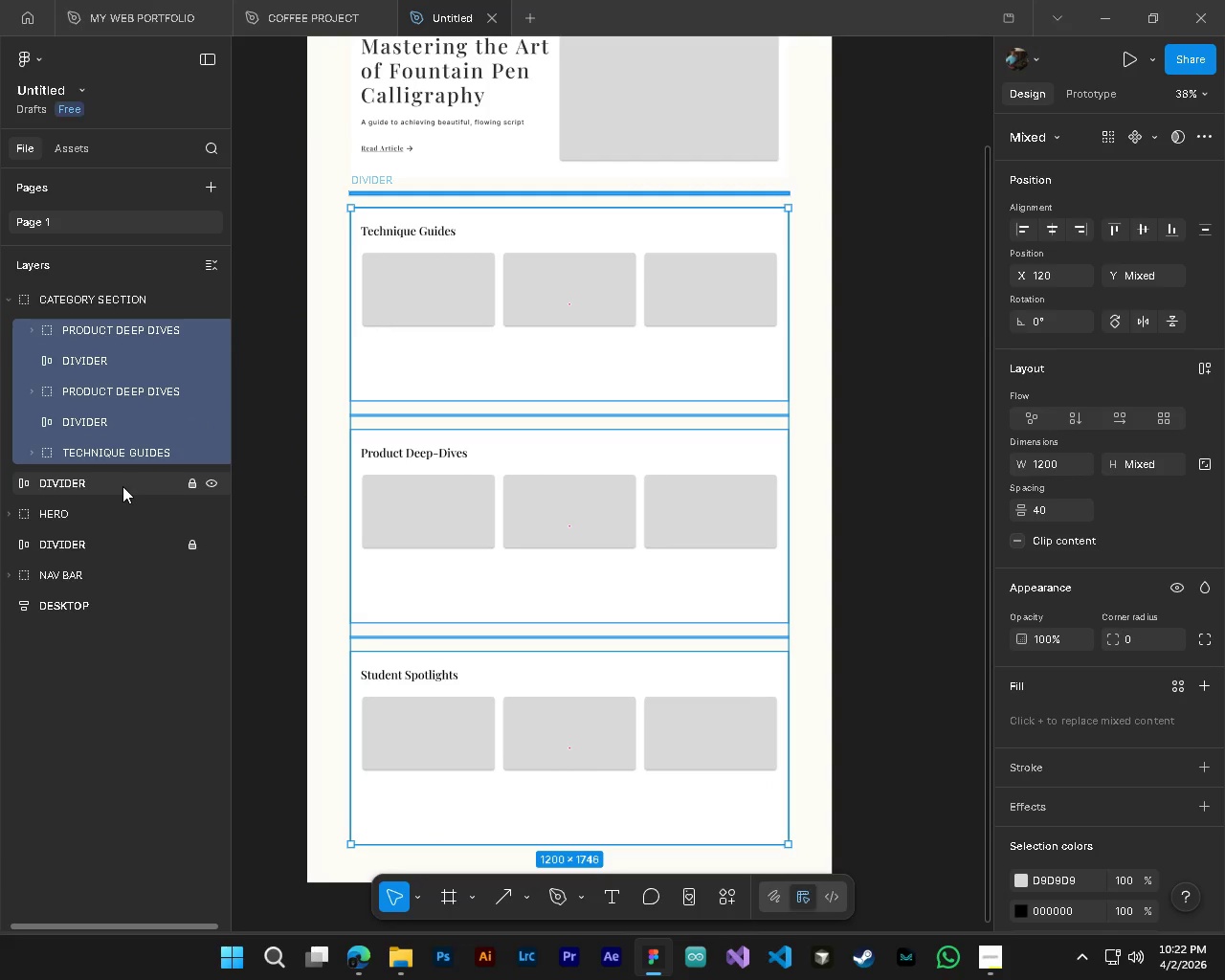 
hold_key(key=ShiftLeft, duration=1.5)
left_click([122, 486])
 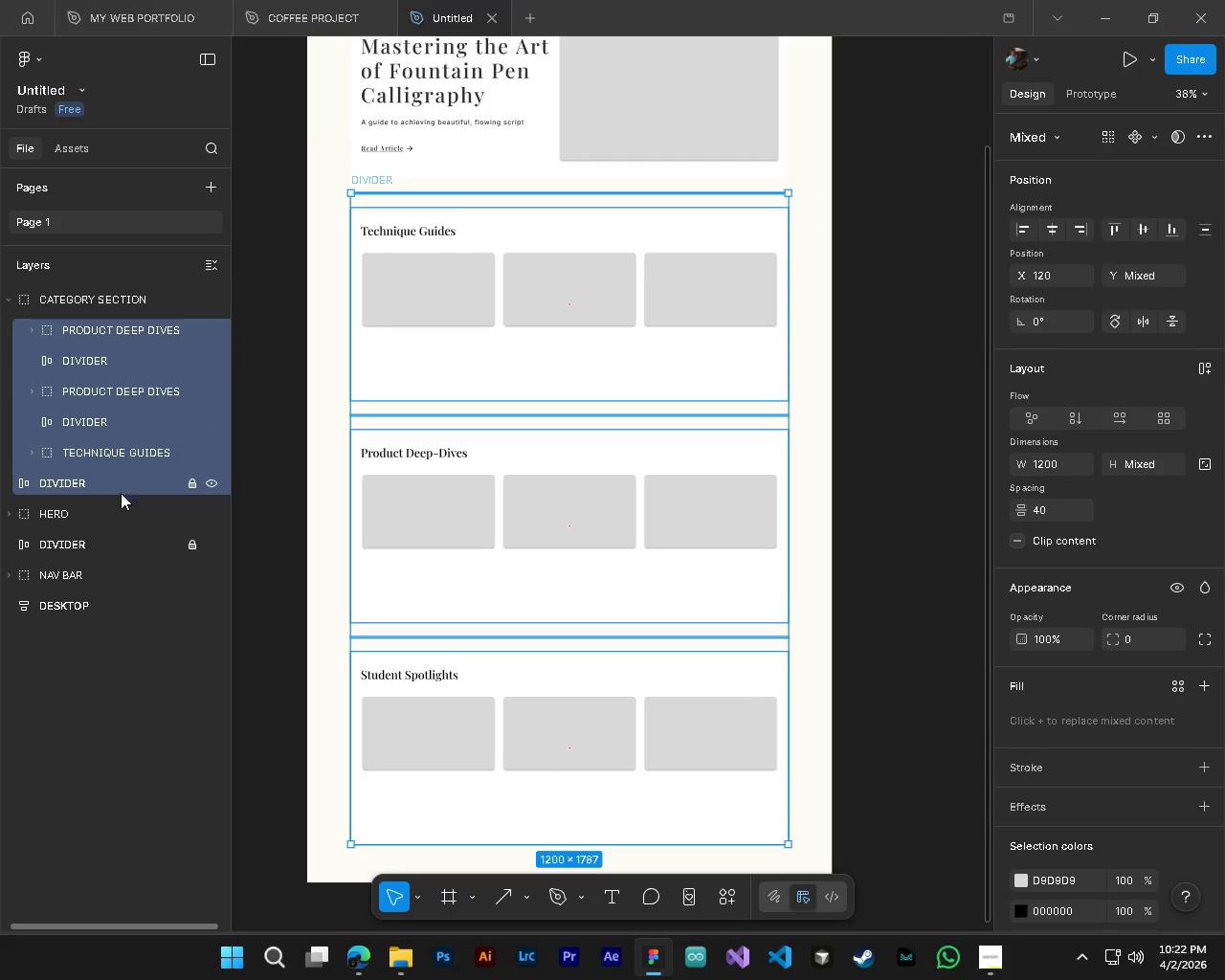 
hold_key(key=ShiftLeft, duration=1.52)
left_click([111, 513])
 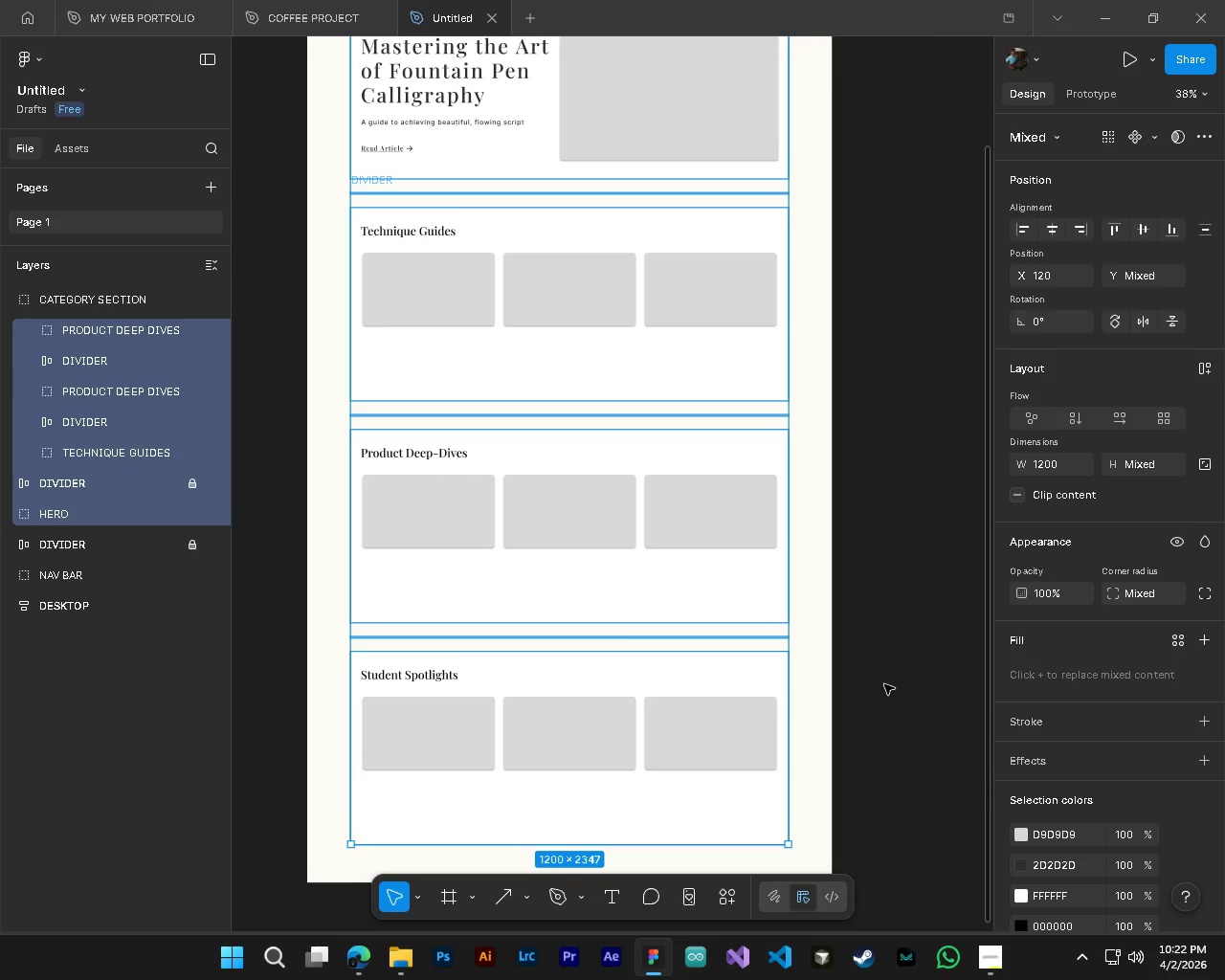 
scroll: coordinate [797, 679], scroll_direction: up, amount: 7.0
 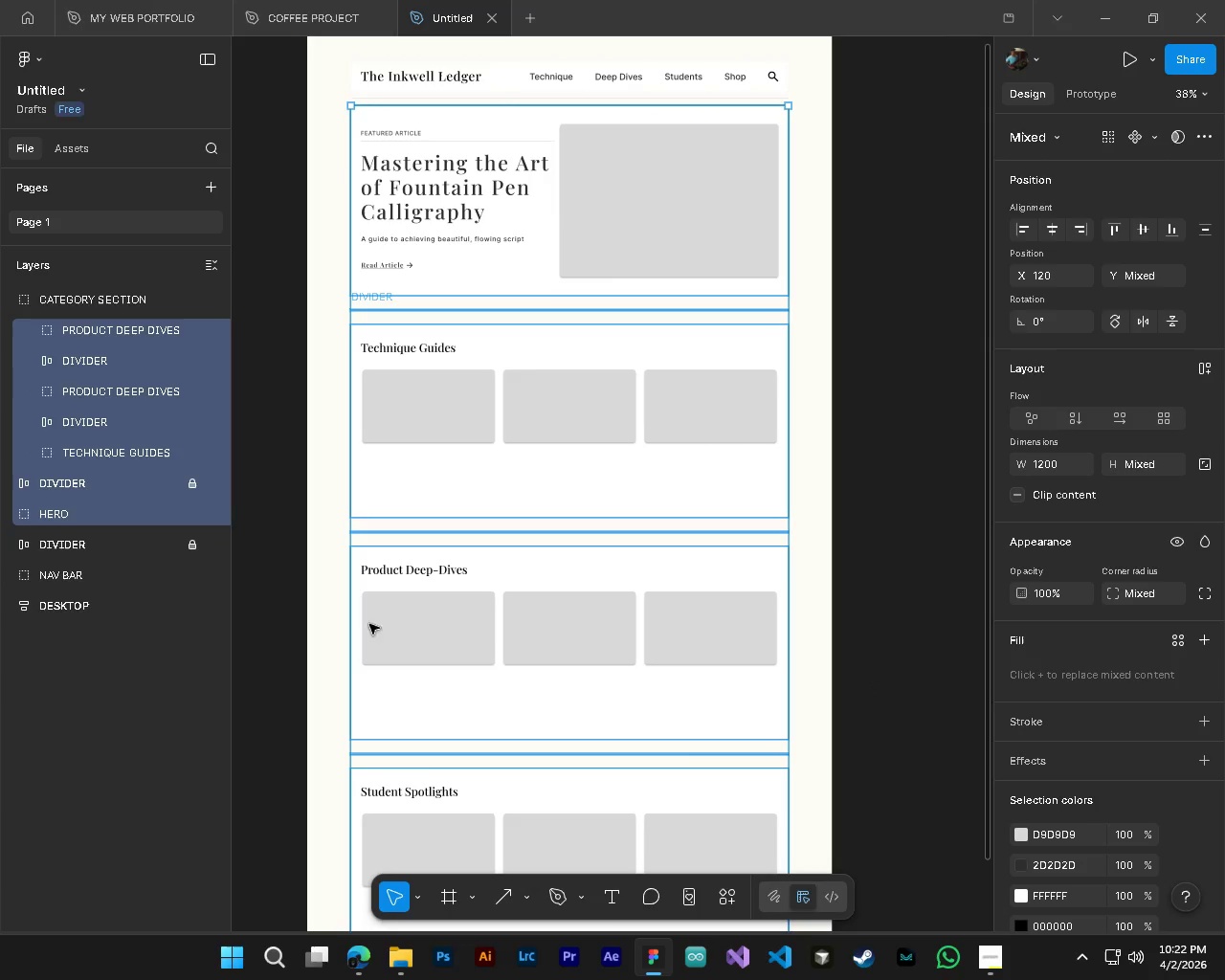 
hold_key(key=ShiftLeft, duration=1.5)
left_click([47, 546])
 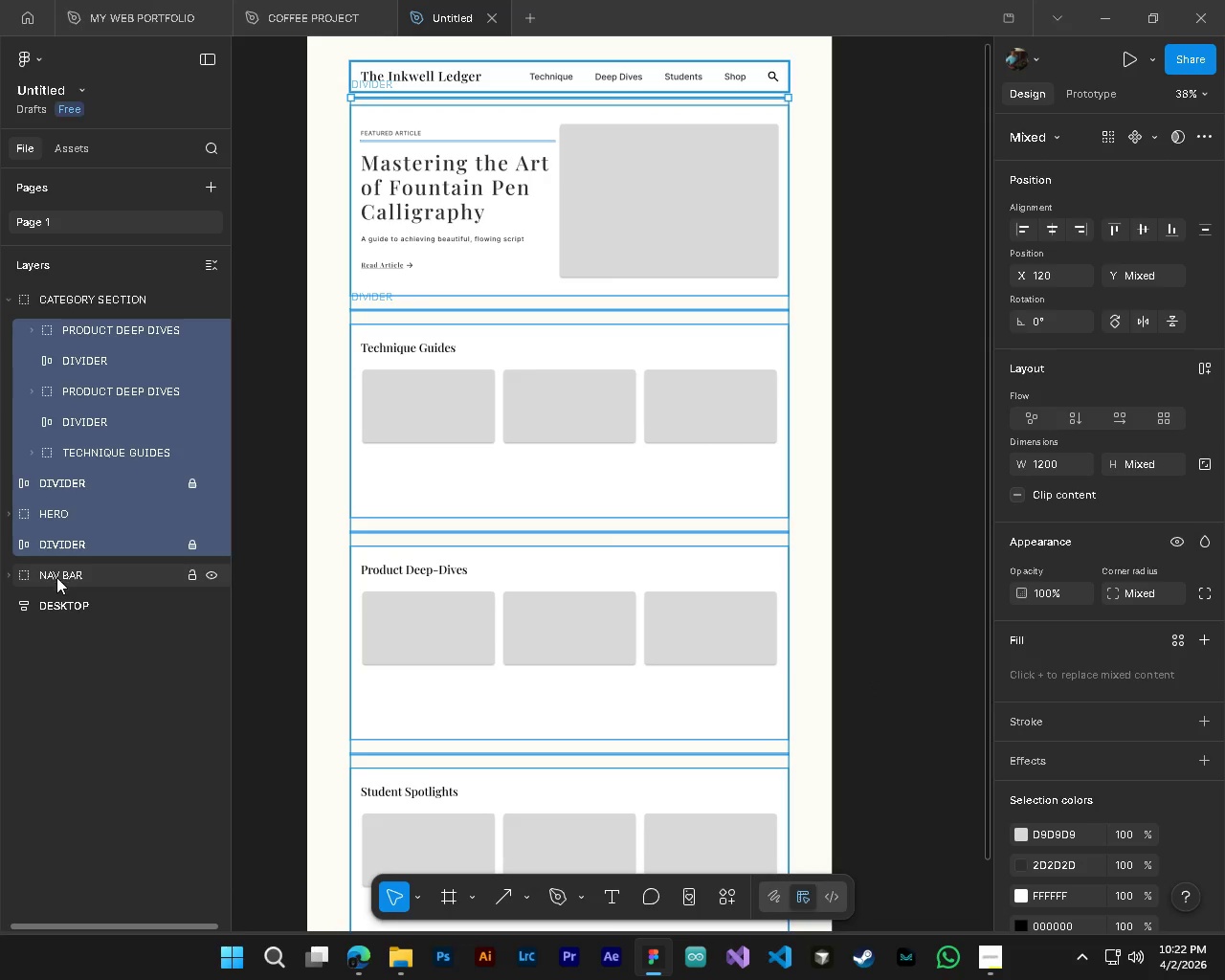 
left_click([56, 578])
 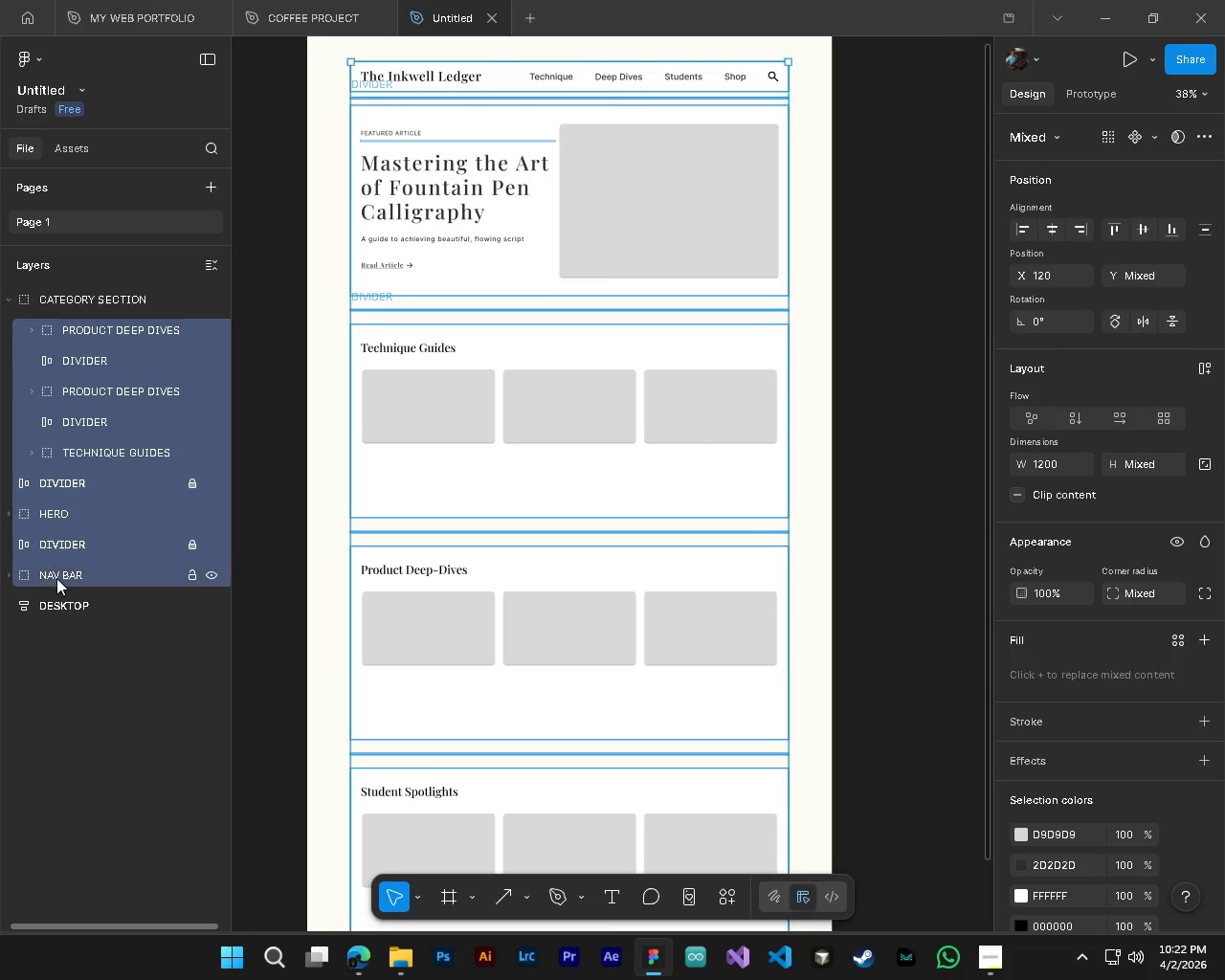 
hold_key(key=ShiftLeft, duration=0.48)
 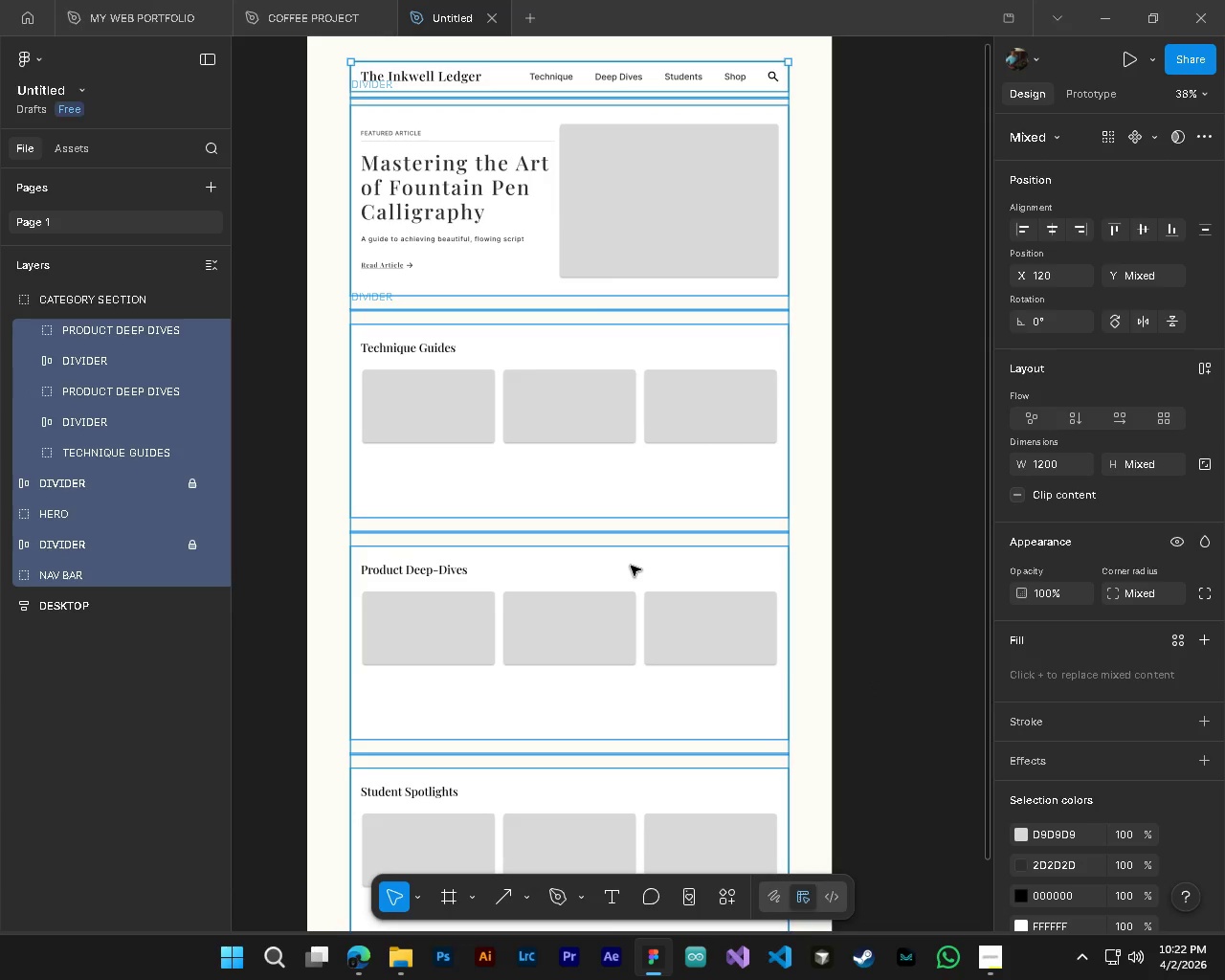 
scroll: coordinate [631, 566], scroll_direction: up, amount: 3.0
 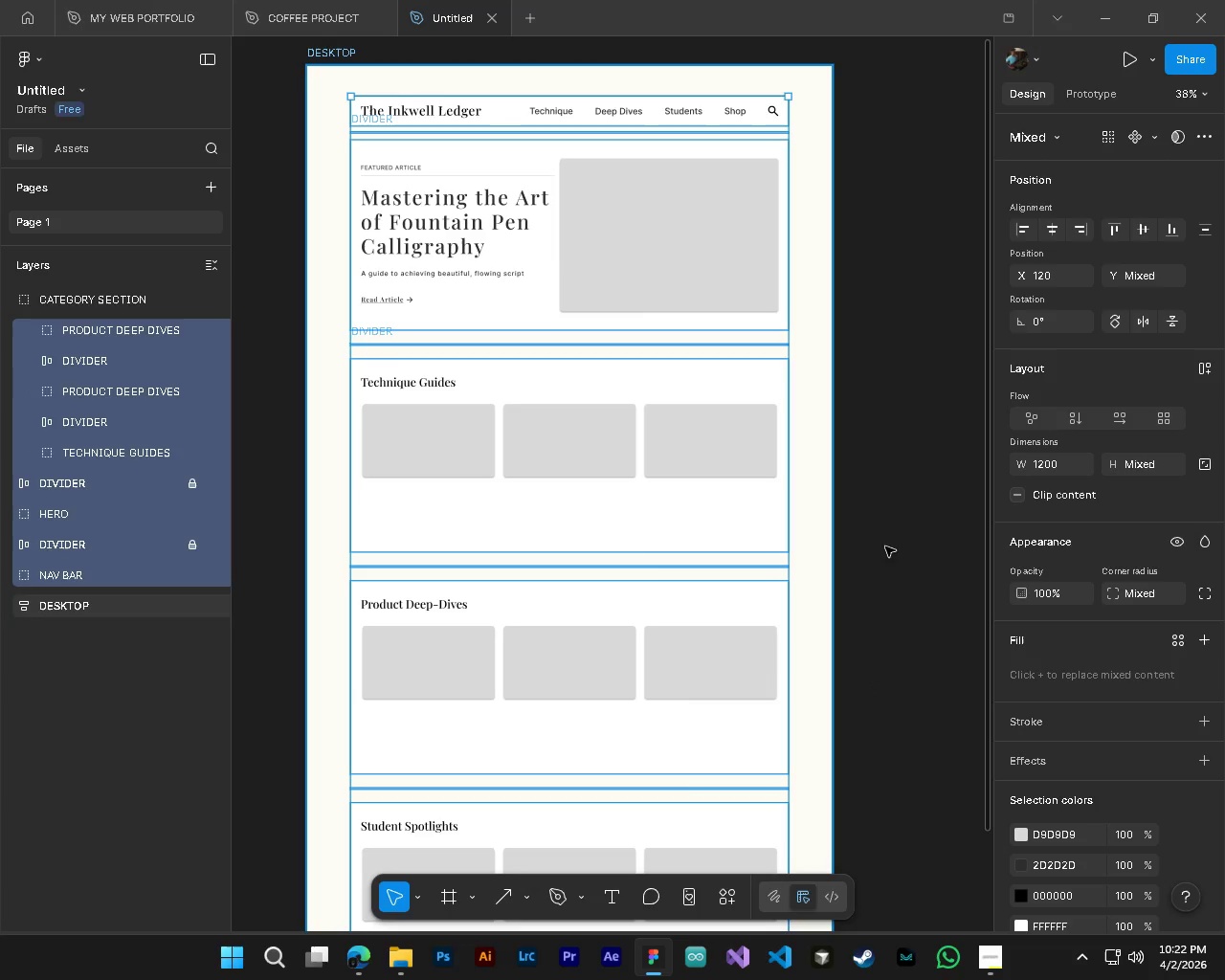 
left_click([943, 533])
 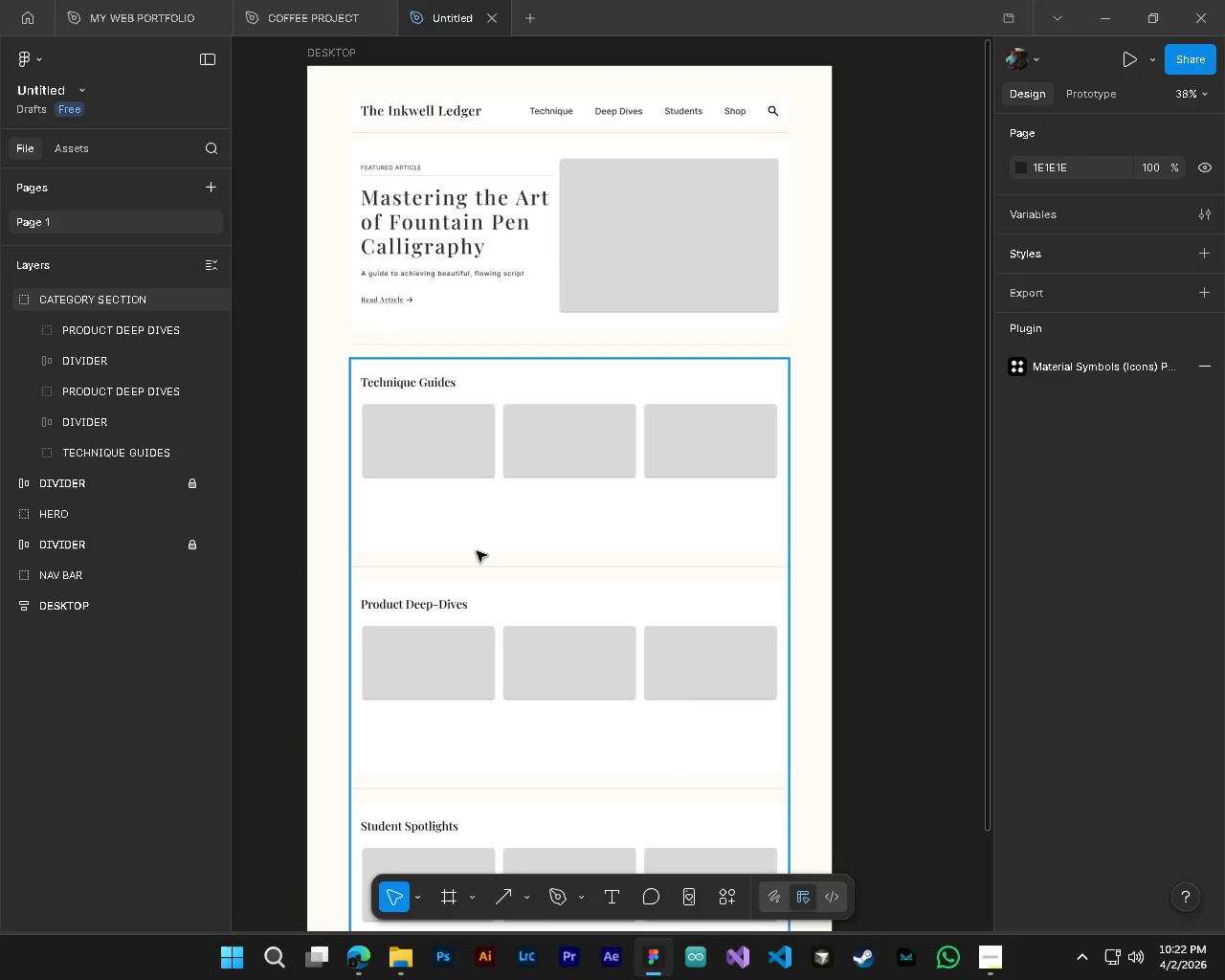 
wait(9.39)
 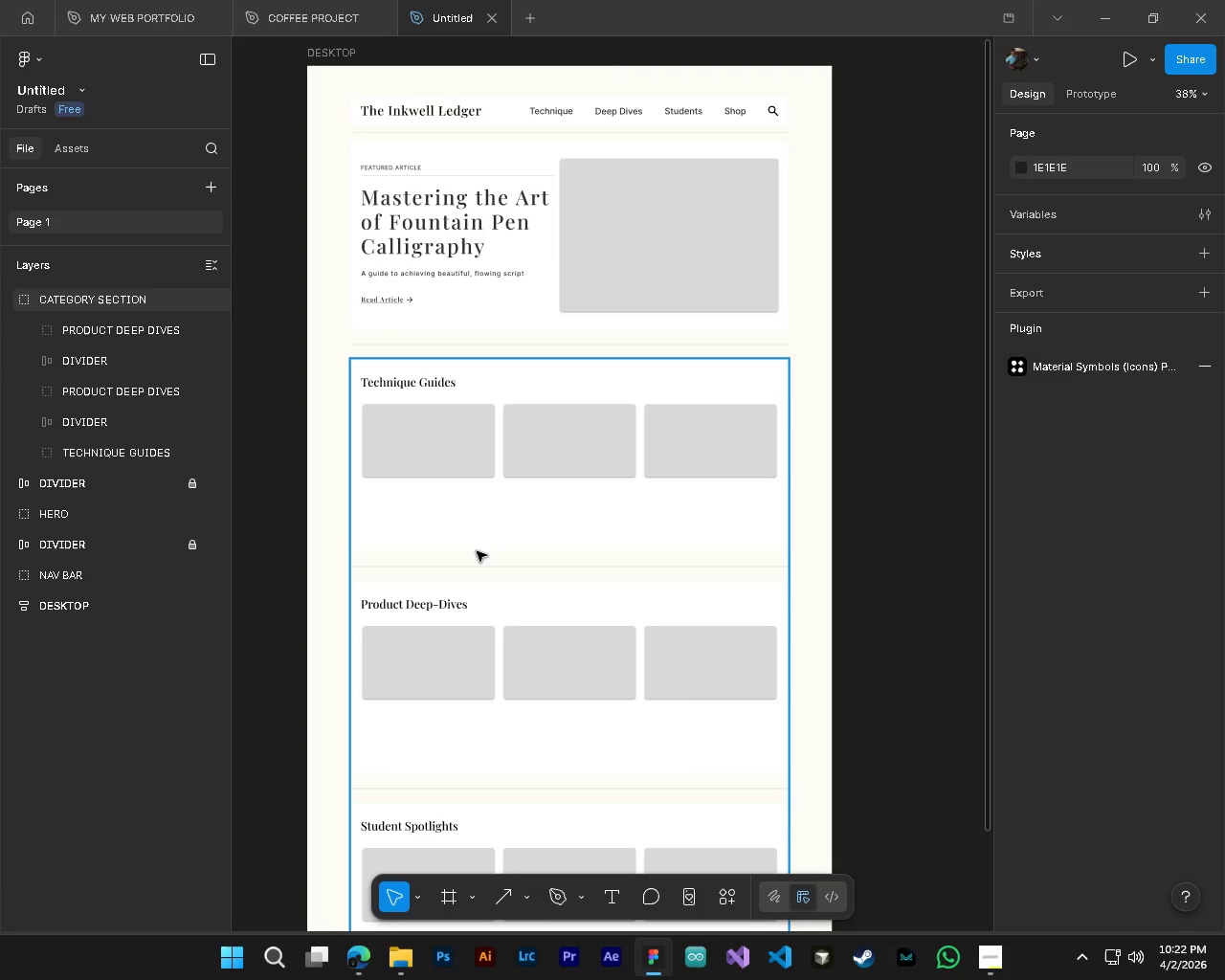 
key(Control+ControlLeft)
 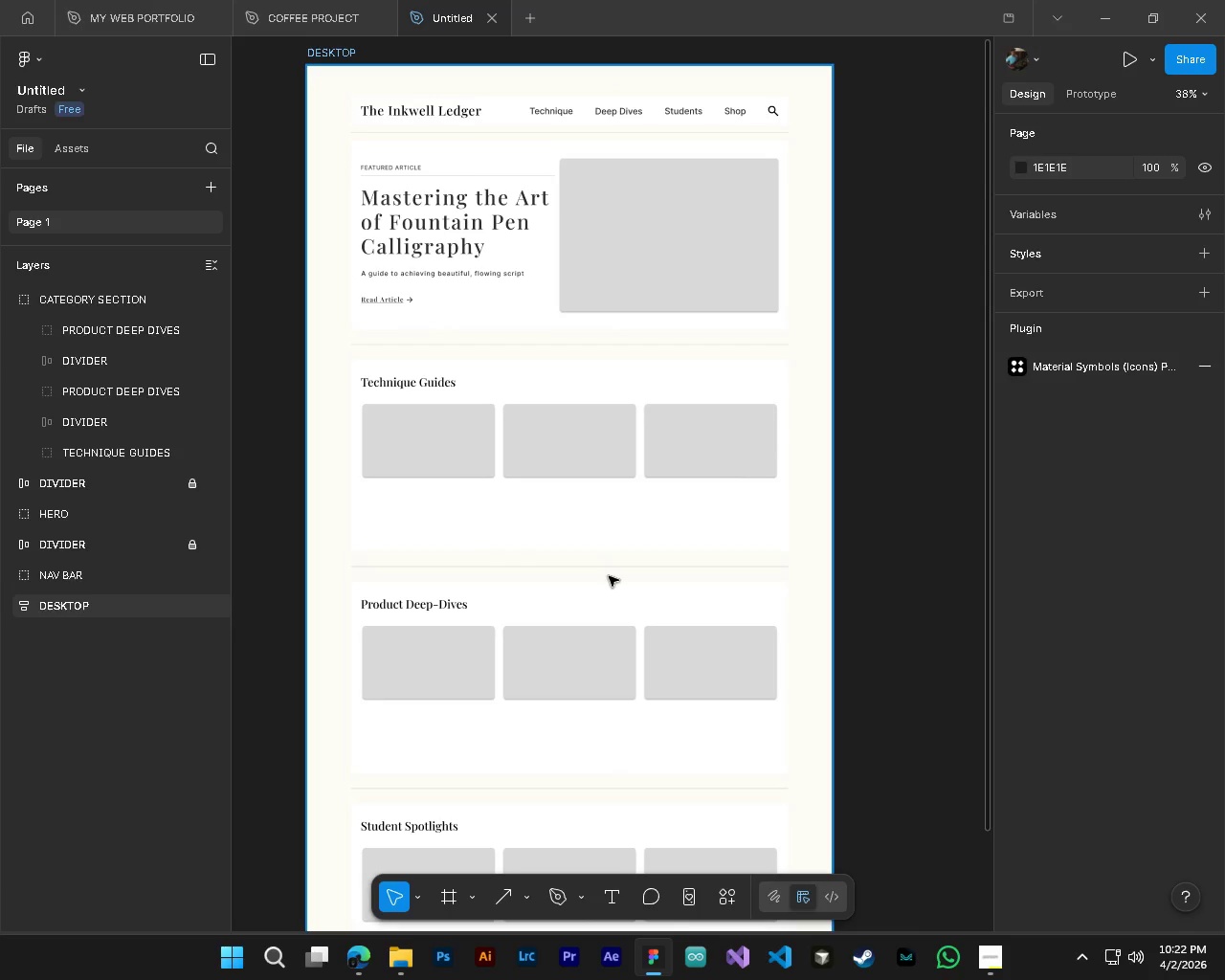 
scroll: coordinate [631, 657], scroll_direction: down, amount: 6.0
 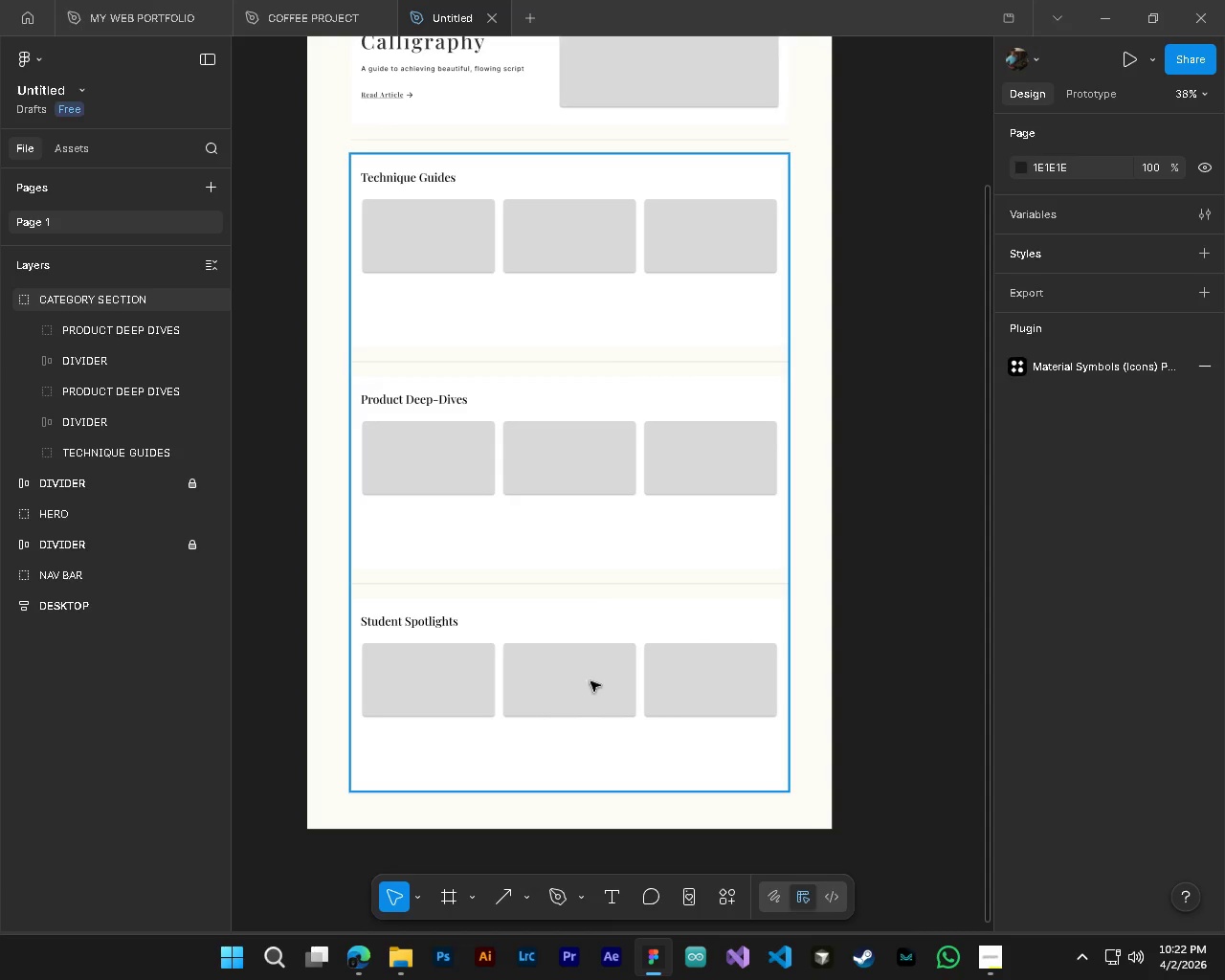 
hold_key(key=AltLeft, duration=0.53)
 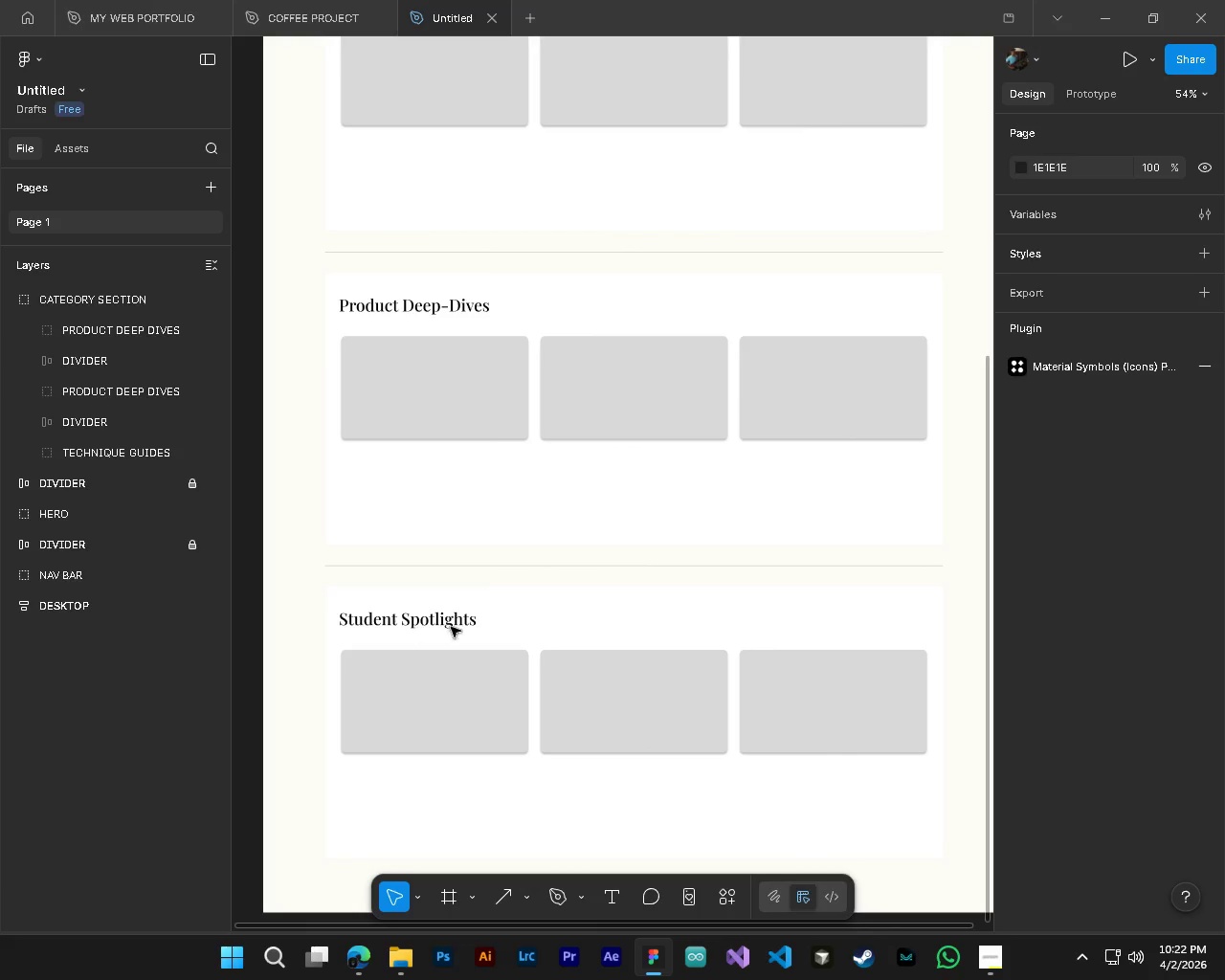 
key(Control+S)
 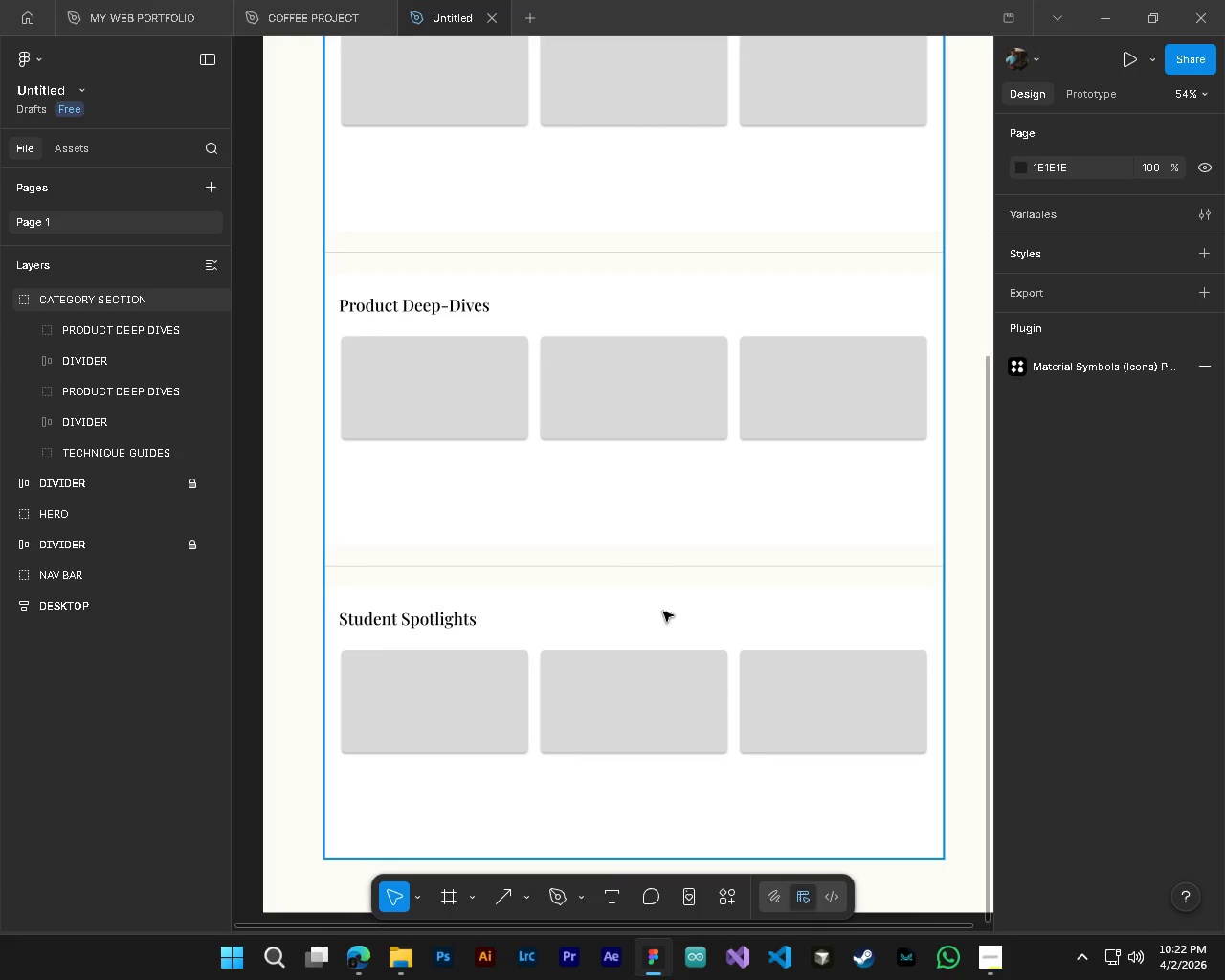 
scroll: coordinate [414, 627], scroll_direction: up, amount: 4.0
 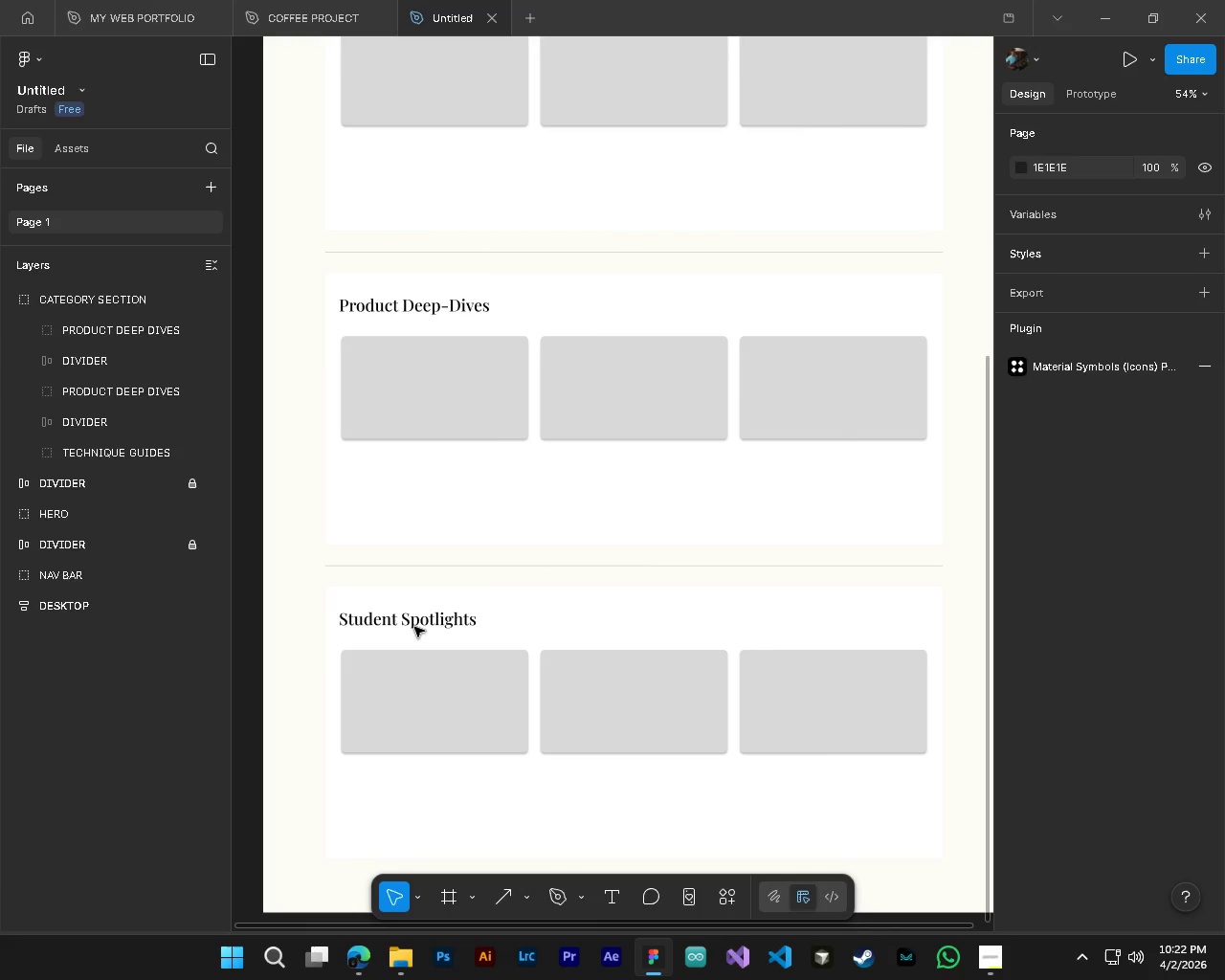 
hold_key(key=AltLeft, duration=0.39)
hold_key(key=ControlLeft, duration=0.42)
scroll: coordinate [643, 622], scroll_direction: down, amount: 4.0
 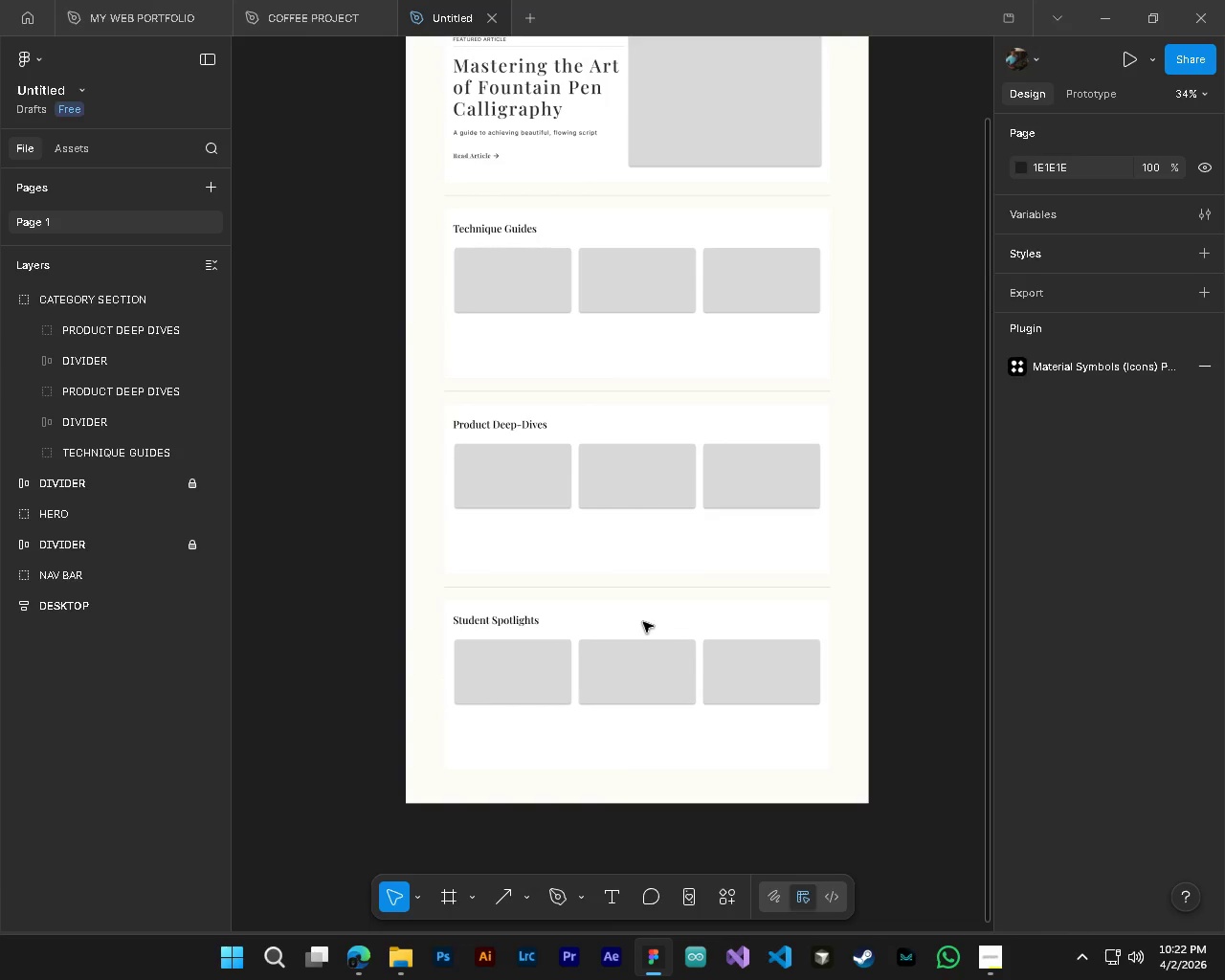 
wait(6.31)
 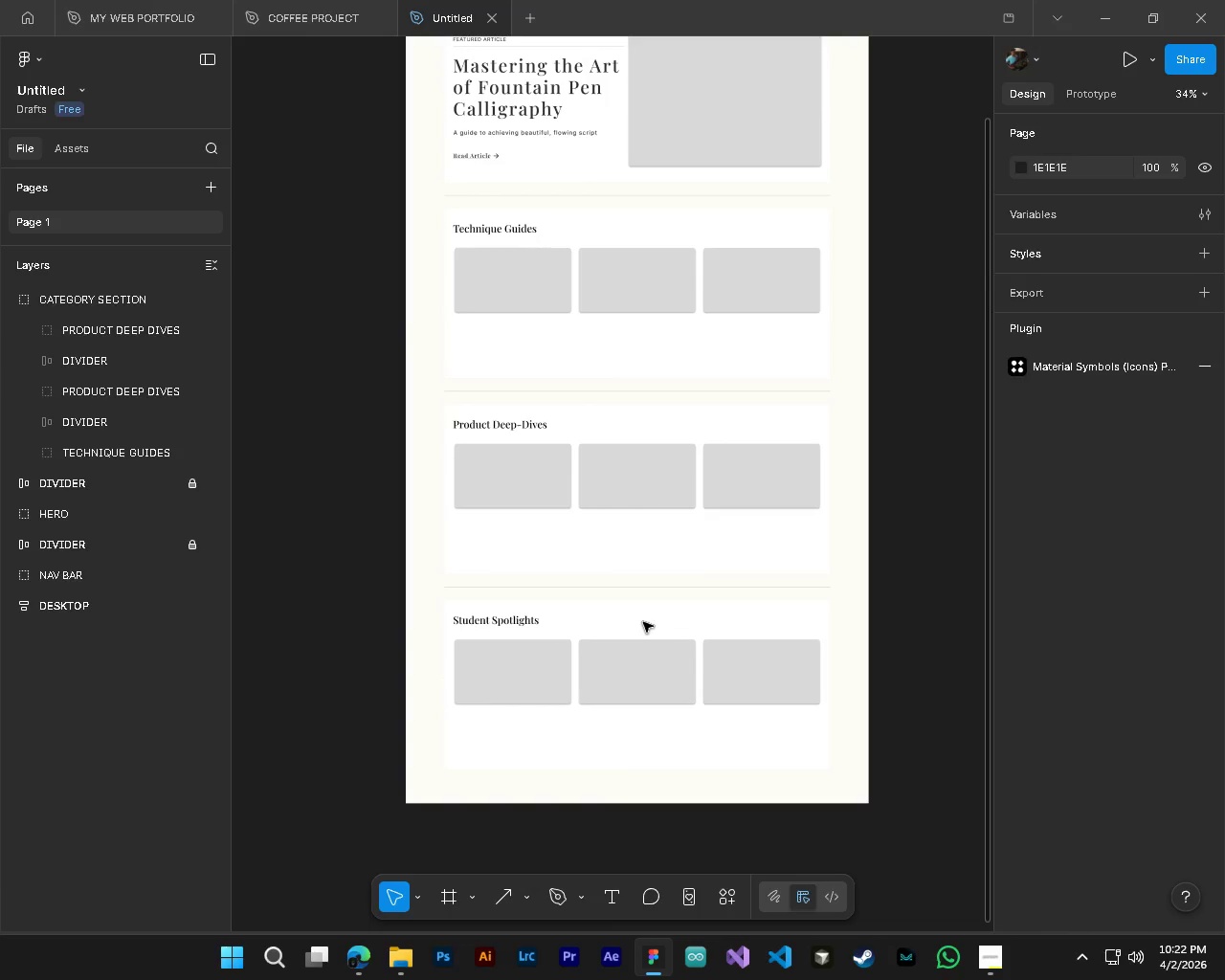 
hold_key(key=AltLeft, duration=0.7)
hold_key(key=ControlLeft, duration=0.7)
scroll: coordinate [568, 452], scroll_direction: up, amount: 3.0
 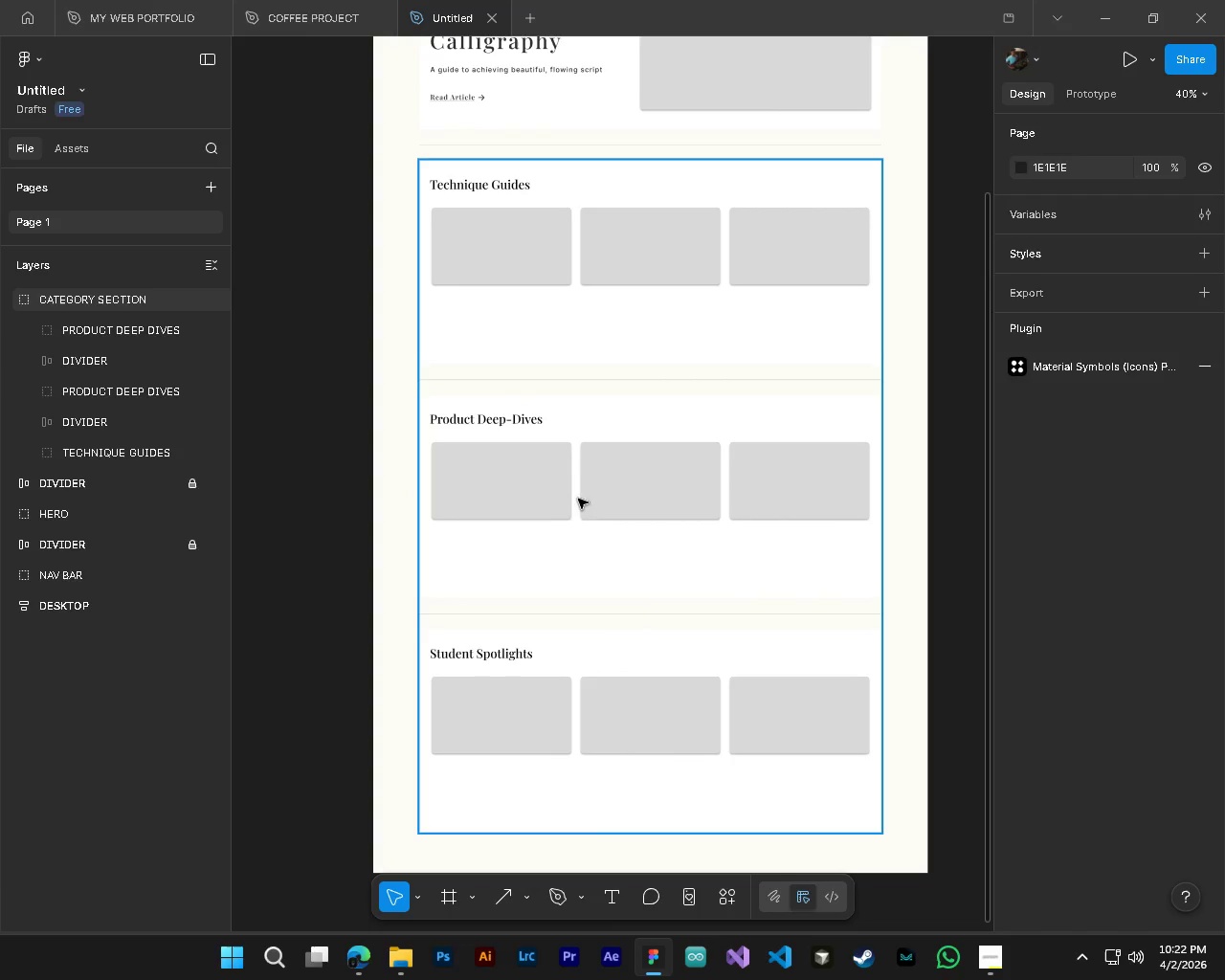 
hold_key(key=ControlLeft, duration=0.95)
hold_key(key=AltLeft, duration=0.92)
scroll: coordinate [572, 617], scroll_direction: up, amount: 7.0
 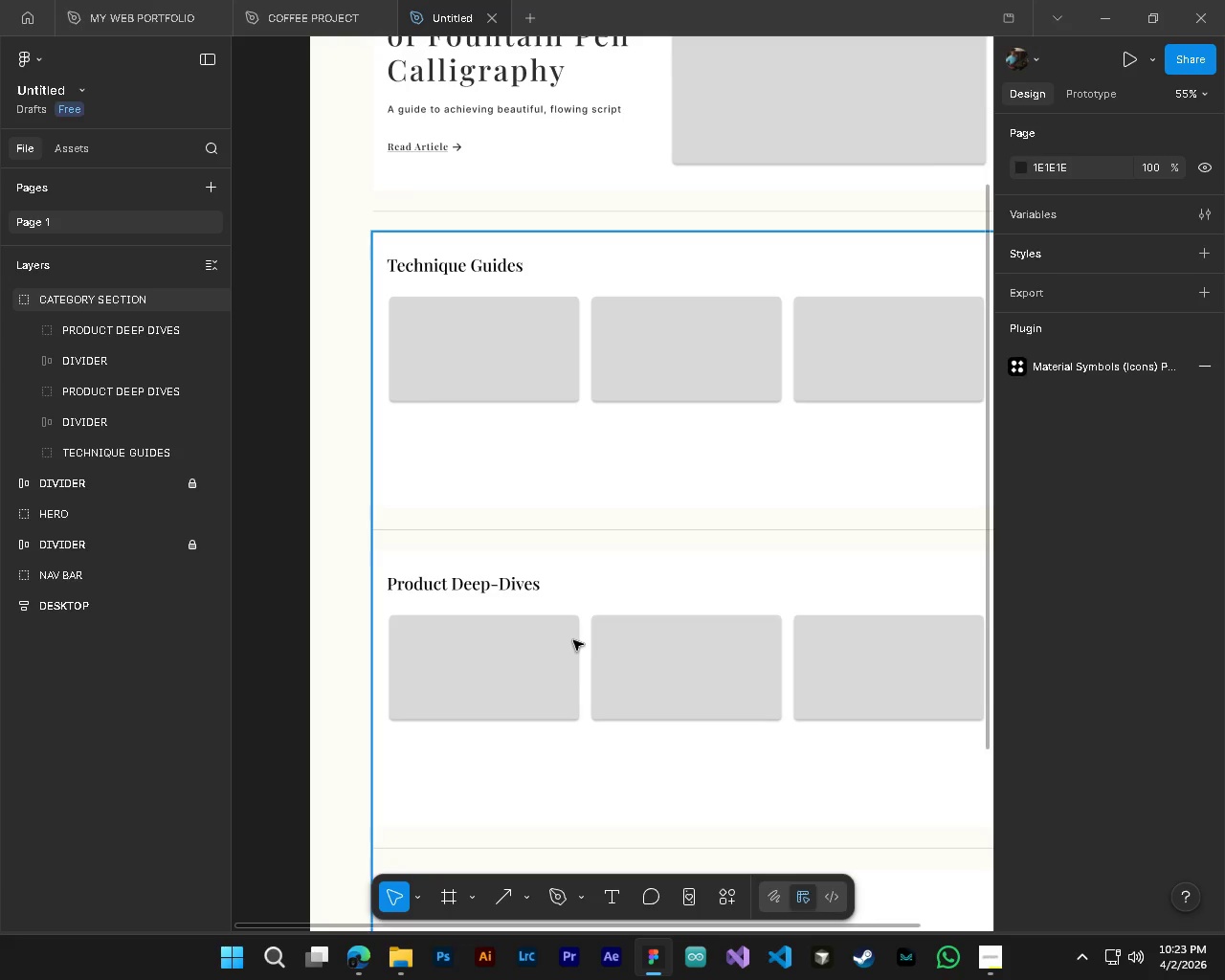 
wait(16.58)
 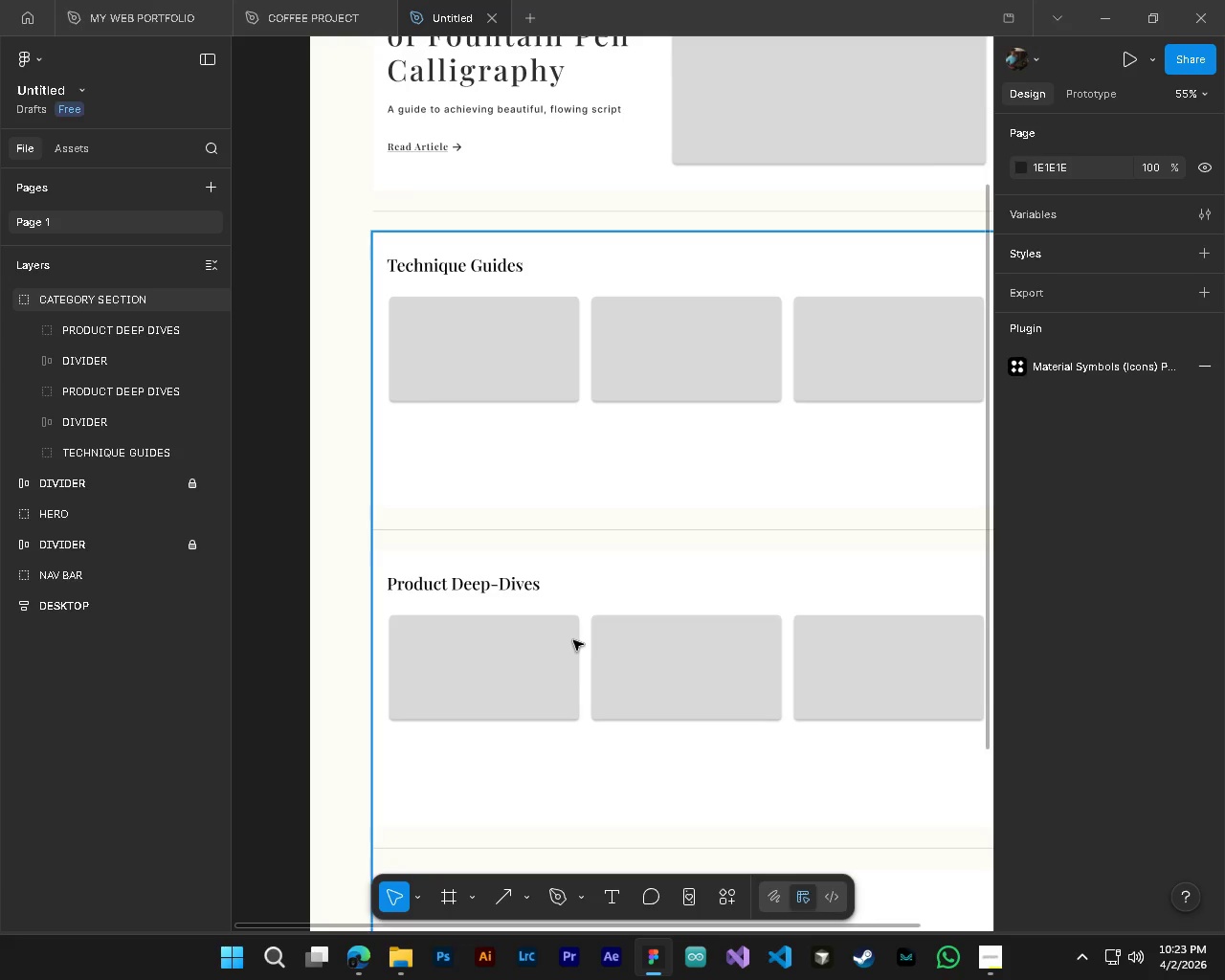 
hold_key(key=AltLeft, duration=0.44)
 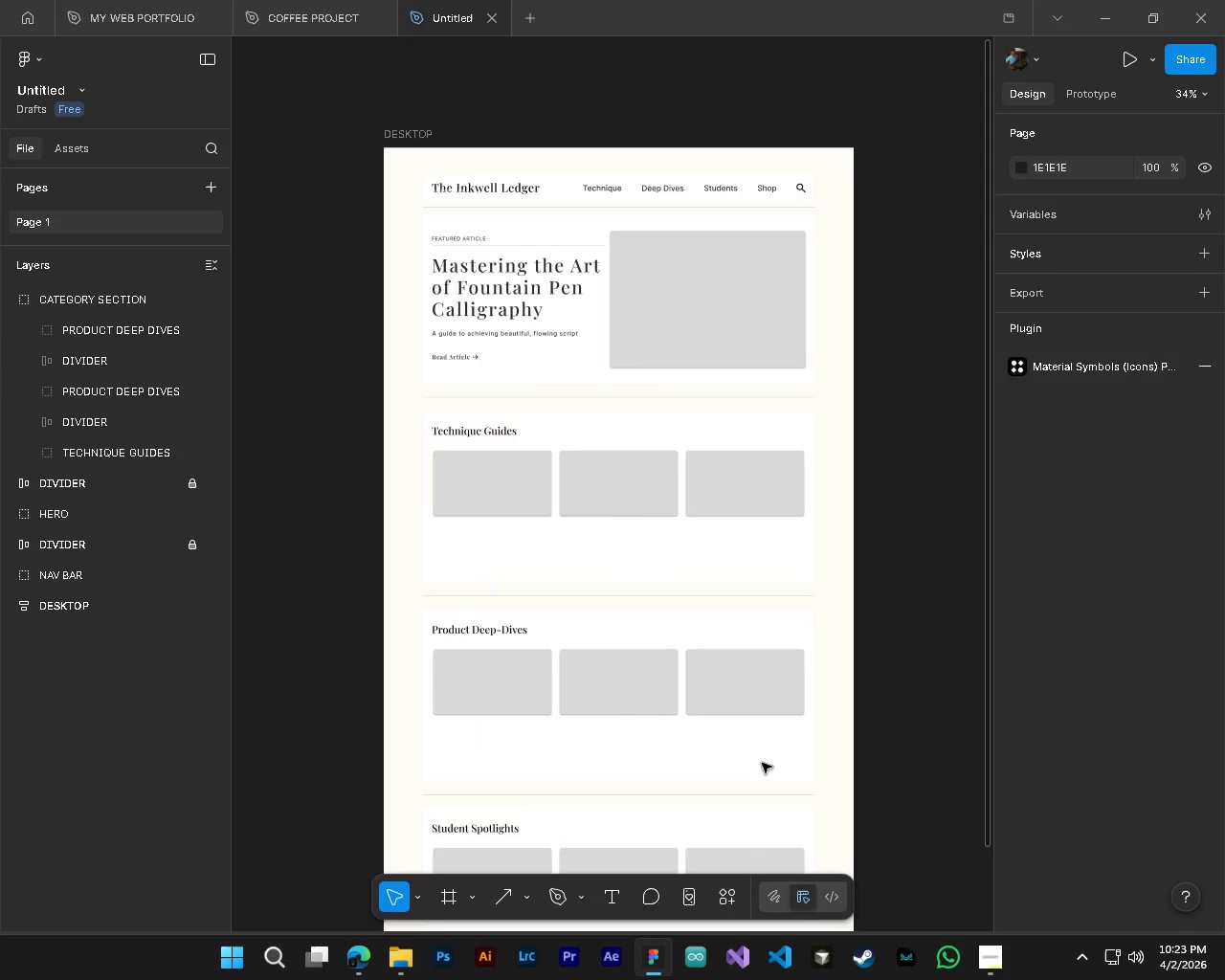 
hold_key(key=ControlLeft, duration=0.44)
 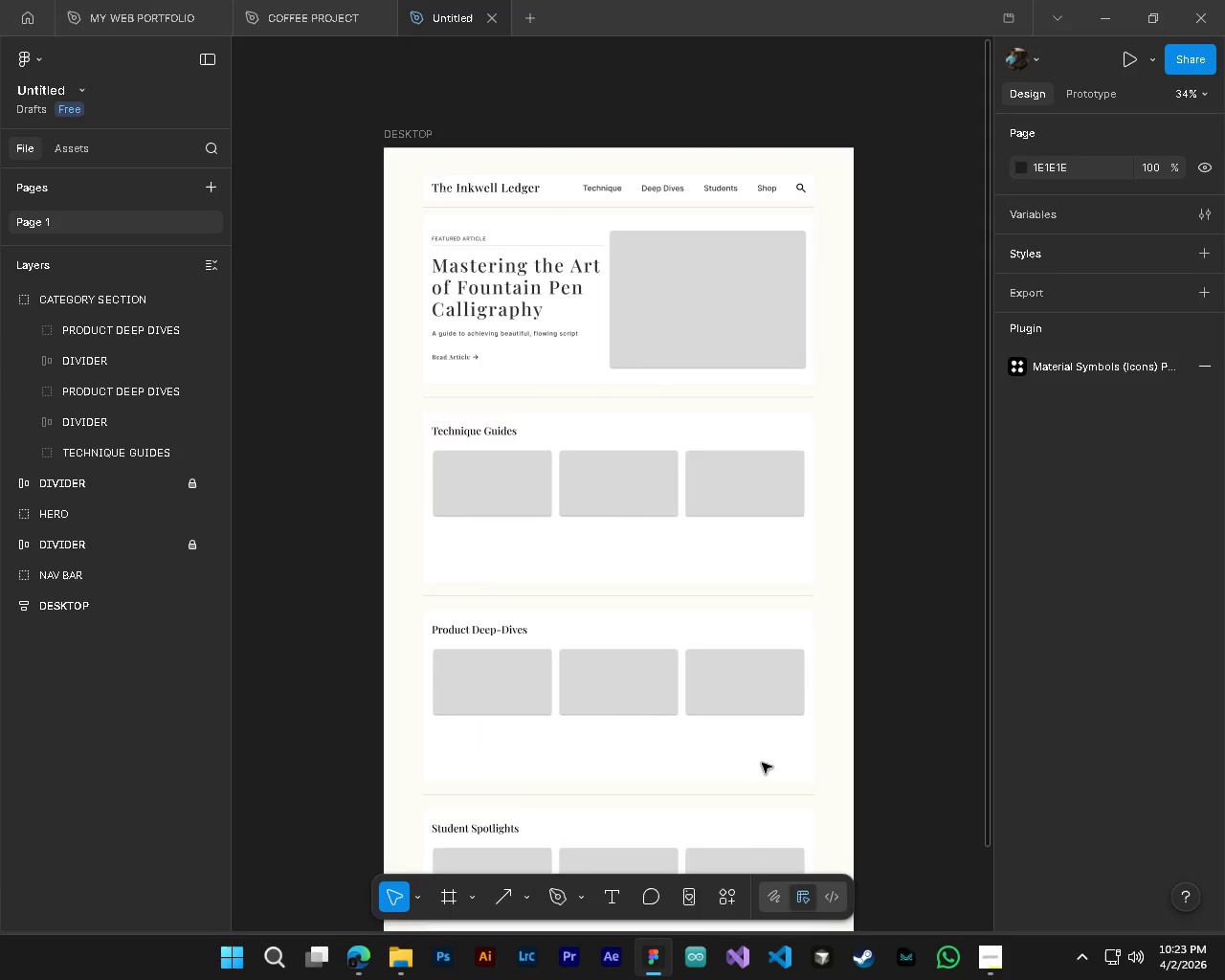 
hold_key(key=ShiftLeft, duration=0.42)
 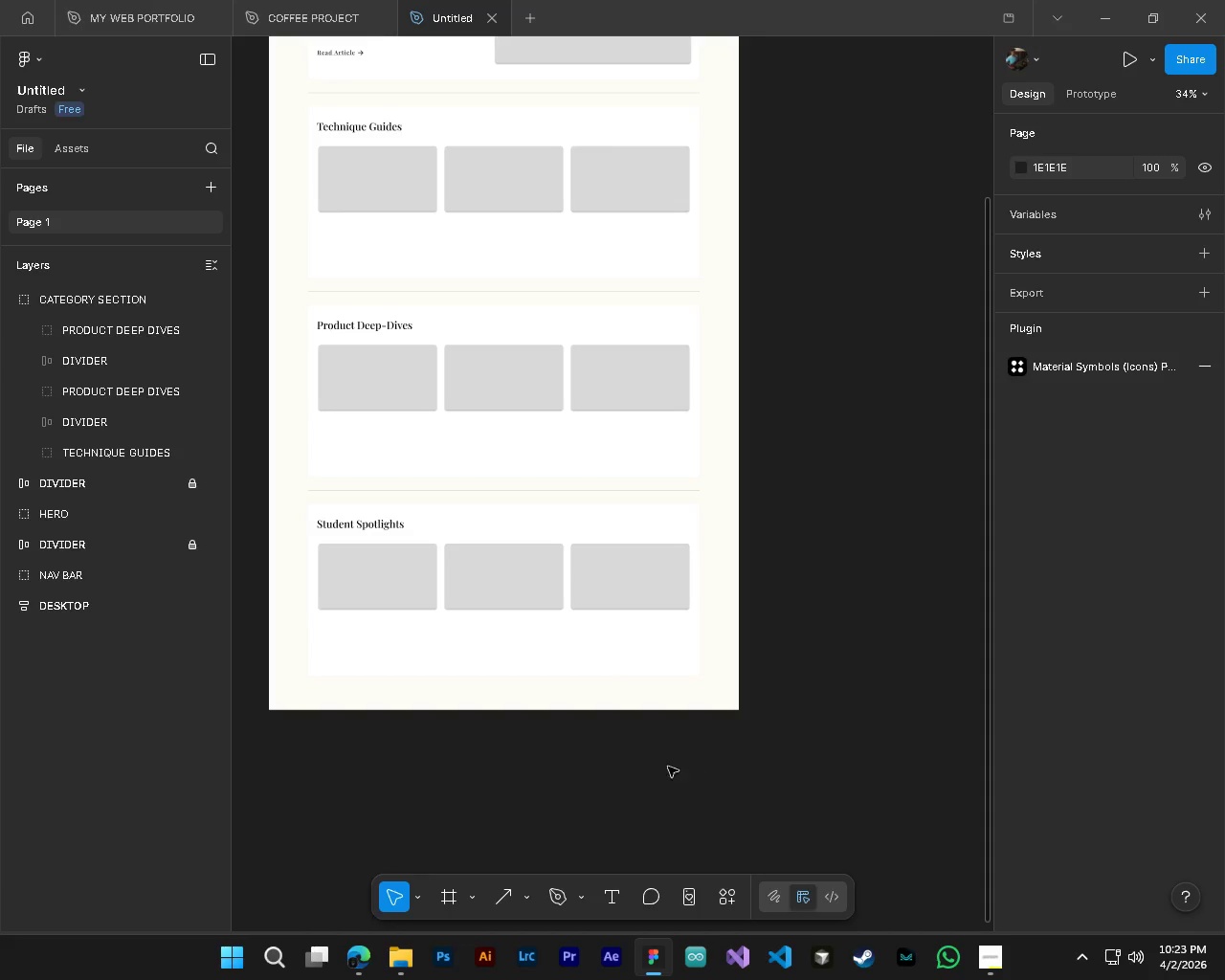 
scroll: coordinate [710, 771], scroll_direction: down, amount: 13.0
 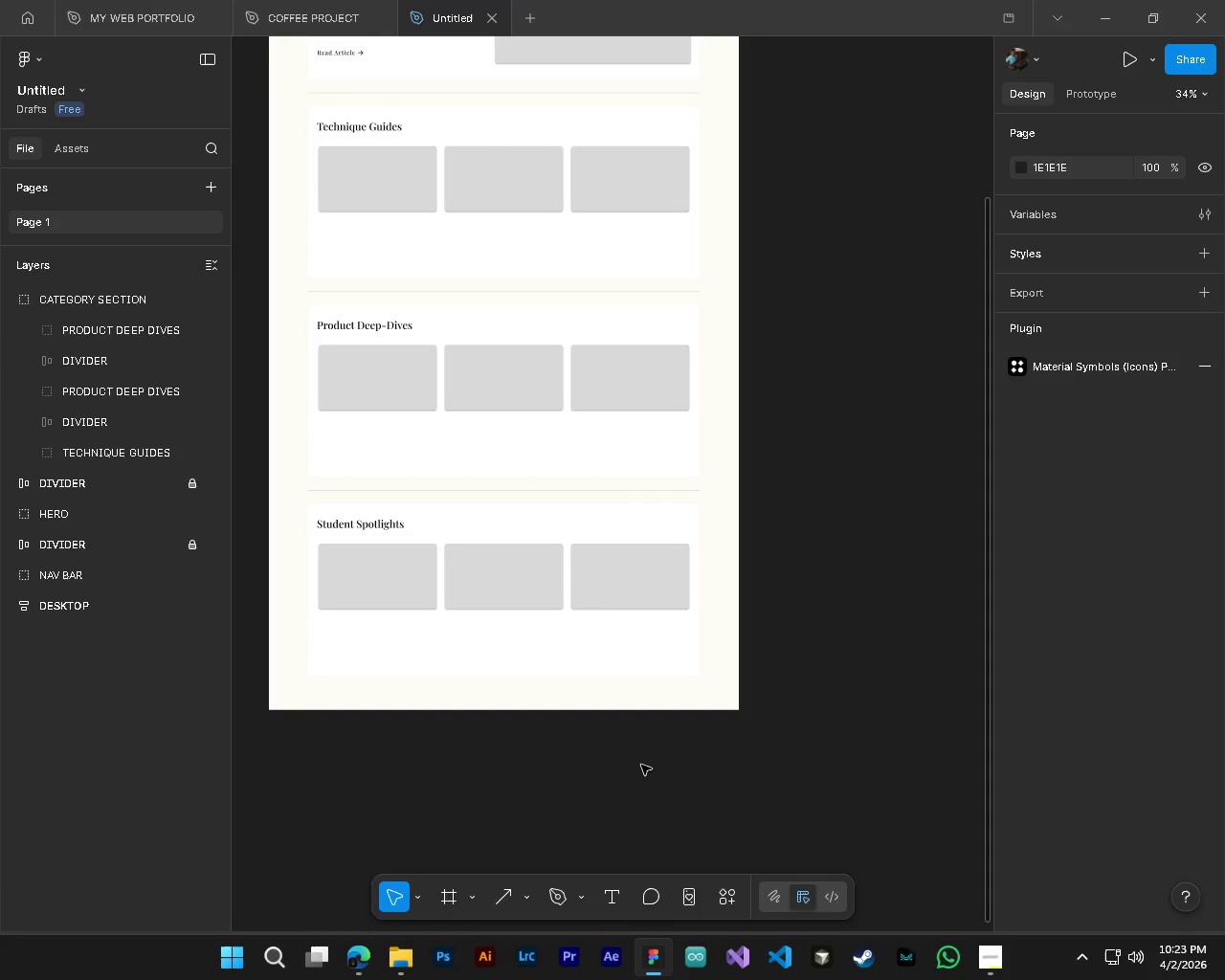 
hold_key(key=ShiftLeft, duration=0.36)
scroll: coordinate [489, 634], scroll_direction: up, amount: 6.0
 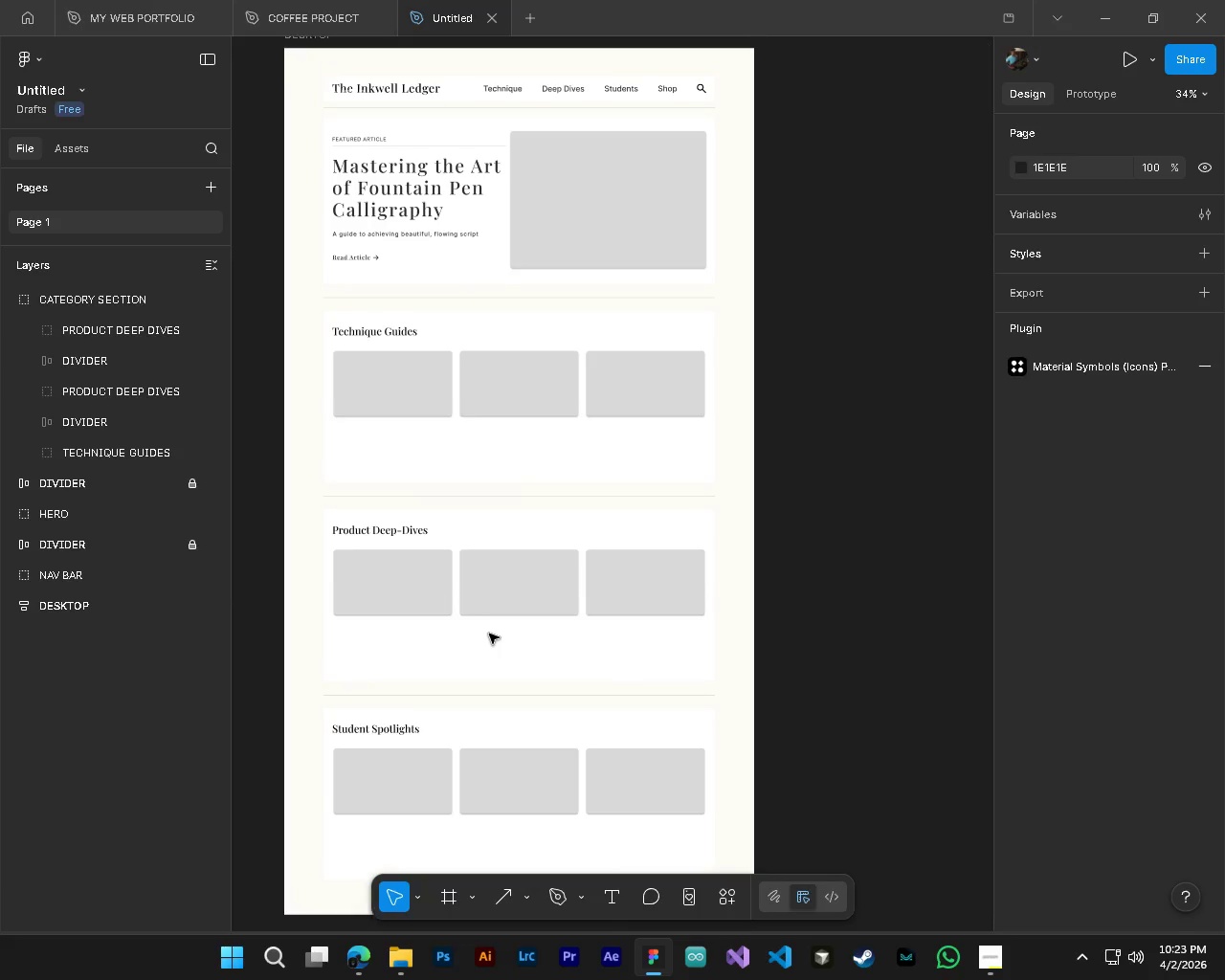 
hold_key(key=ShiftLeft, duration=0.7)
 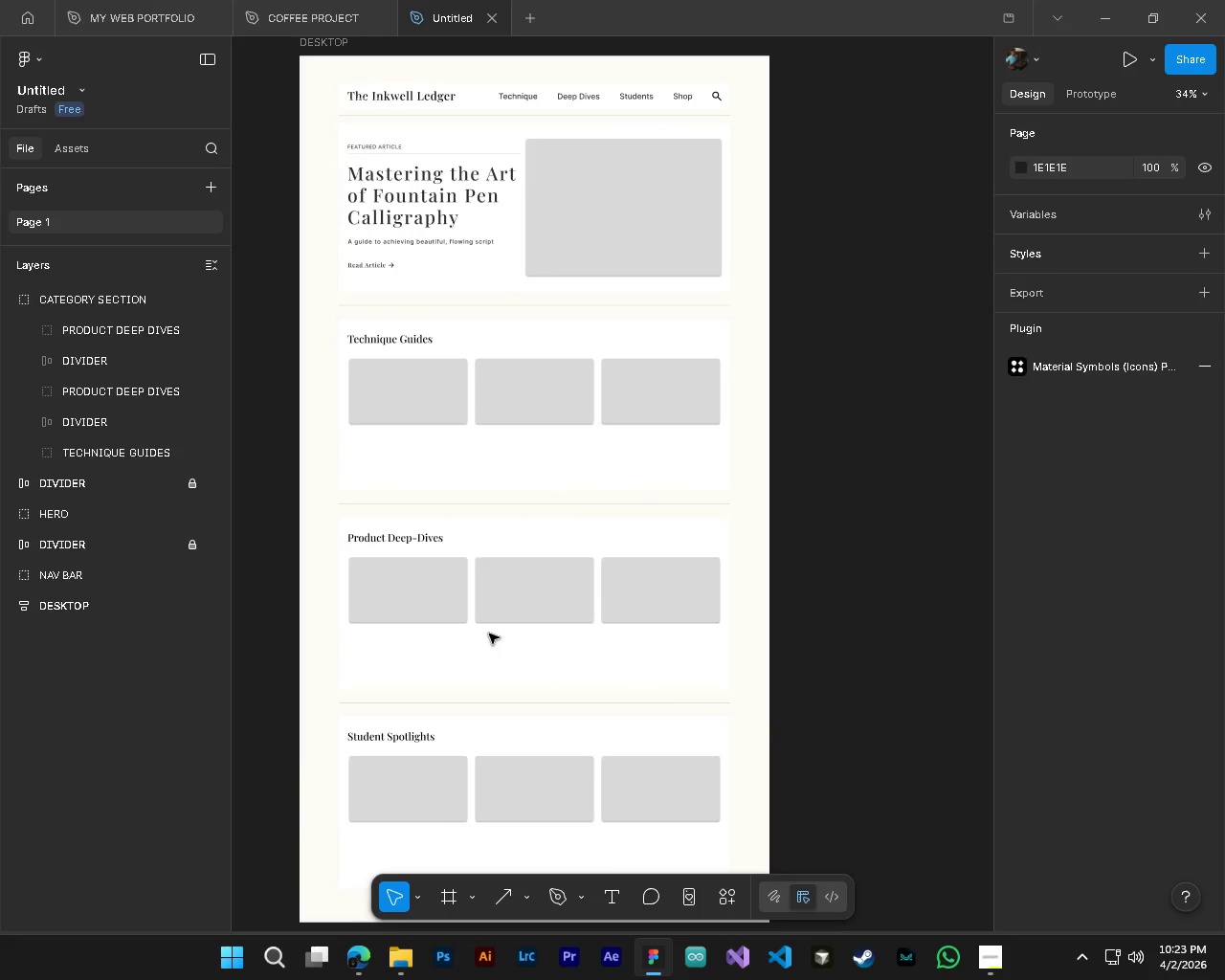 
hold_key(key=AltLeft, duration=0.77)
hold_key(key=ControlLeft, duration=0.77)
scroll: coordinate [489, 634], scroll_direction: down, amount: 4.0
 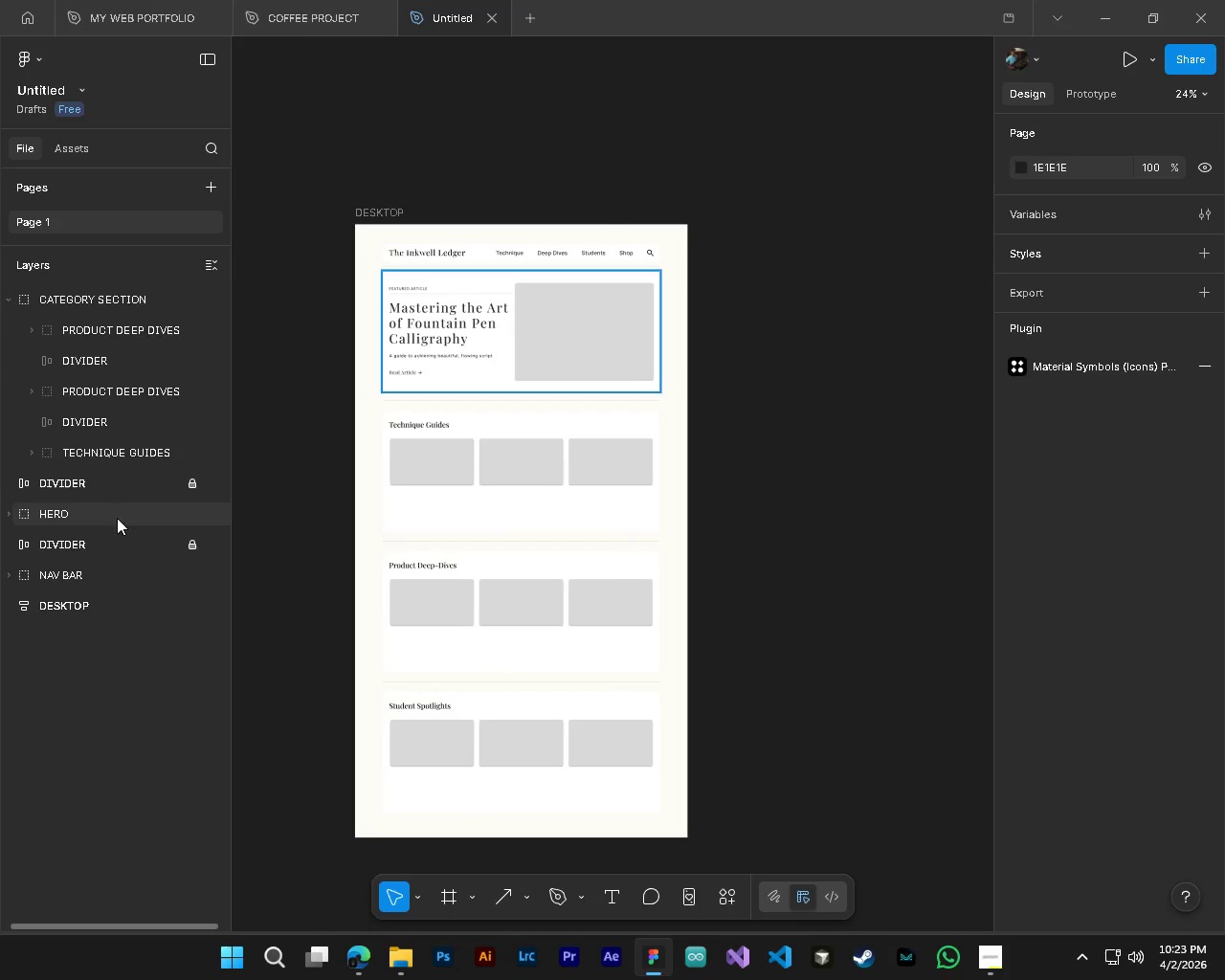 
left_click([115, 613])
 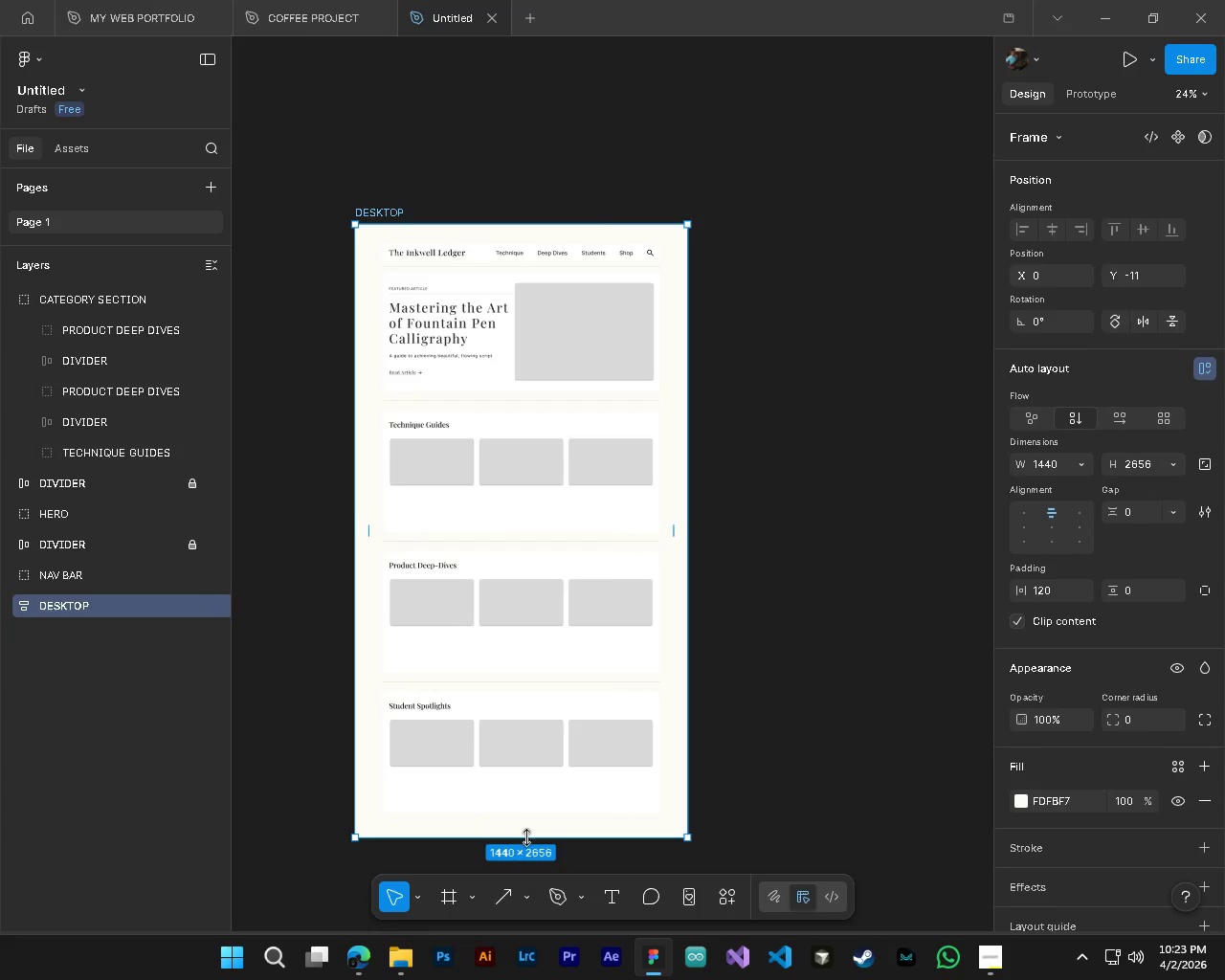 
left_click_drag(start_coordinate=[525, 839], to_coordinate=[530, 830])
 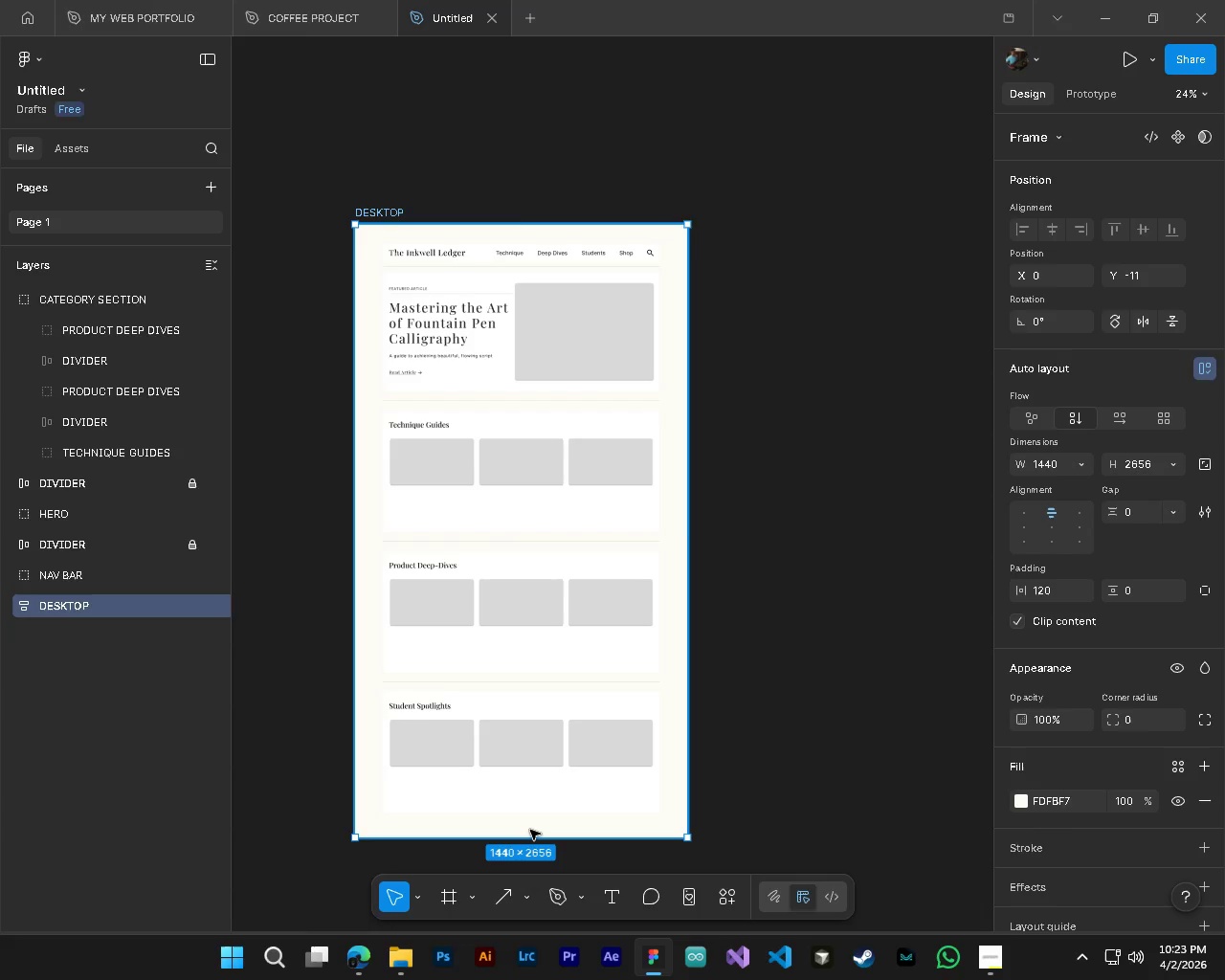 
hold_key(key=ShiftLeft, duration=1.08)
 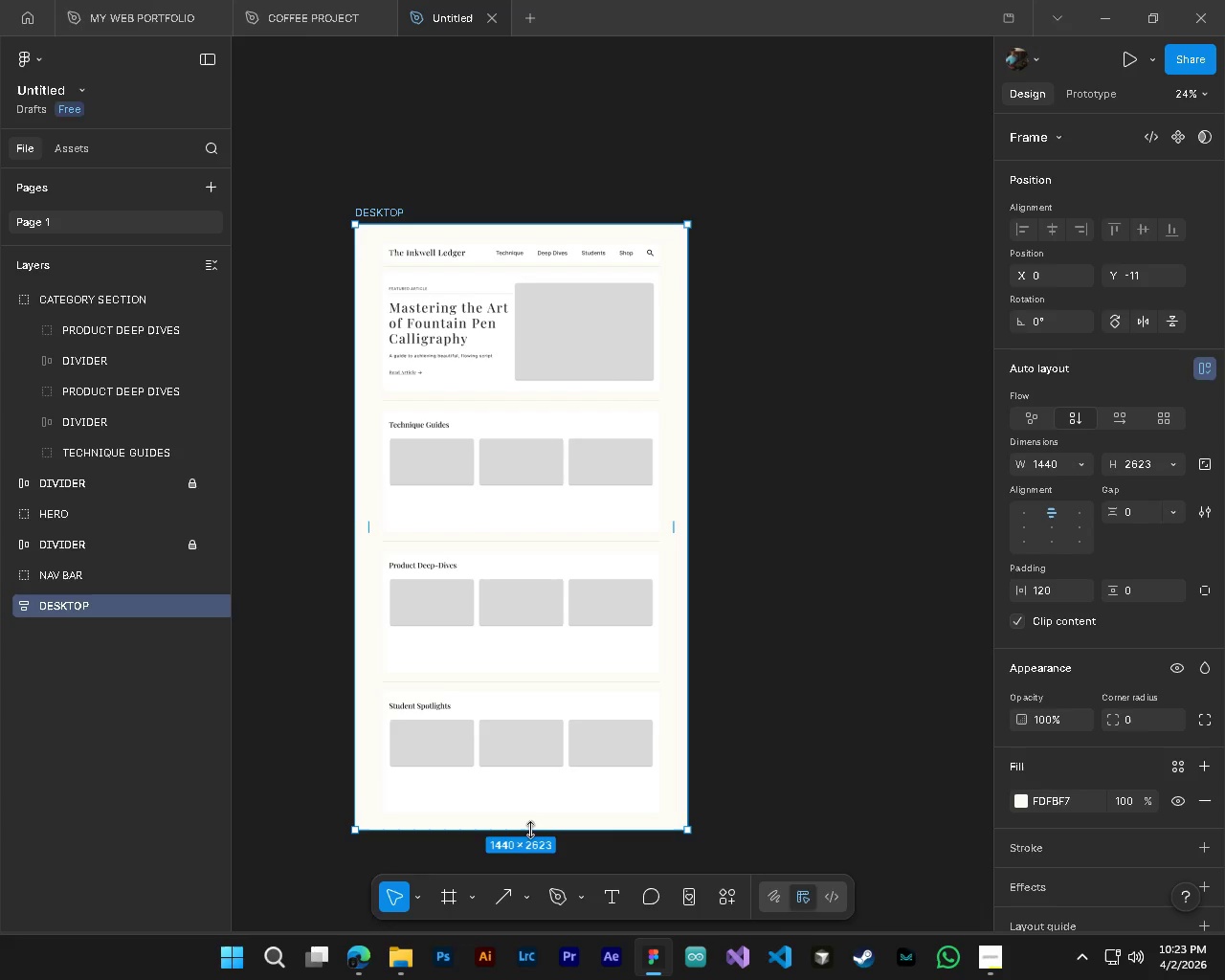 
key(Control+Z)
 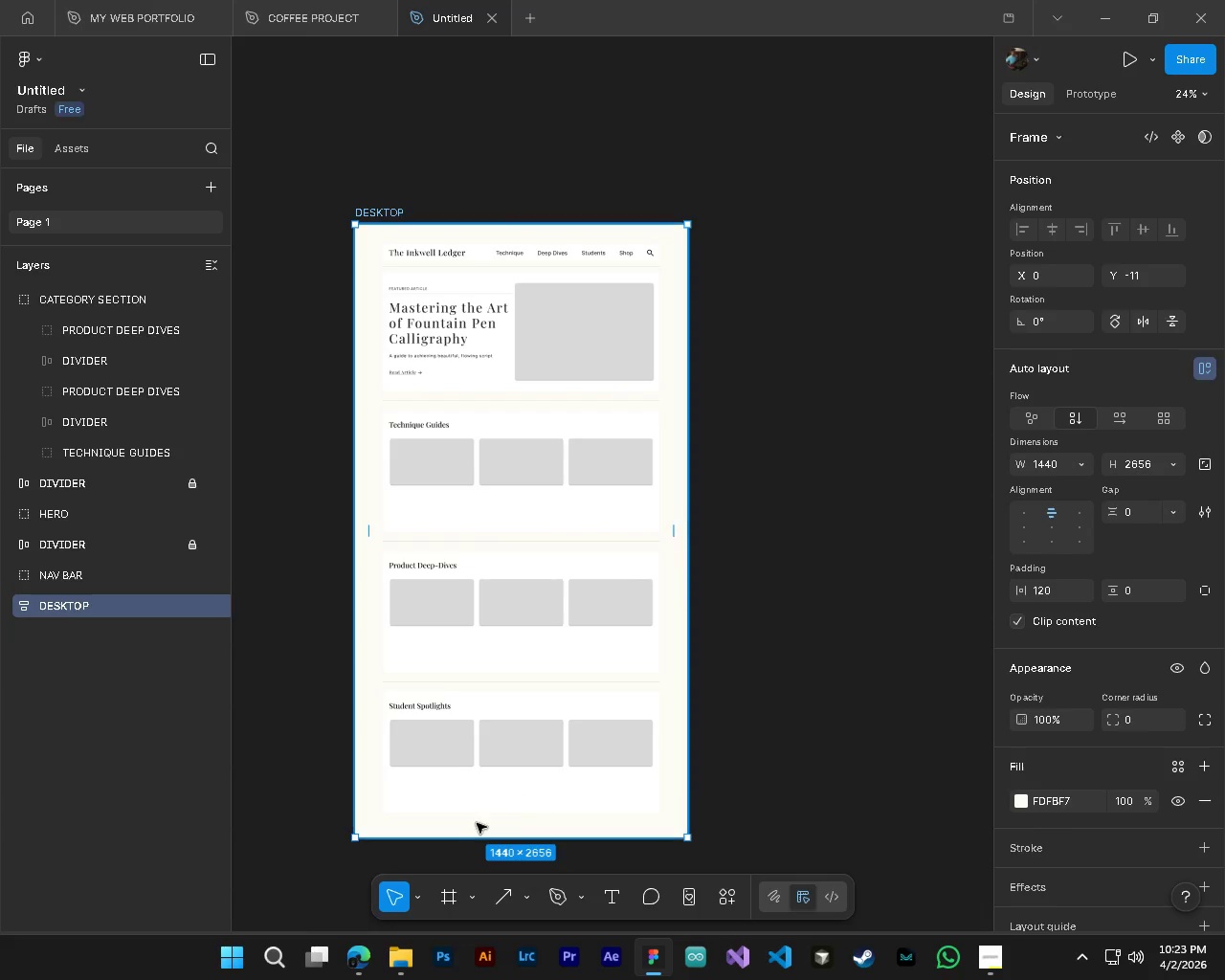 
key(Control+Z)
 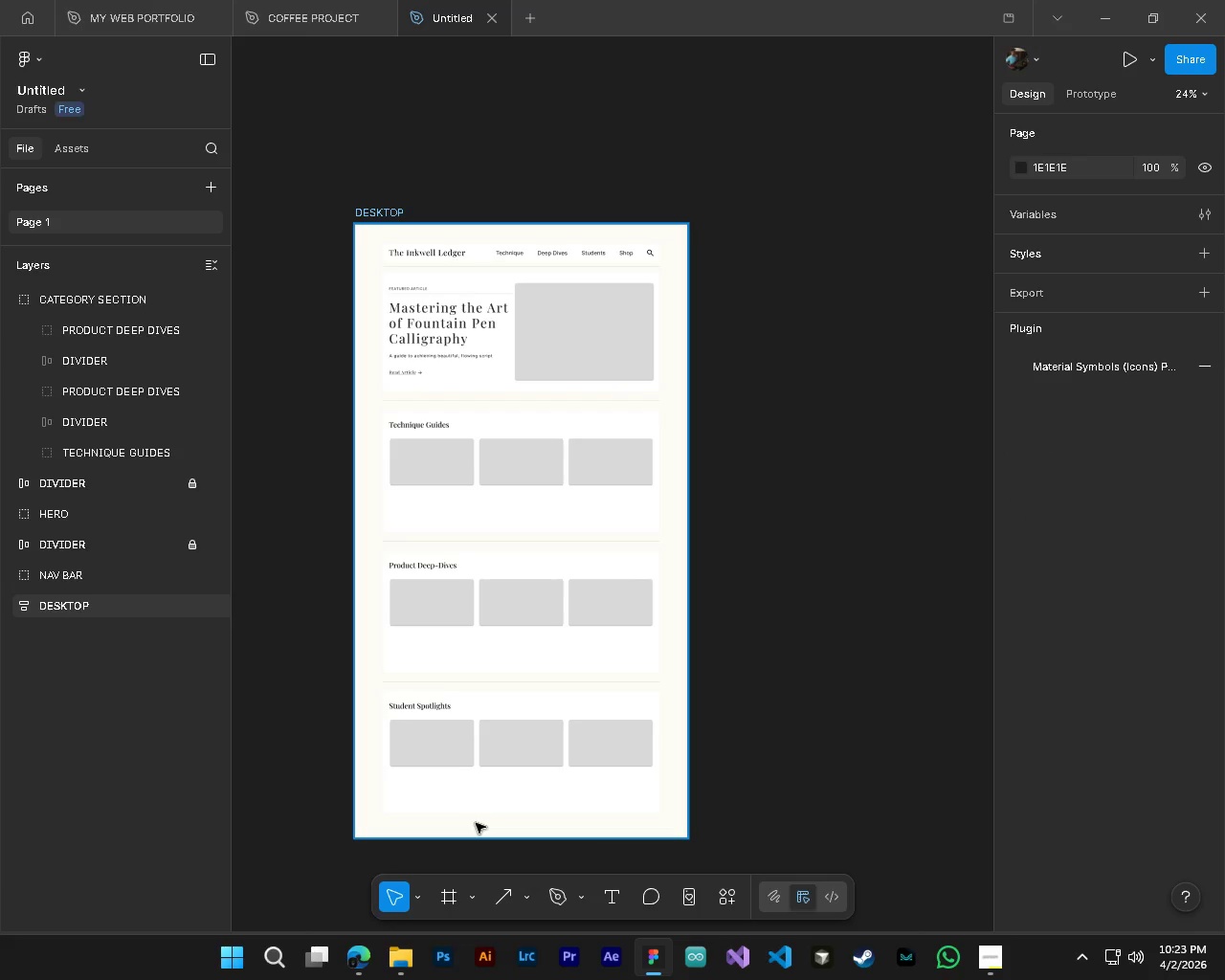 
key(Control+Z)
 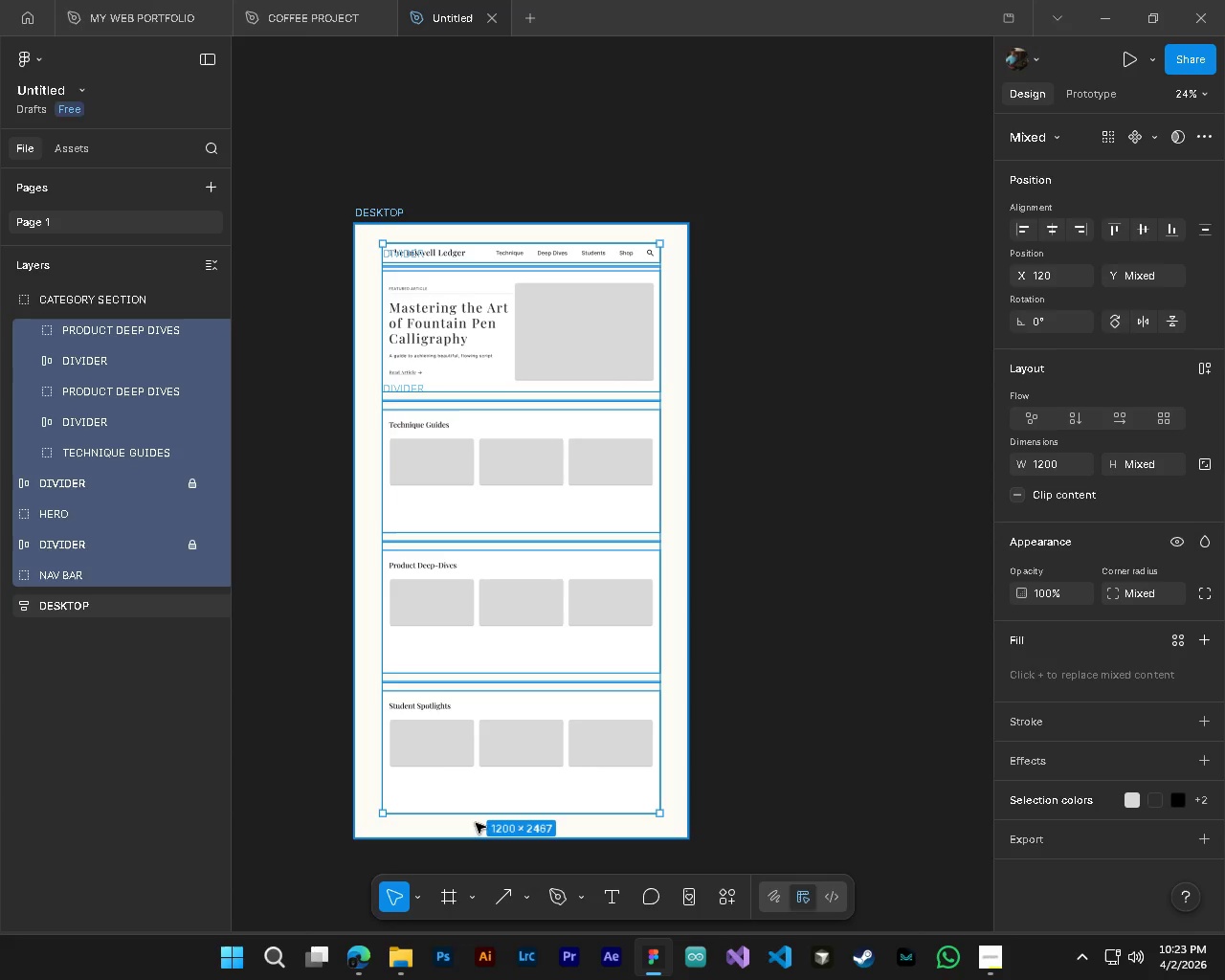 
hold_key(key=AltLeft, duration=0.84)
scroll: coordinate [397, 724], scroll_direction: up, amount: 1.0
 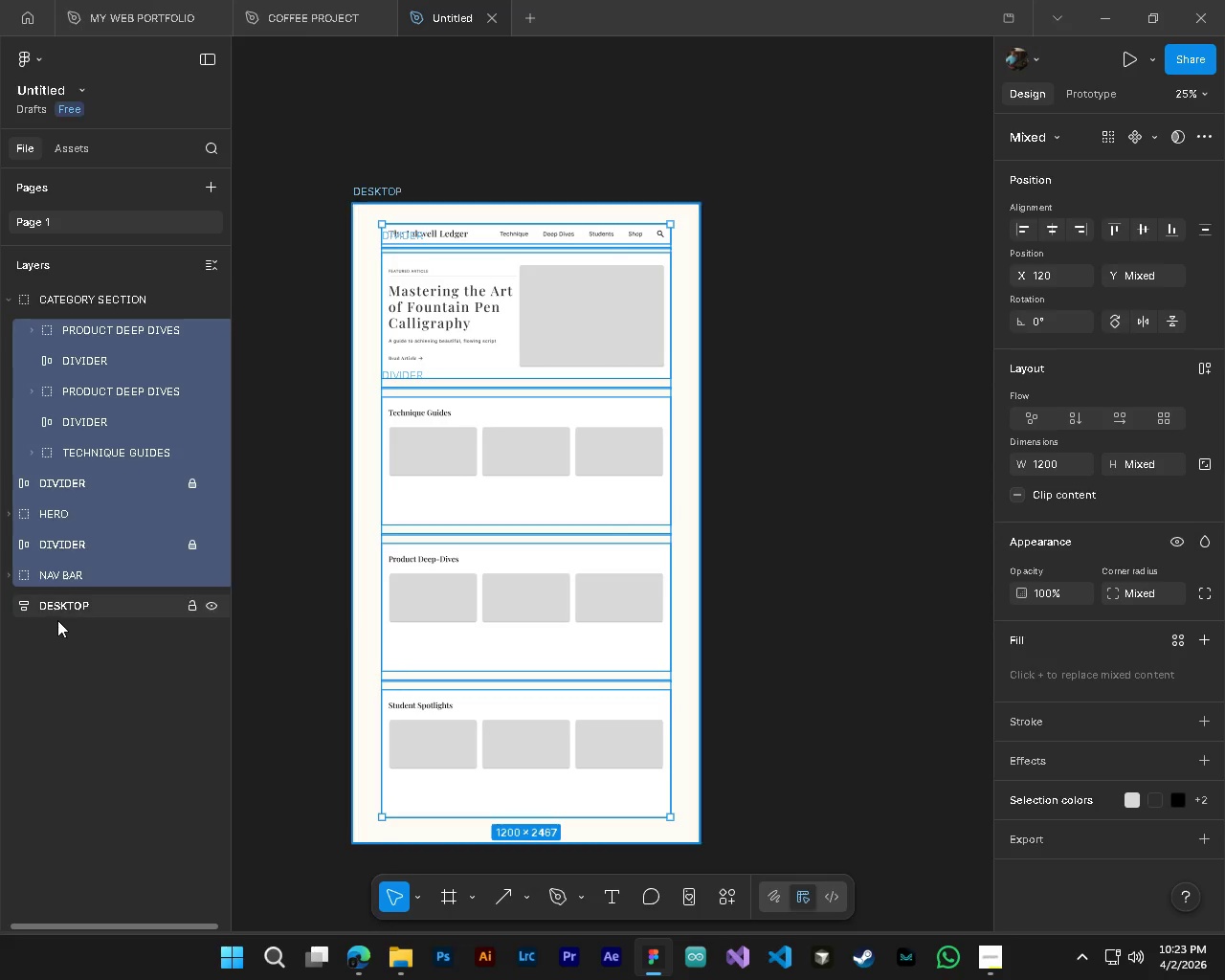 
left_click([57, 614])
 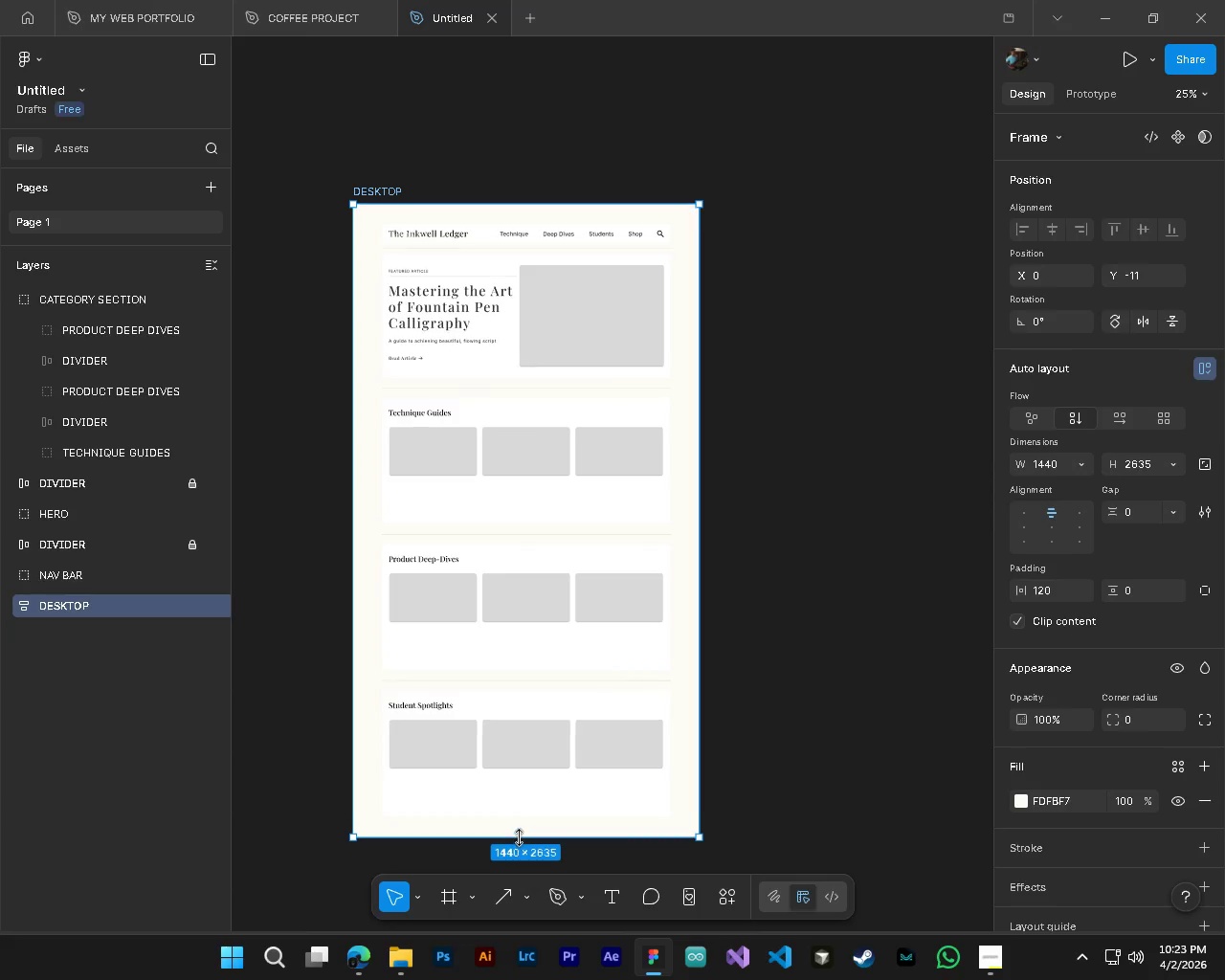 
key(Control+ControlLeft)
 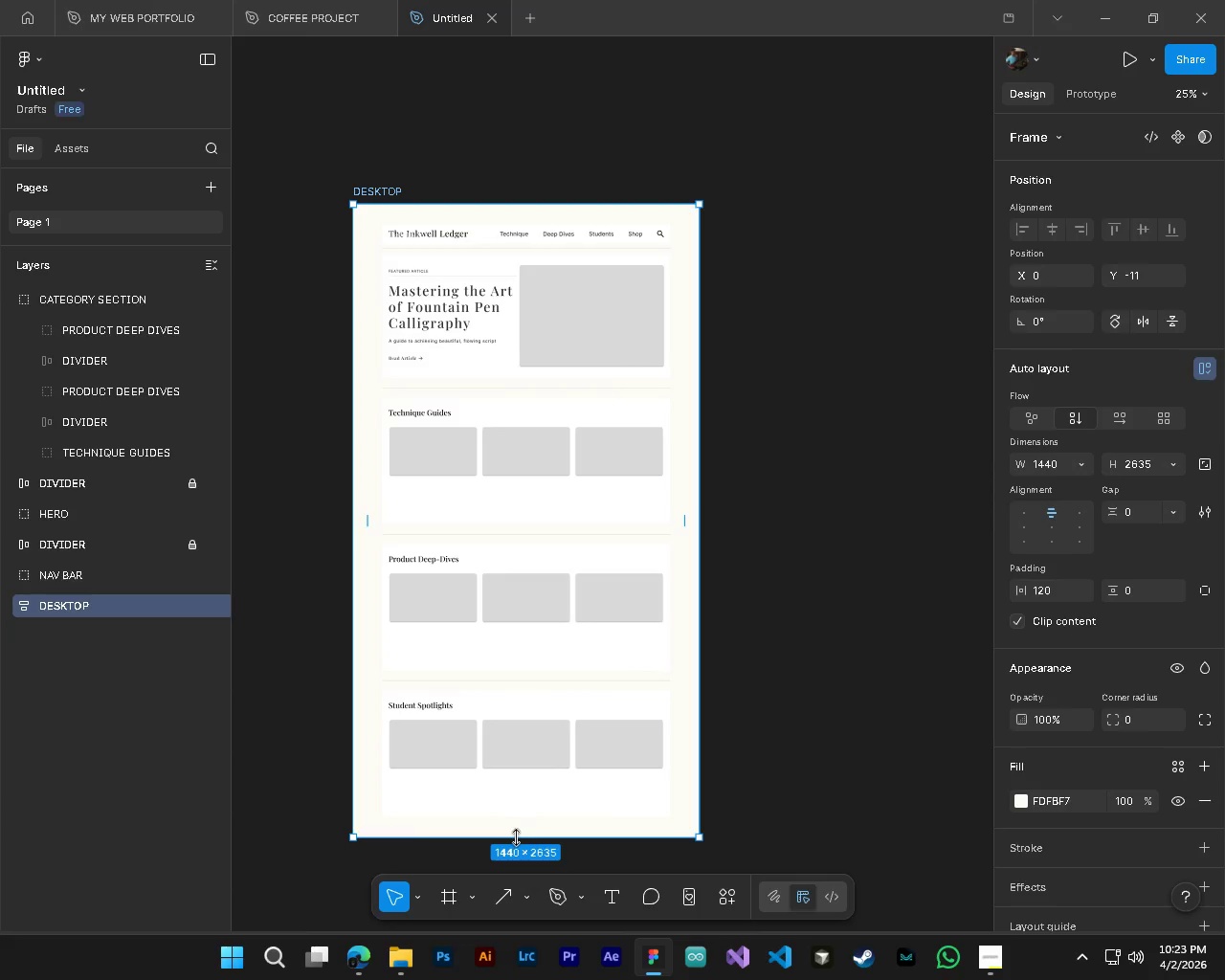 
key(Alt+Control+AltLeft)
 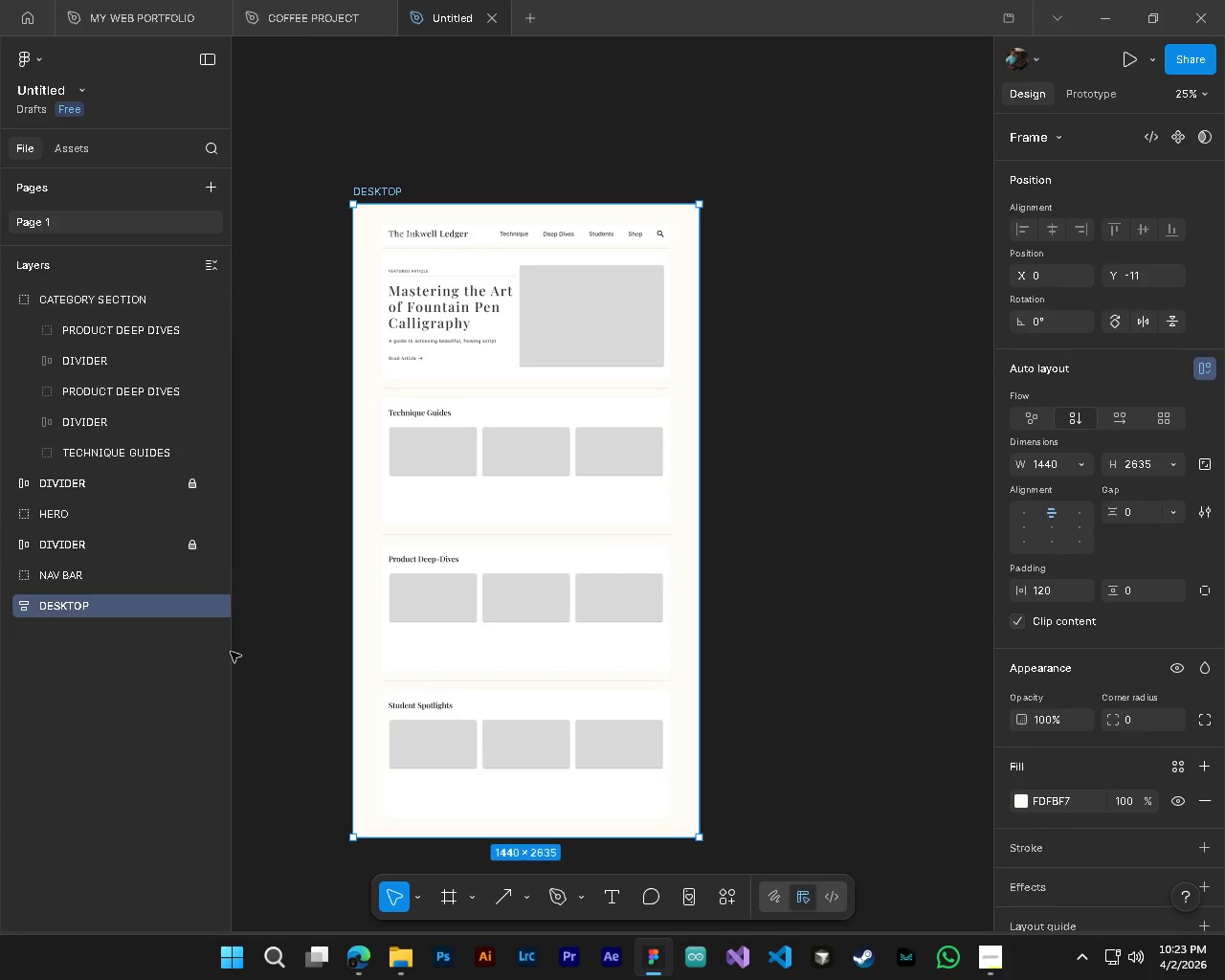 
wait(7.12)
 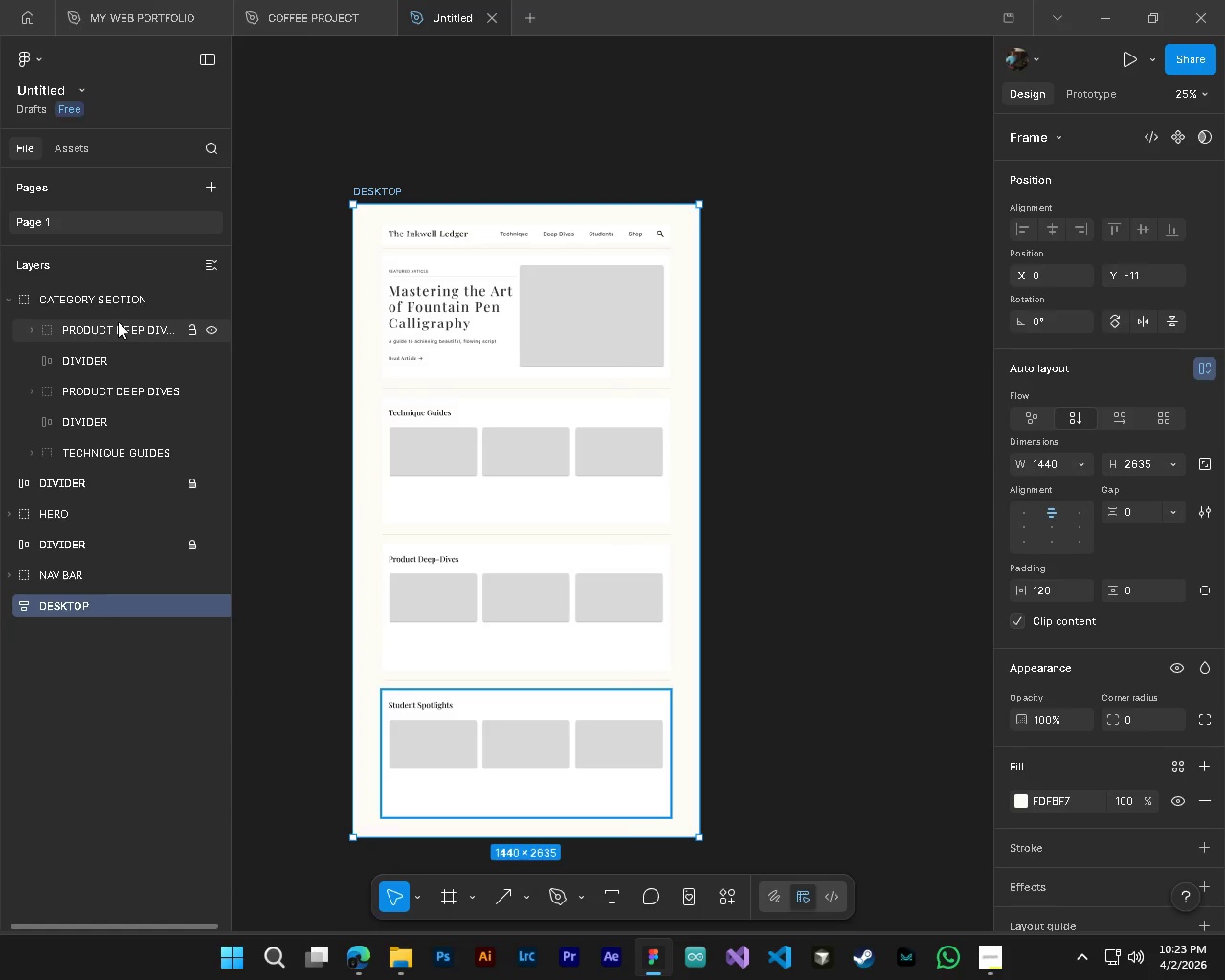 
left_click([7, 301])
 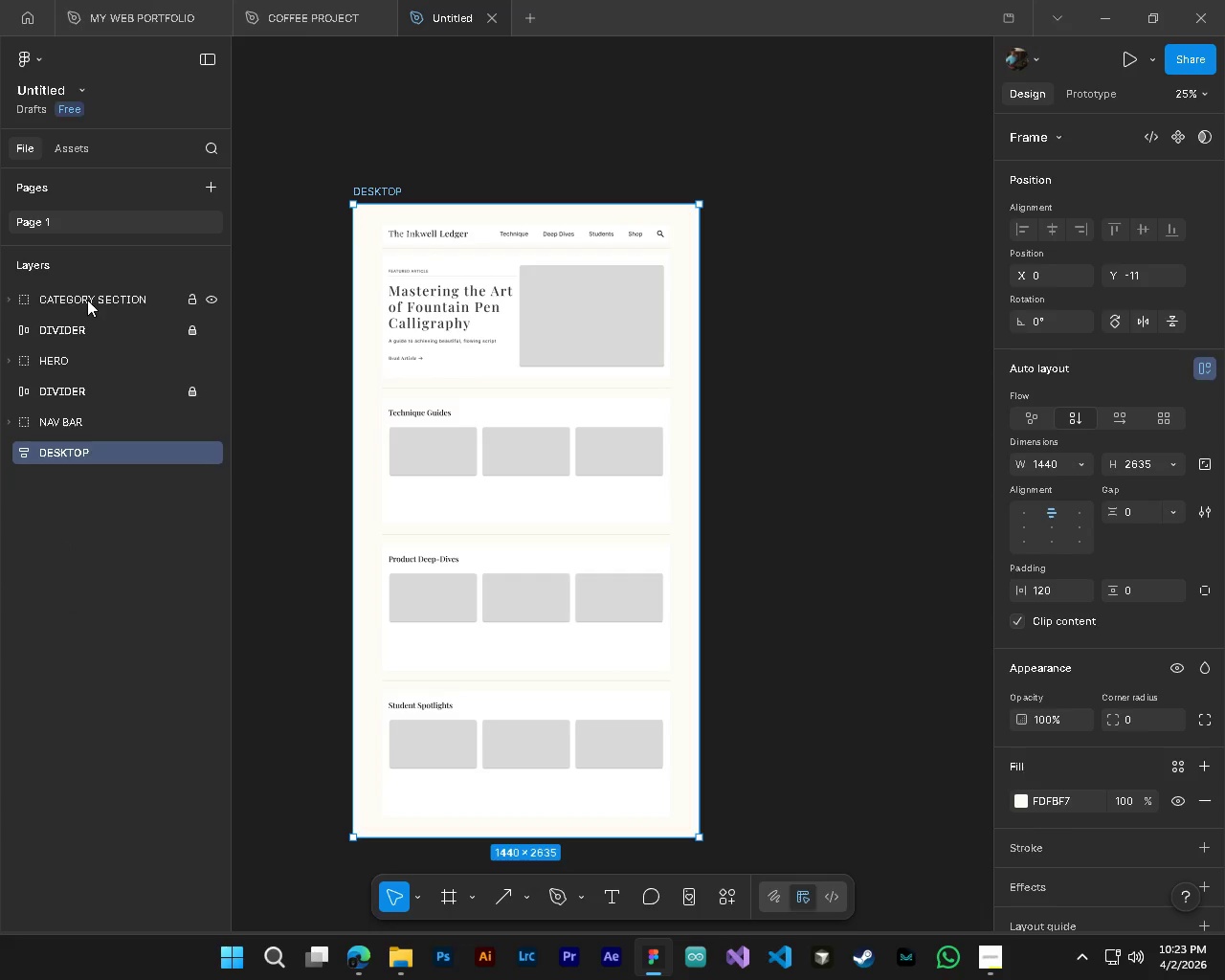 
left_click([87, 300])
 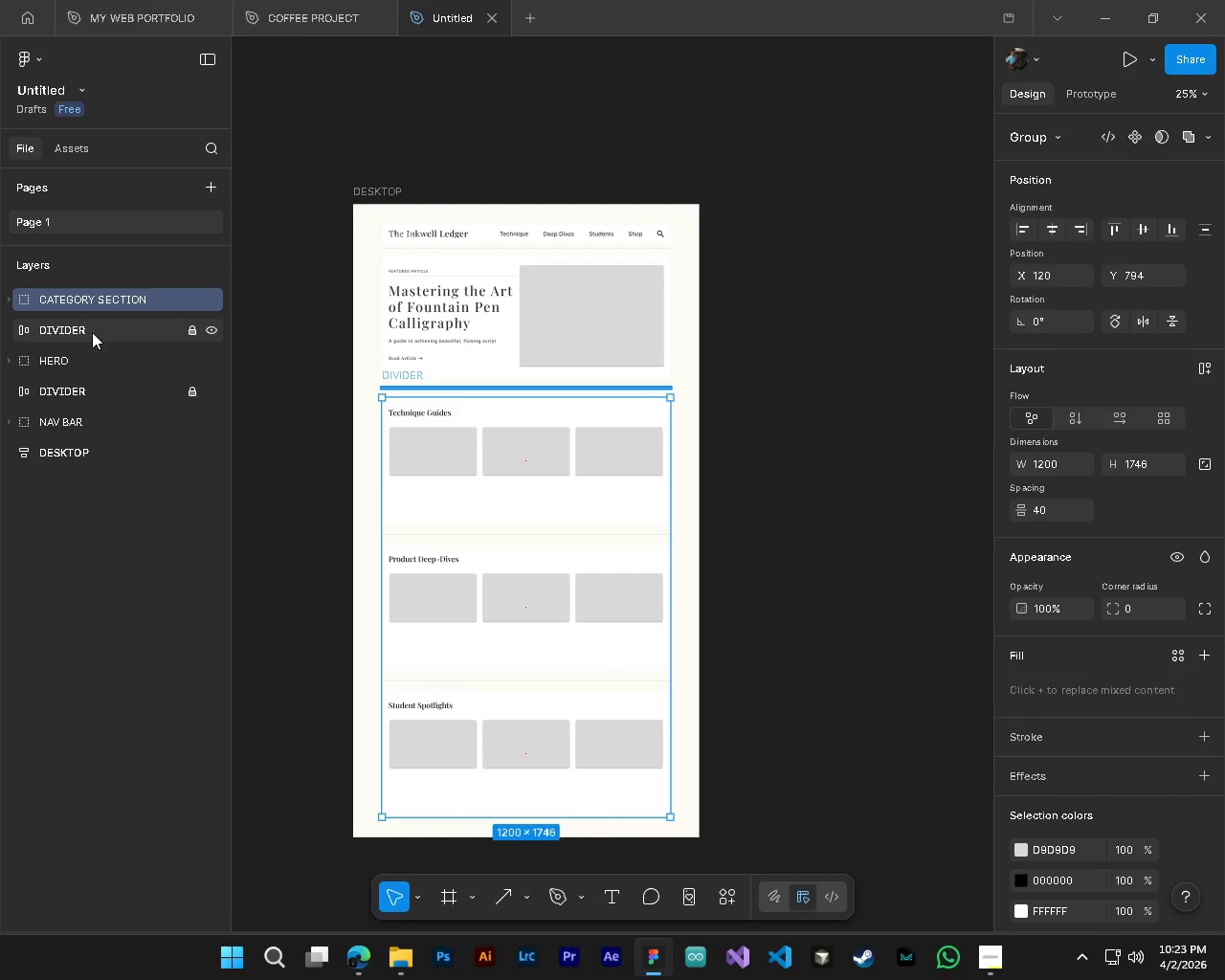 
hold_key(key=ControlLeft, duration=1.5)
left_click([92, 332])
 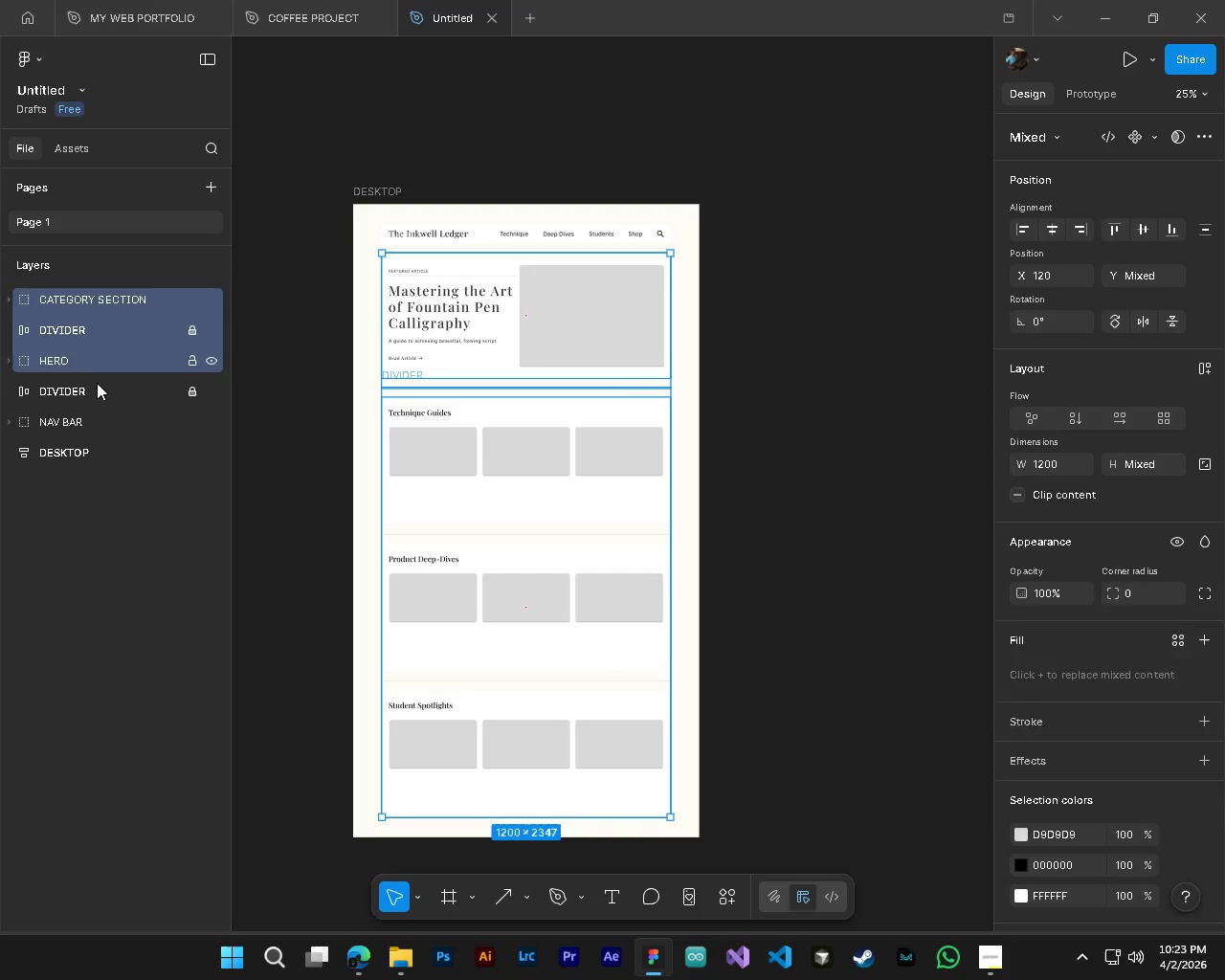 
triple_click([97, 385])
 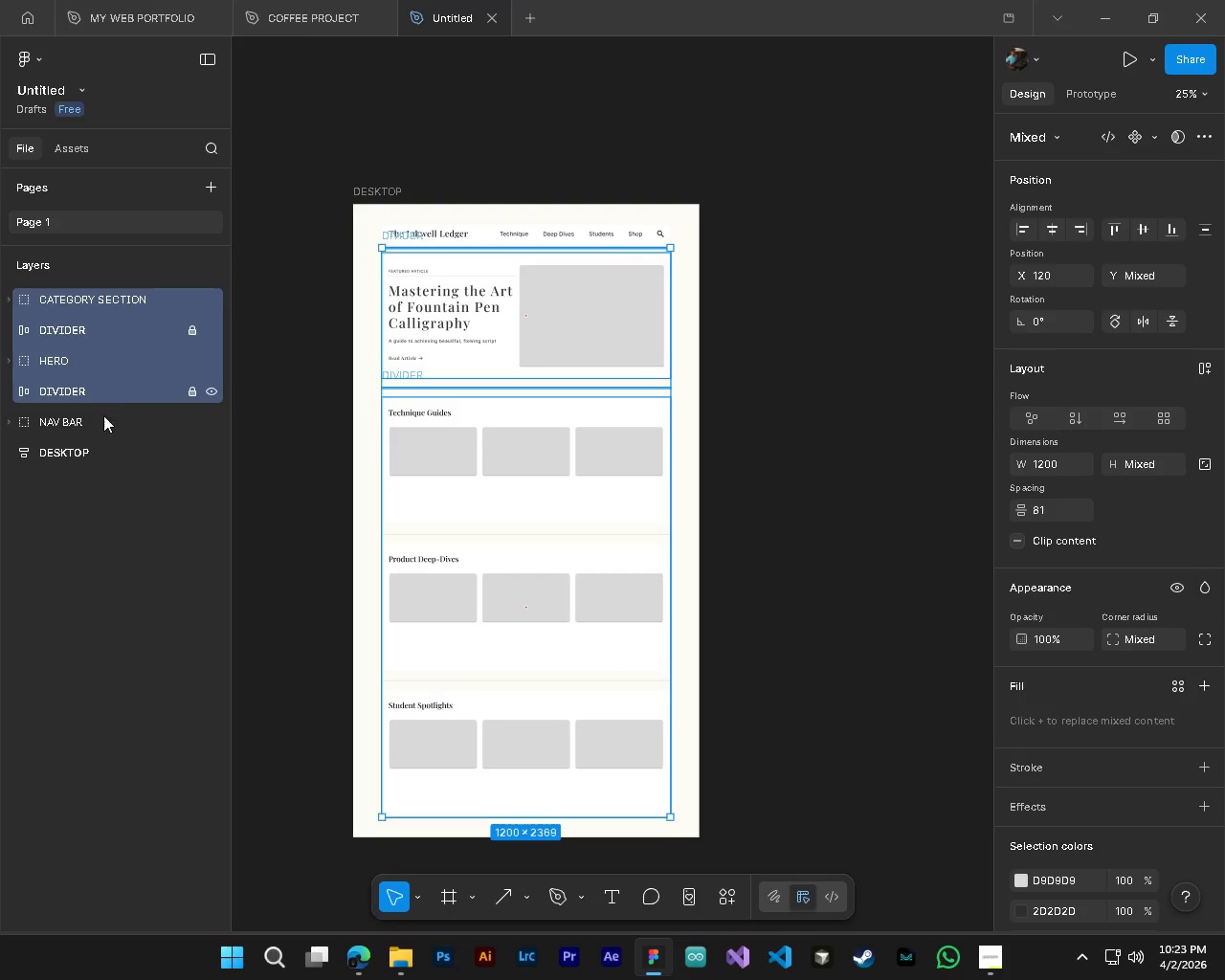 
hold_key(key=ControlLeft, duration=0.36)
triple_click([104, 425])
 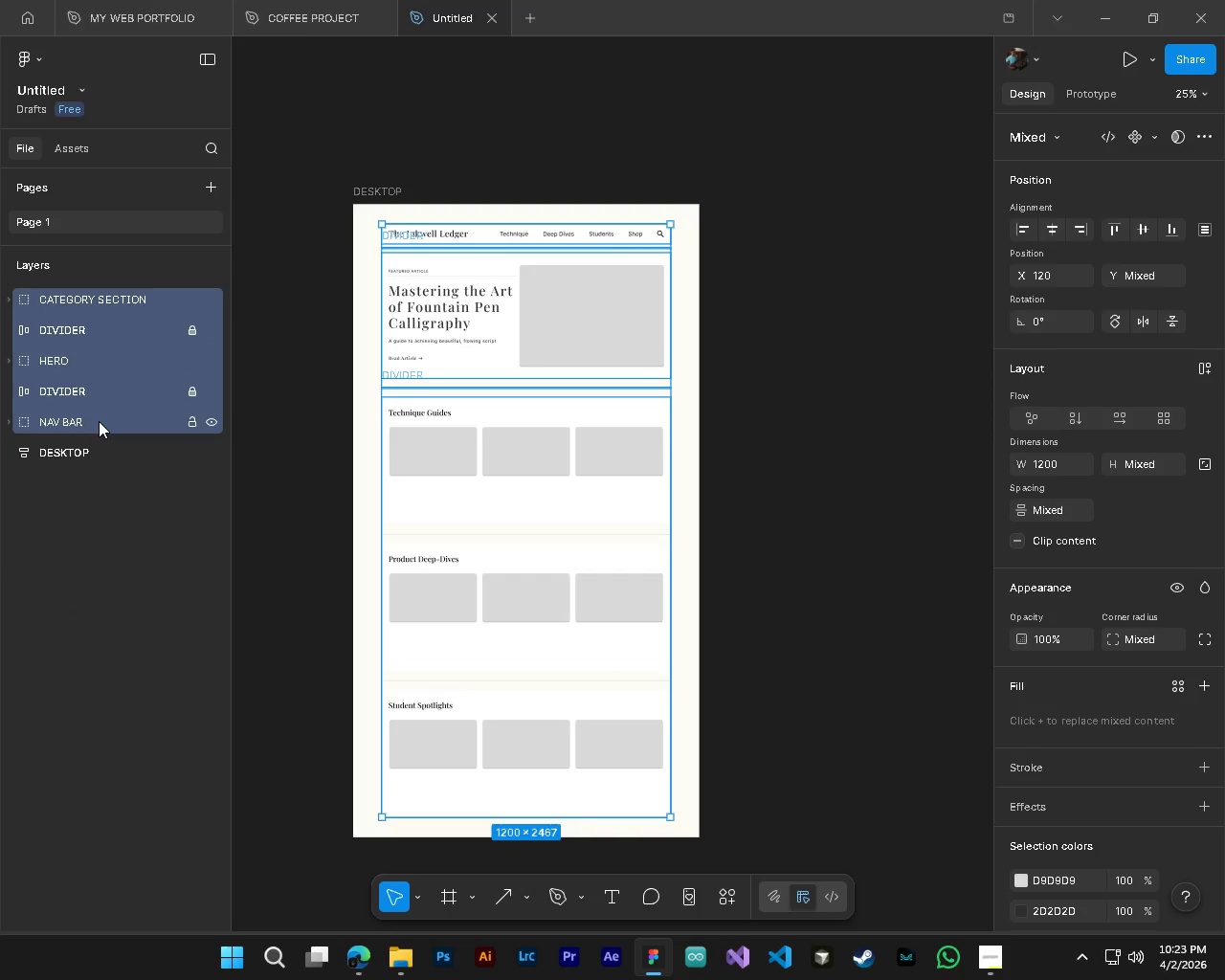 
left_click_drag(start_coordinate=[99, 421], to_coordinate=[100, 453])
 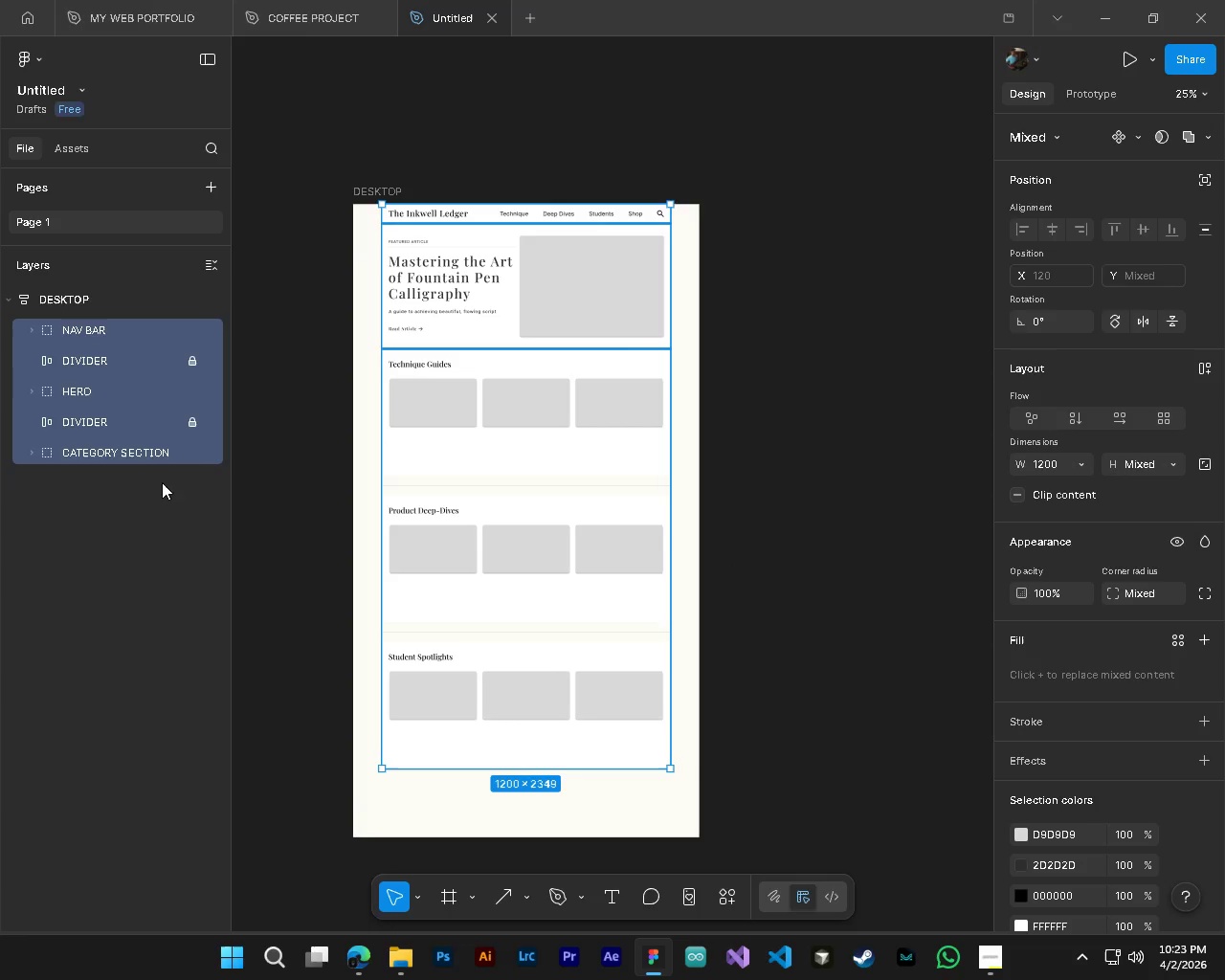 
left_click([191, 301])
 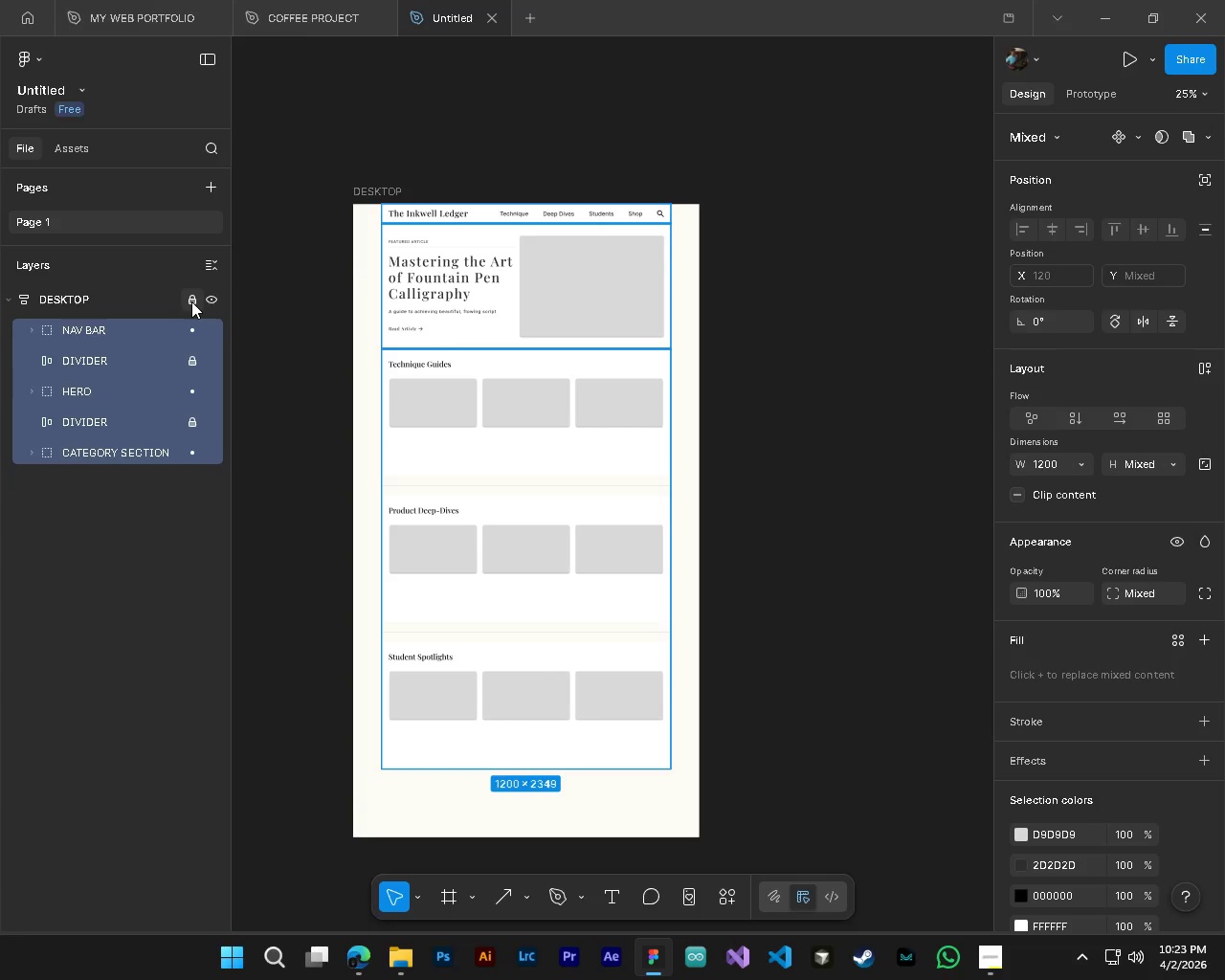 
left_click([191, 301])
 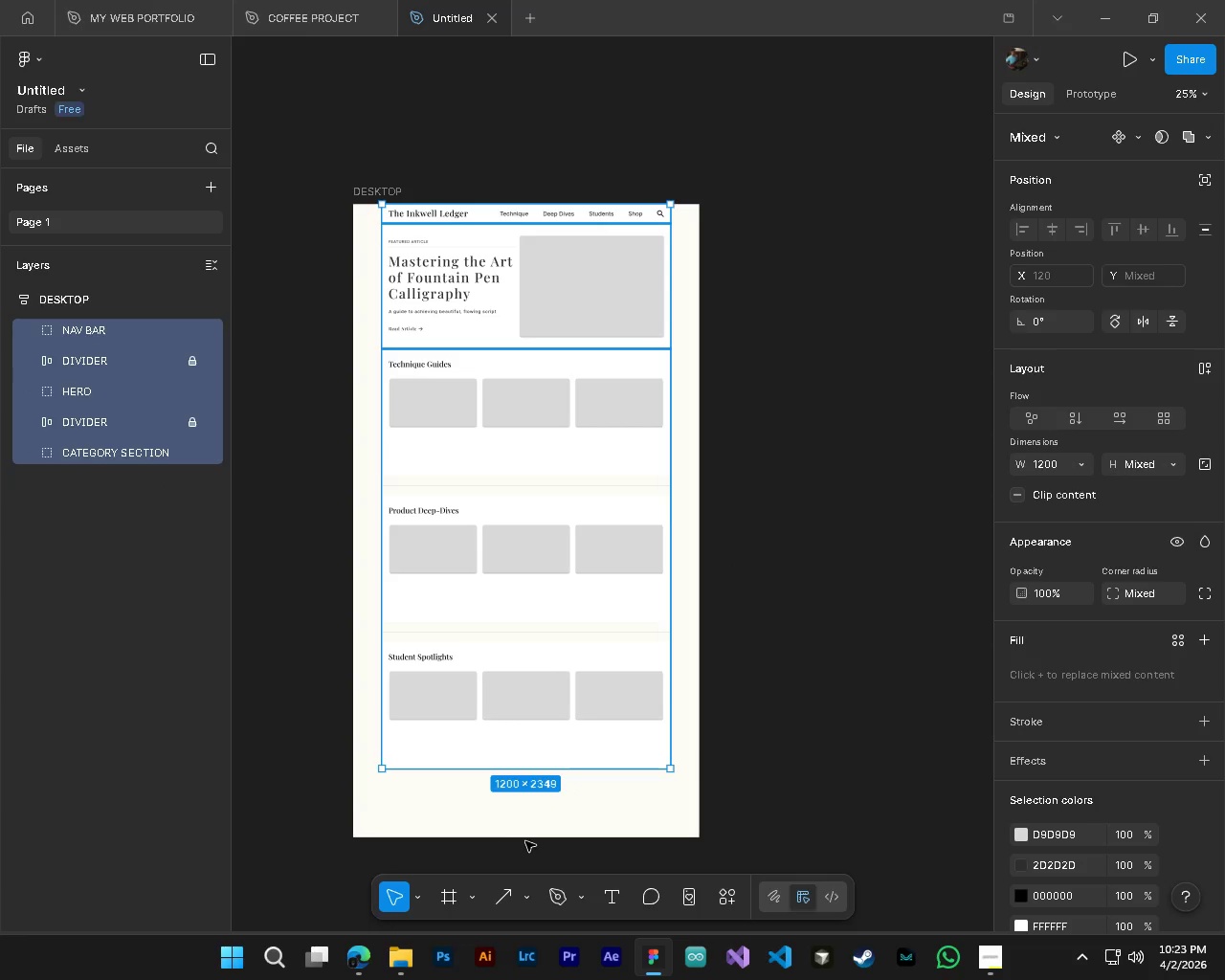 
left_click([524, 838])
 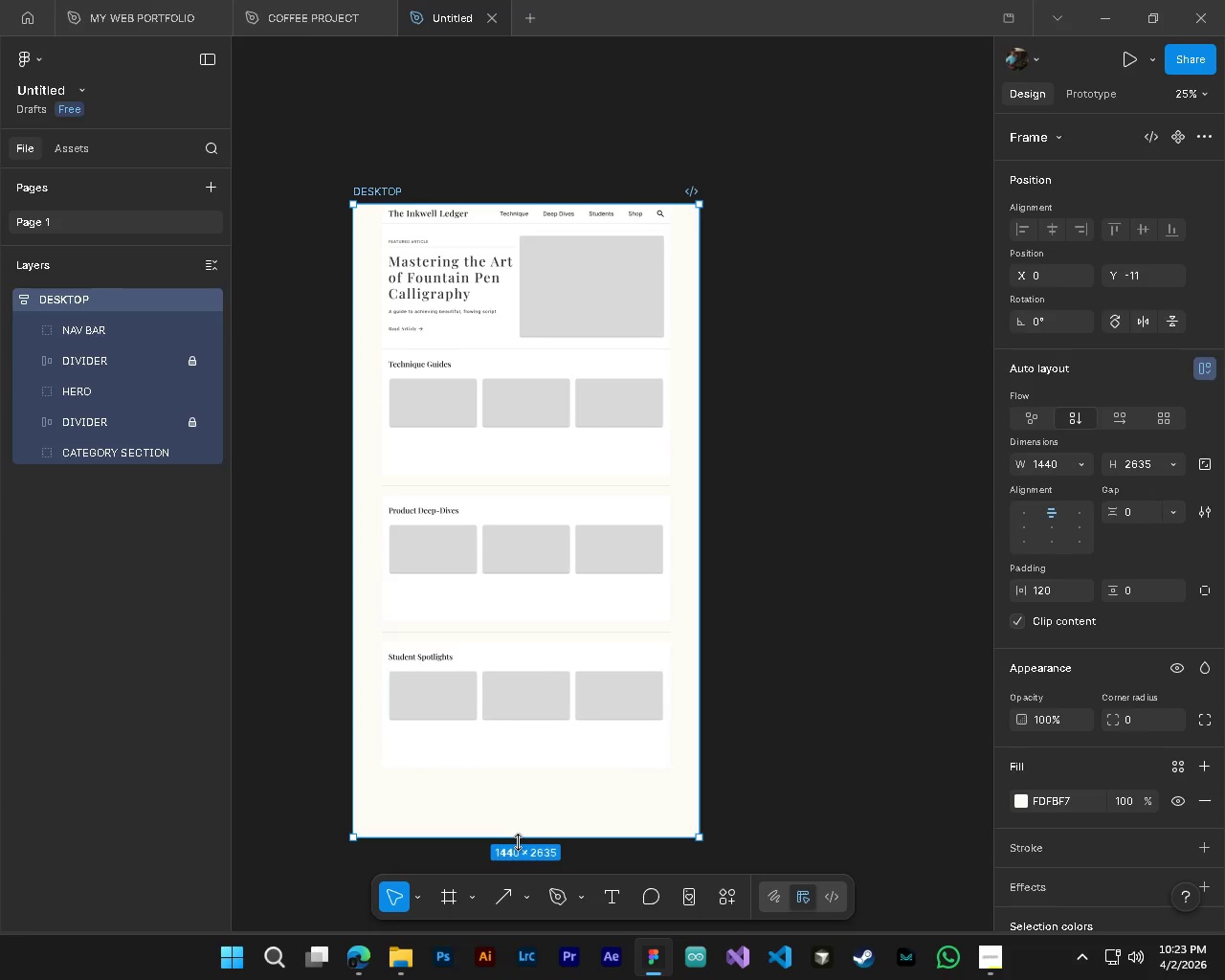 
left_click_drag(start_coordinate=[518, 842], to_coordinate=[545, 805])
 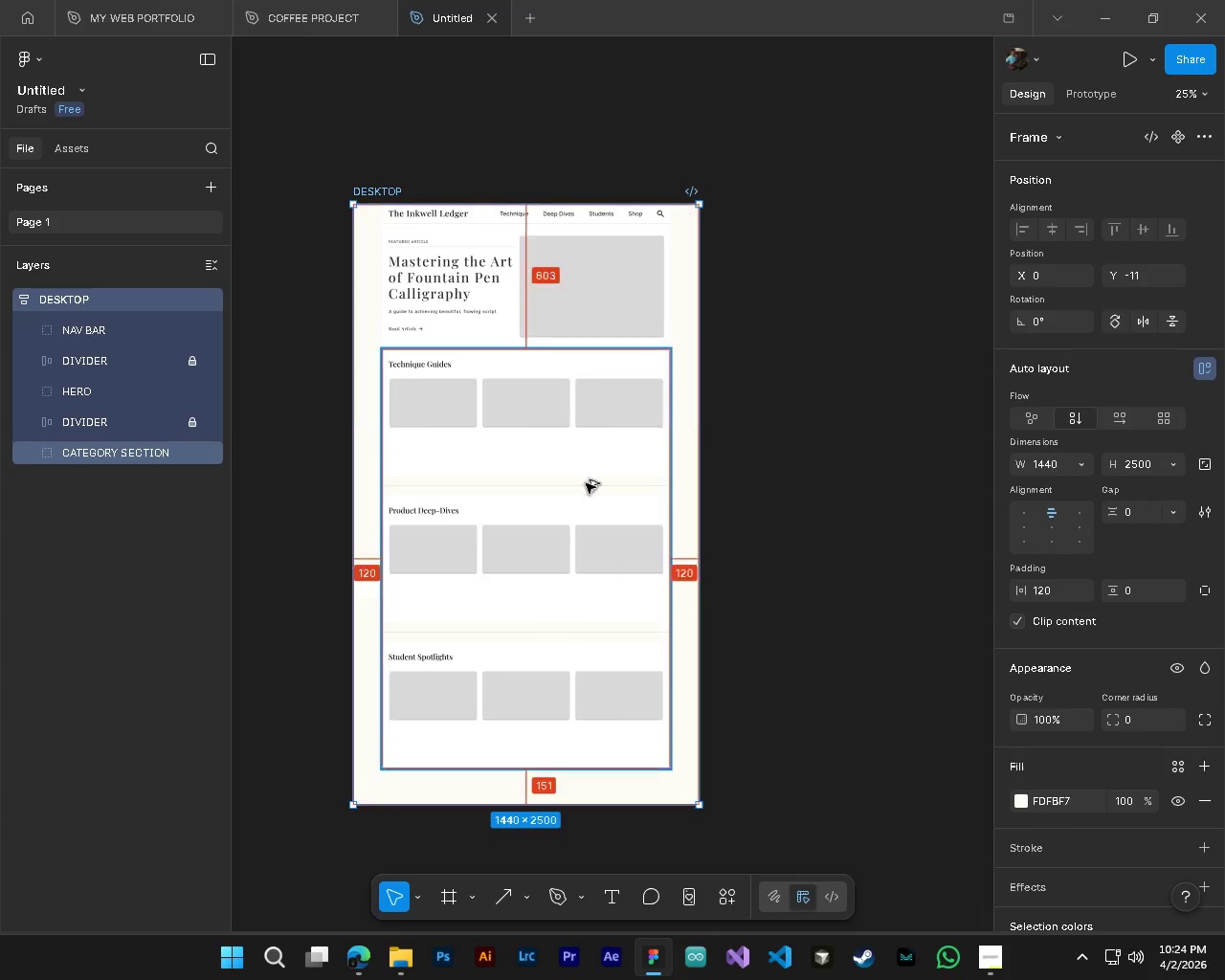 
hold_key(key=AltLeft, duration=1.16)
hold_key(key=ControlLeft, duration=1.09)
scroll: coordinate [434, 175], scroll_direction: up, amount: 8.0
 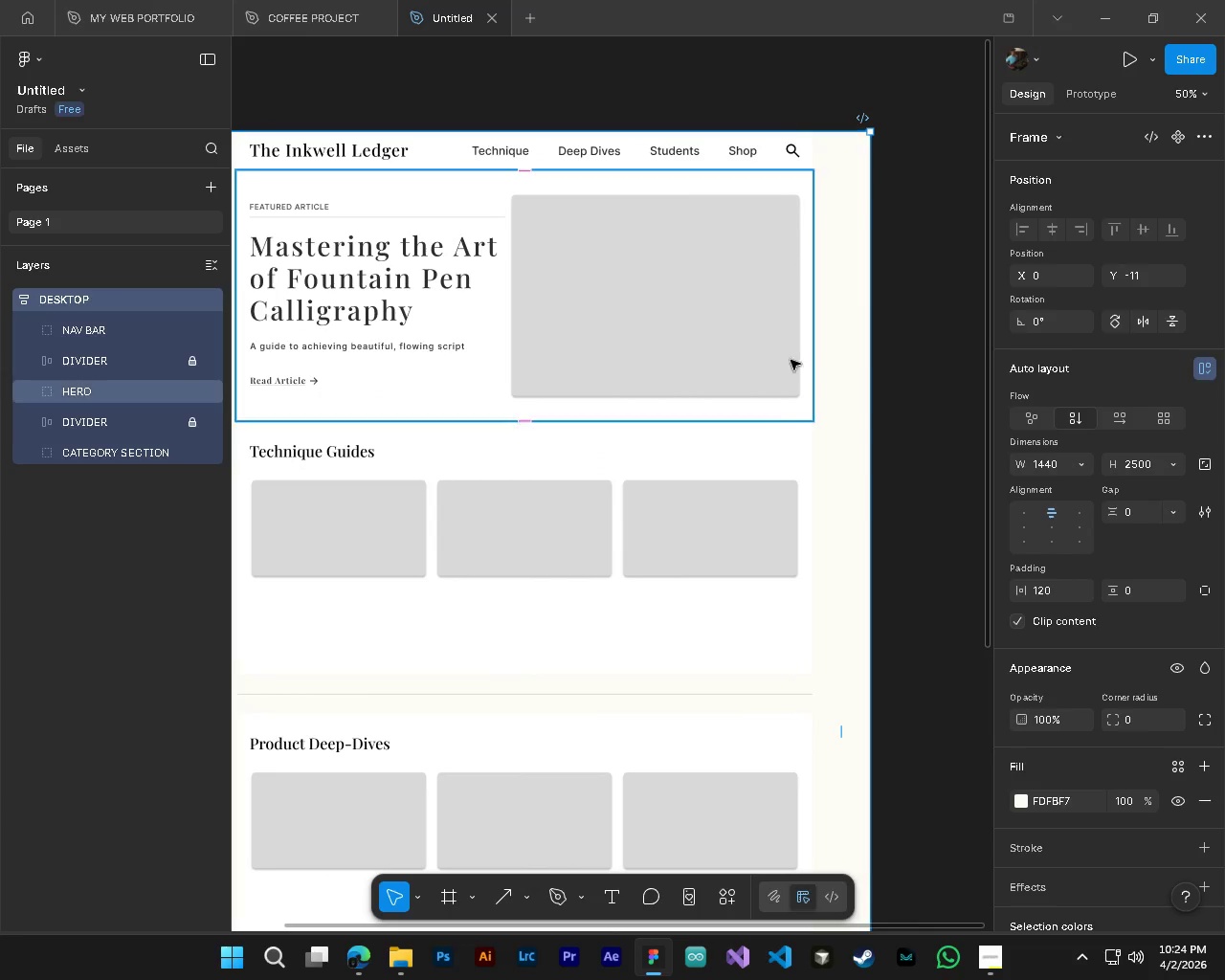 
hold_key(key=ControlLeft, duration=0.67)
 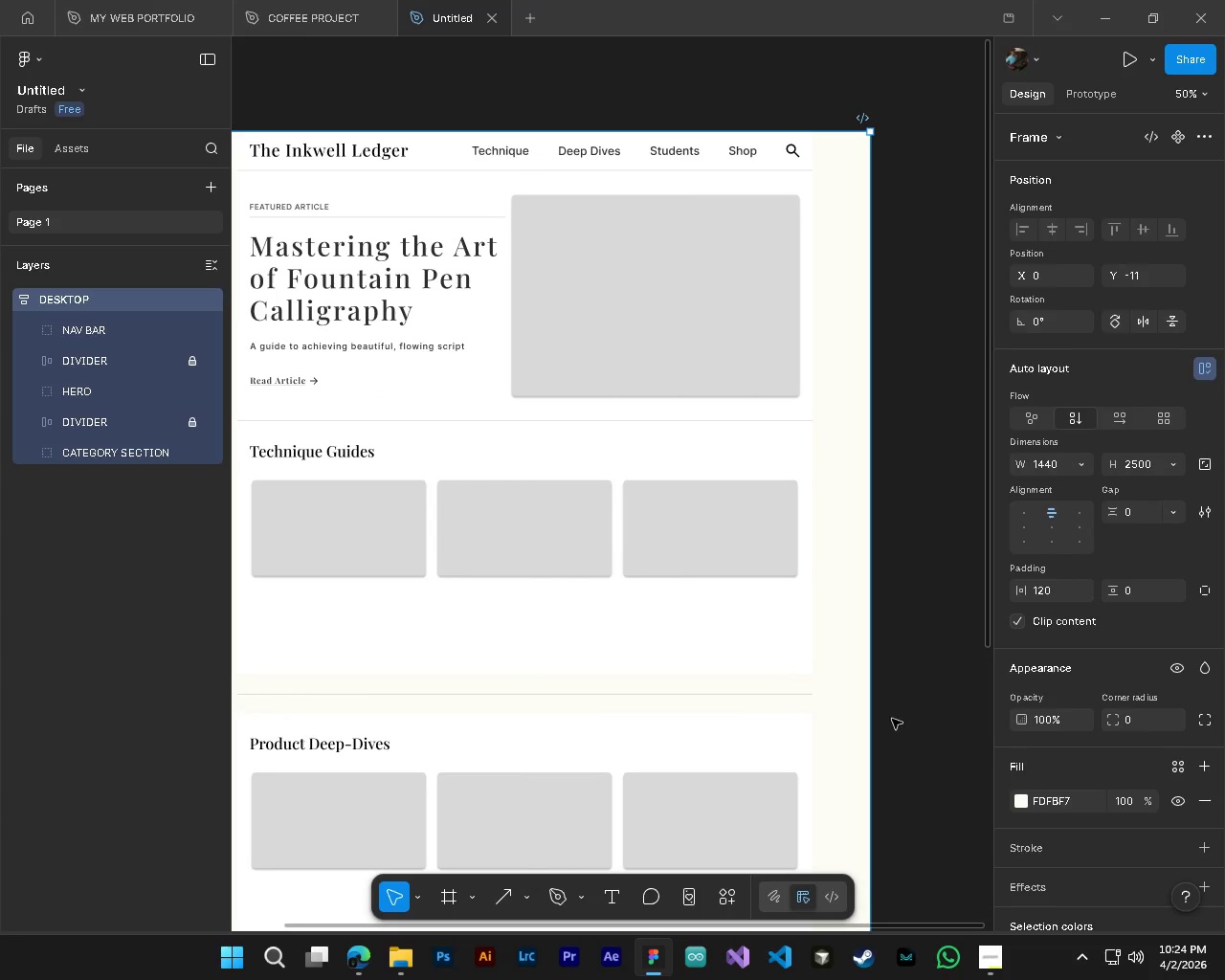 
hold_key(key=AltLeft, duration=0.59)
 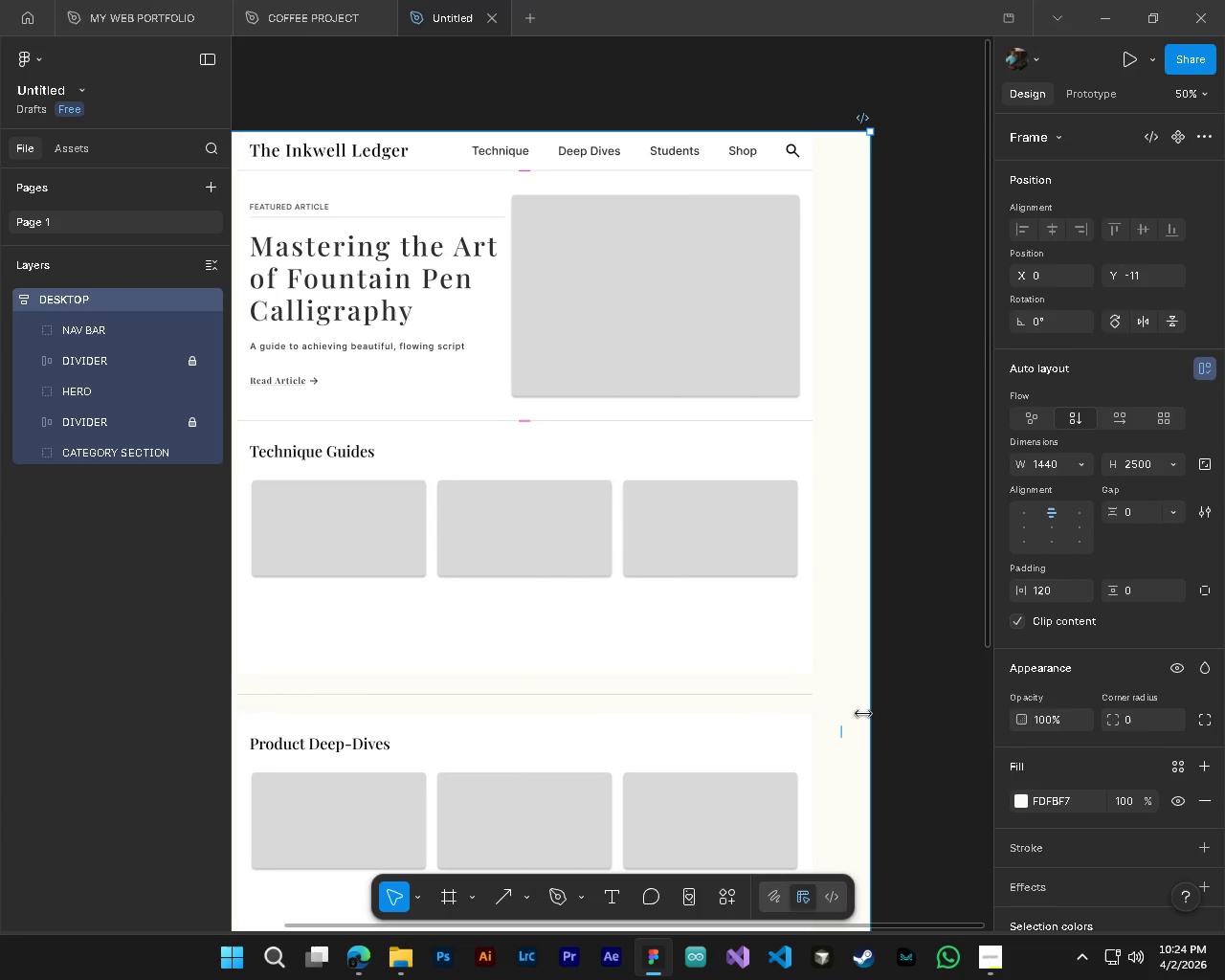 
hold_key(key=ControlLeft, duration=0.98)
 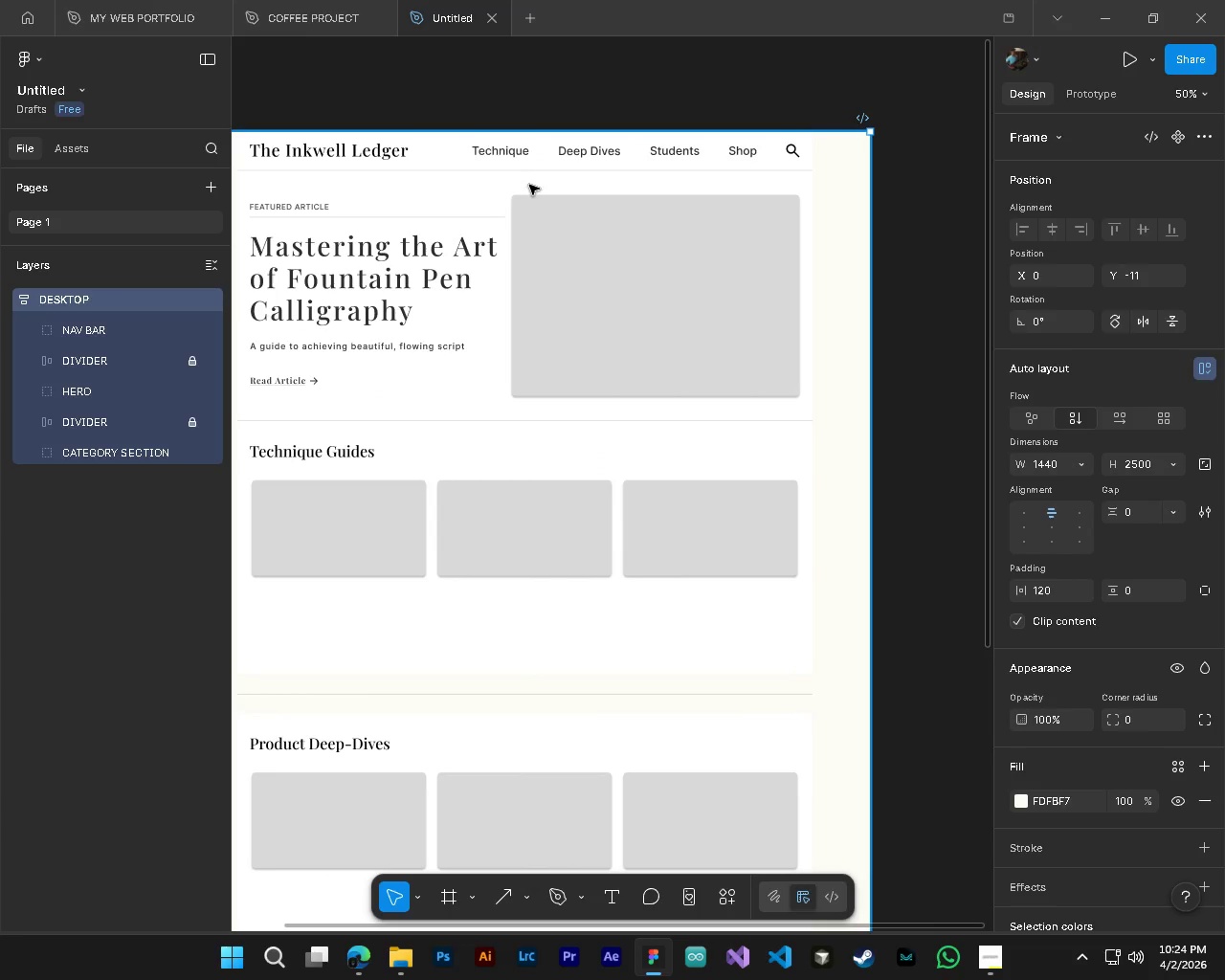 
hold_key(key=AltLeft, duration=0.77)
 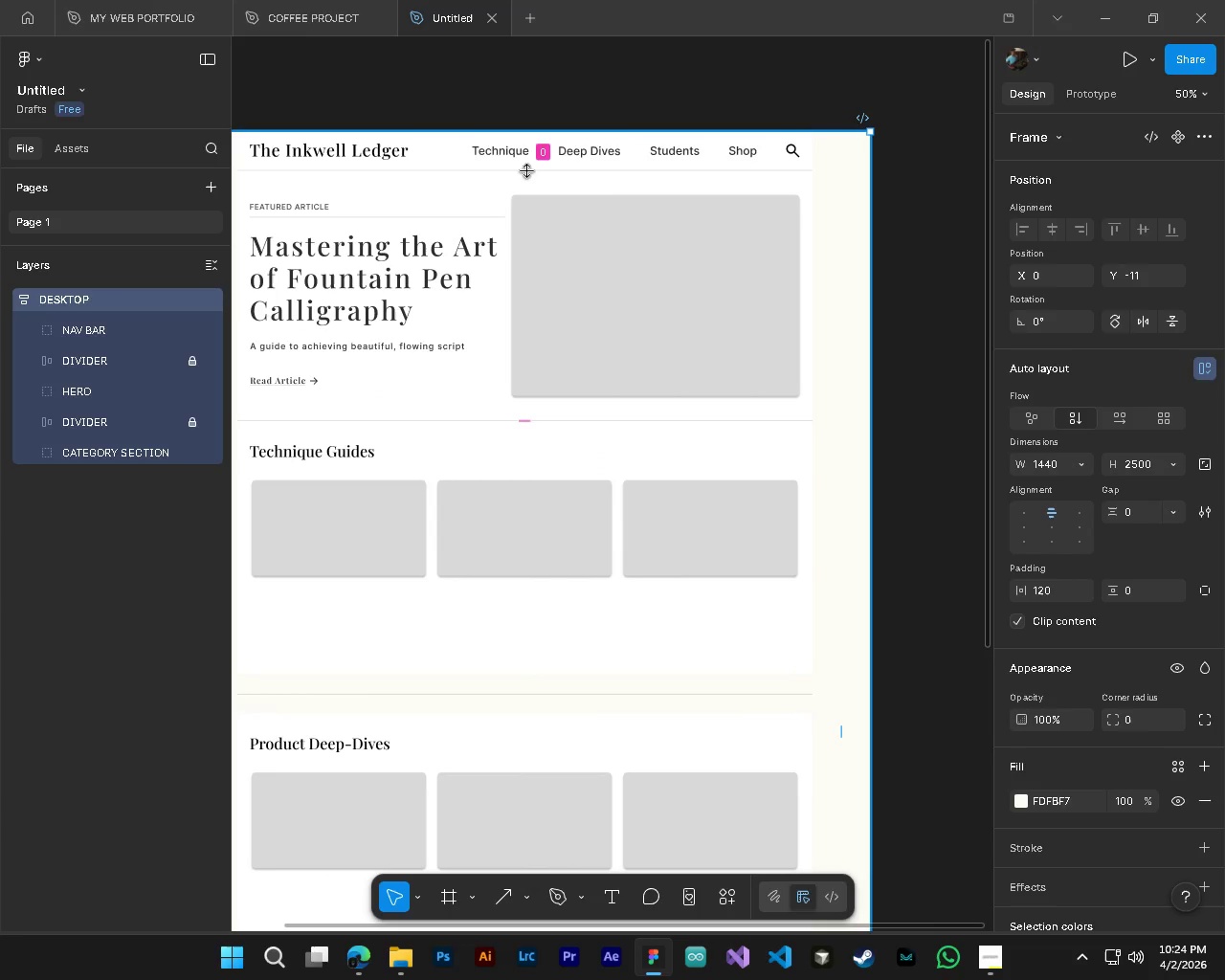 
left_click([526, 171])
 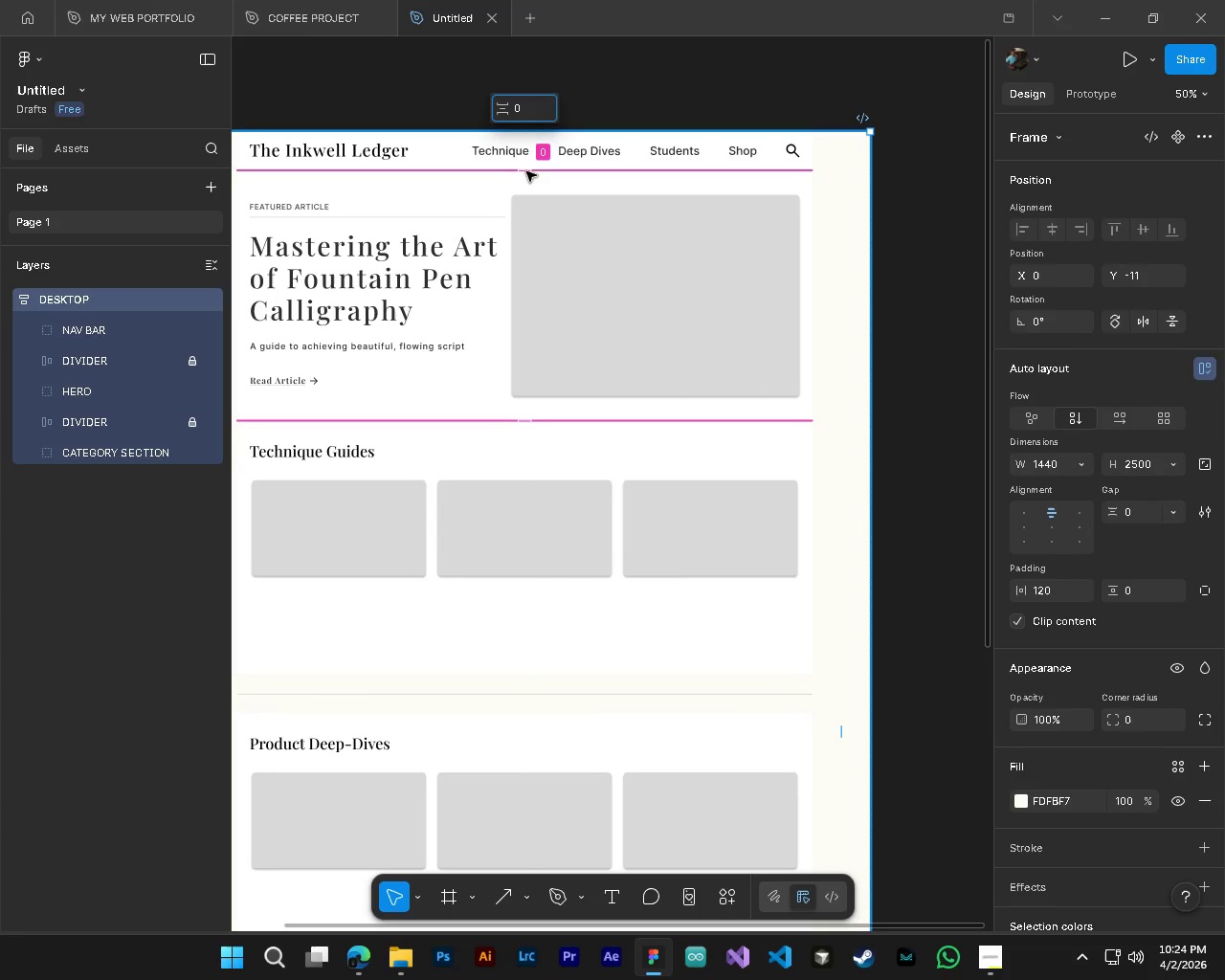 
double_click([526, 171])
 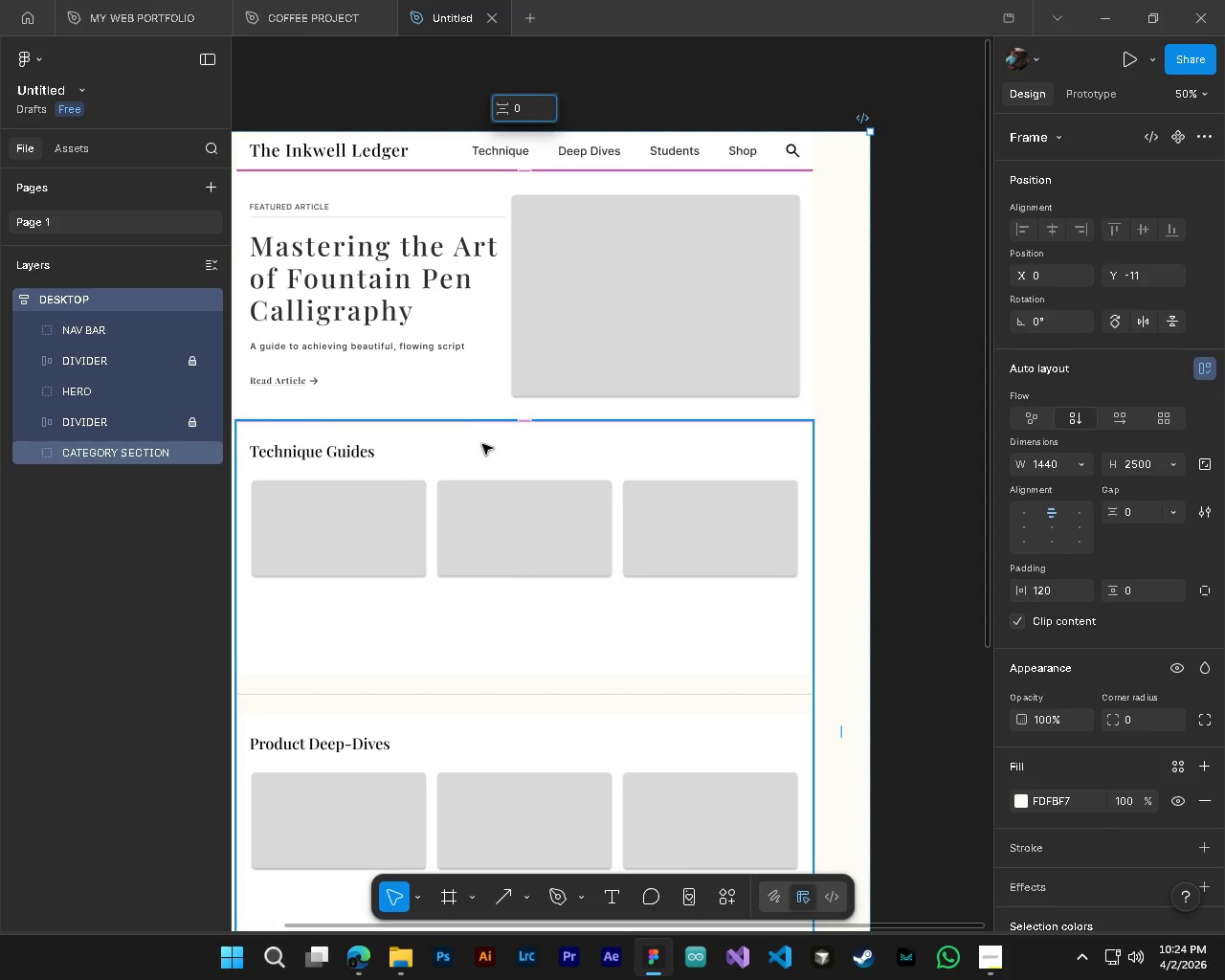 
hold_key(key=ControlLeft, duration=0.33)
 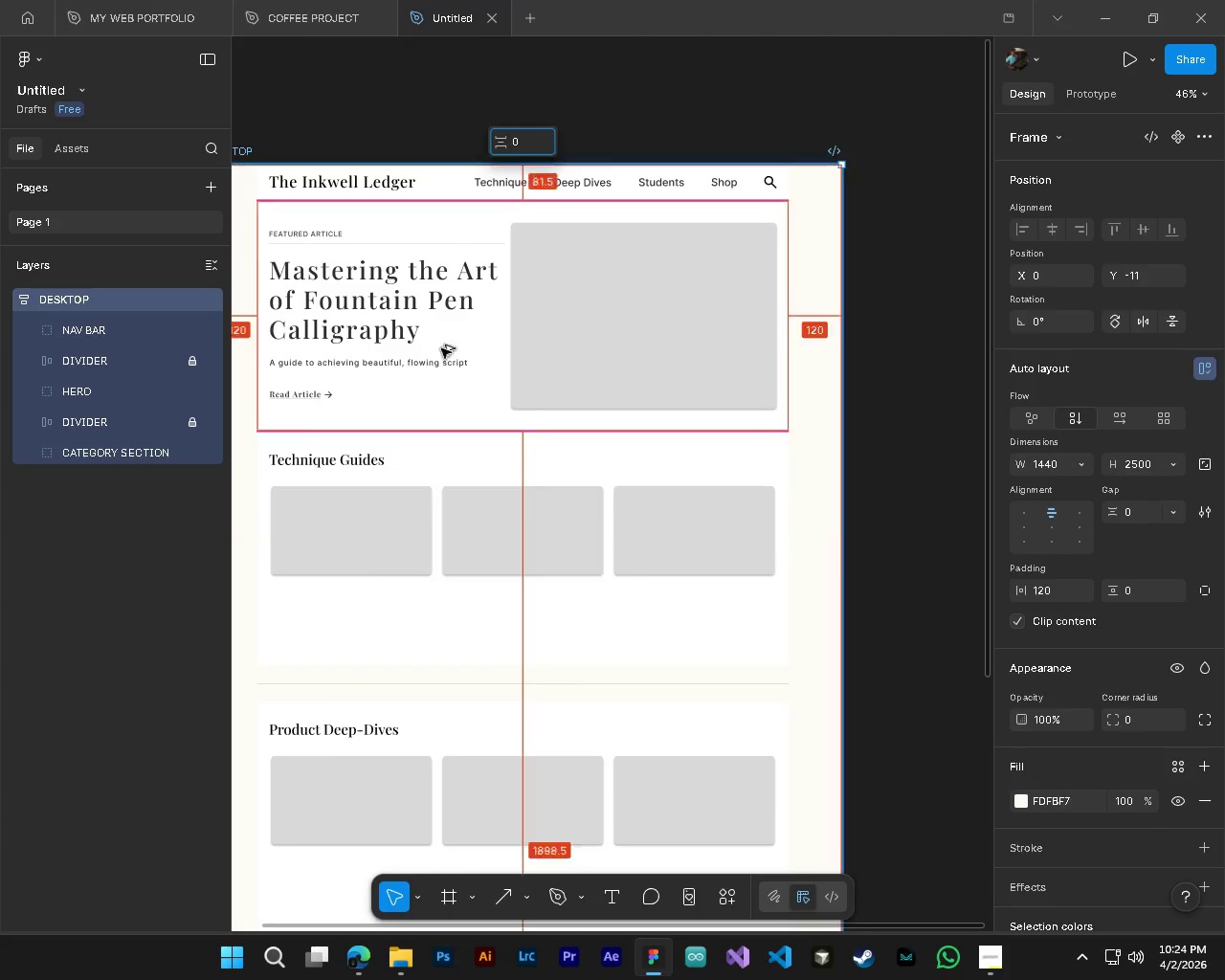 
key(Alt+Control+AltLeft)
 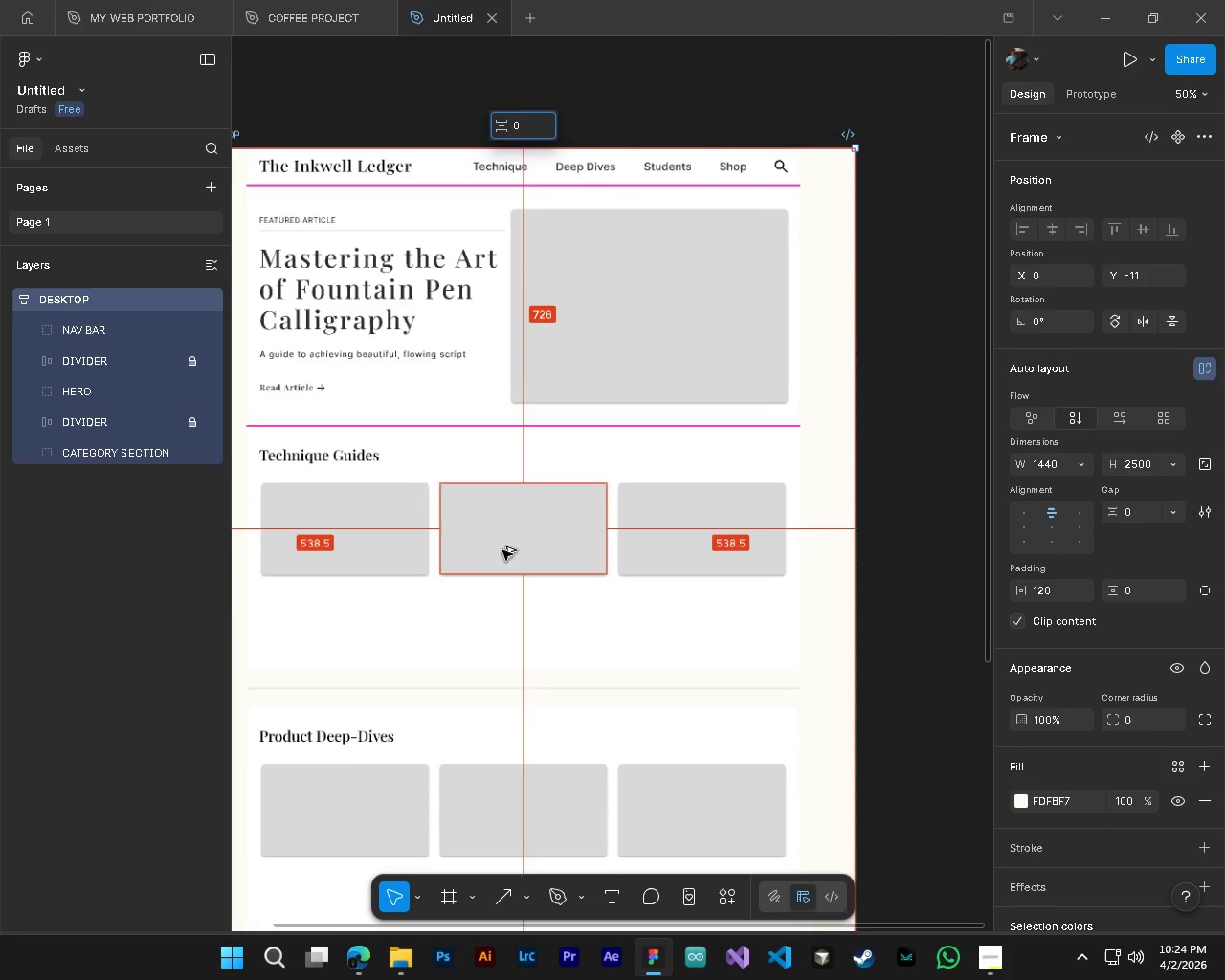 
key(Control+ControlLeft)
 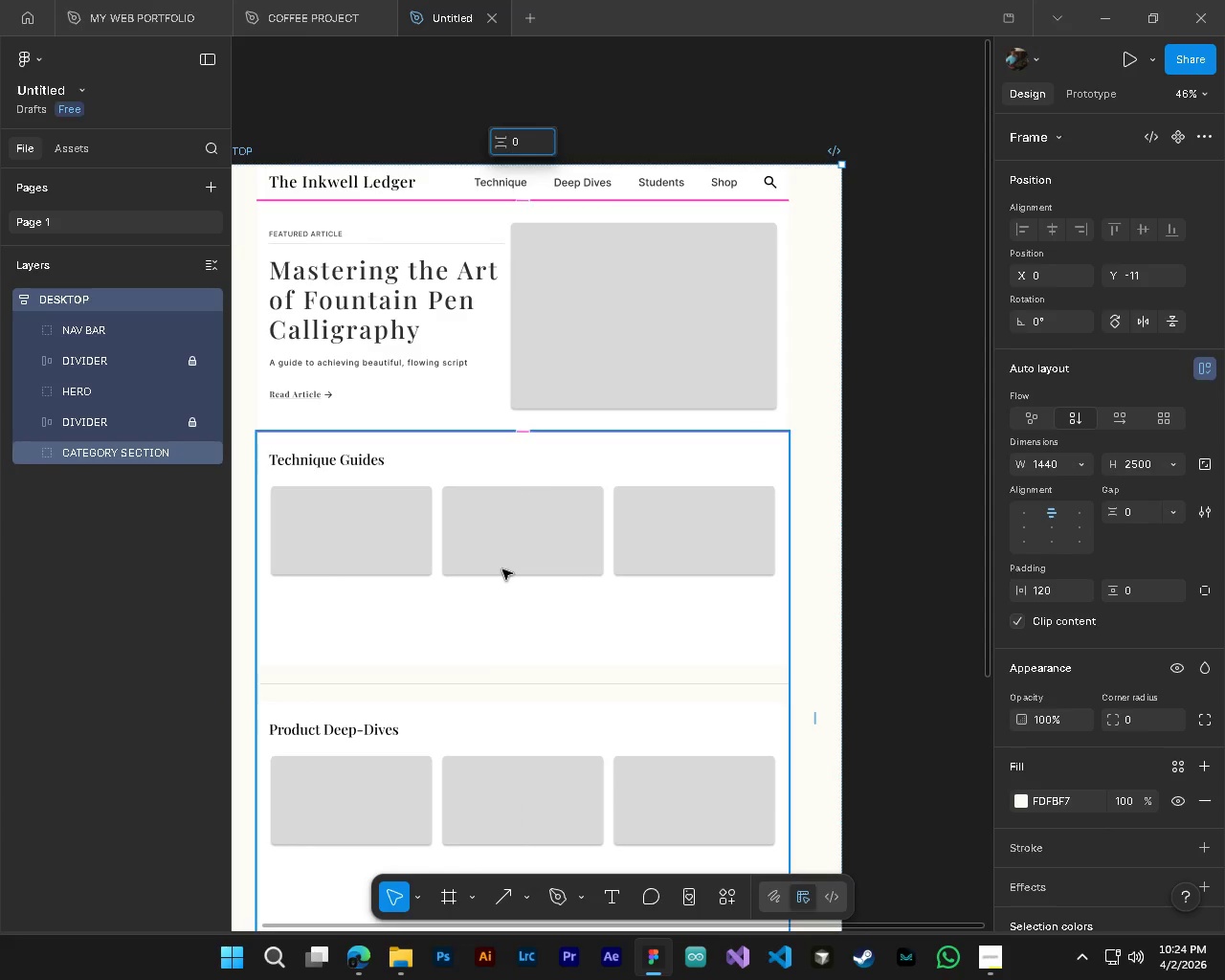 
key(Alt+Control+AltLeft)
 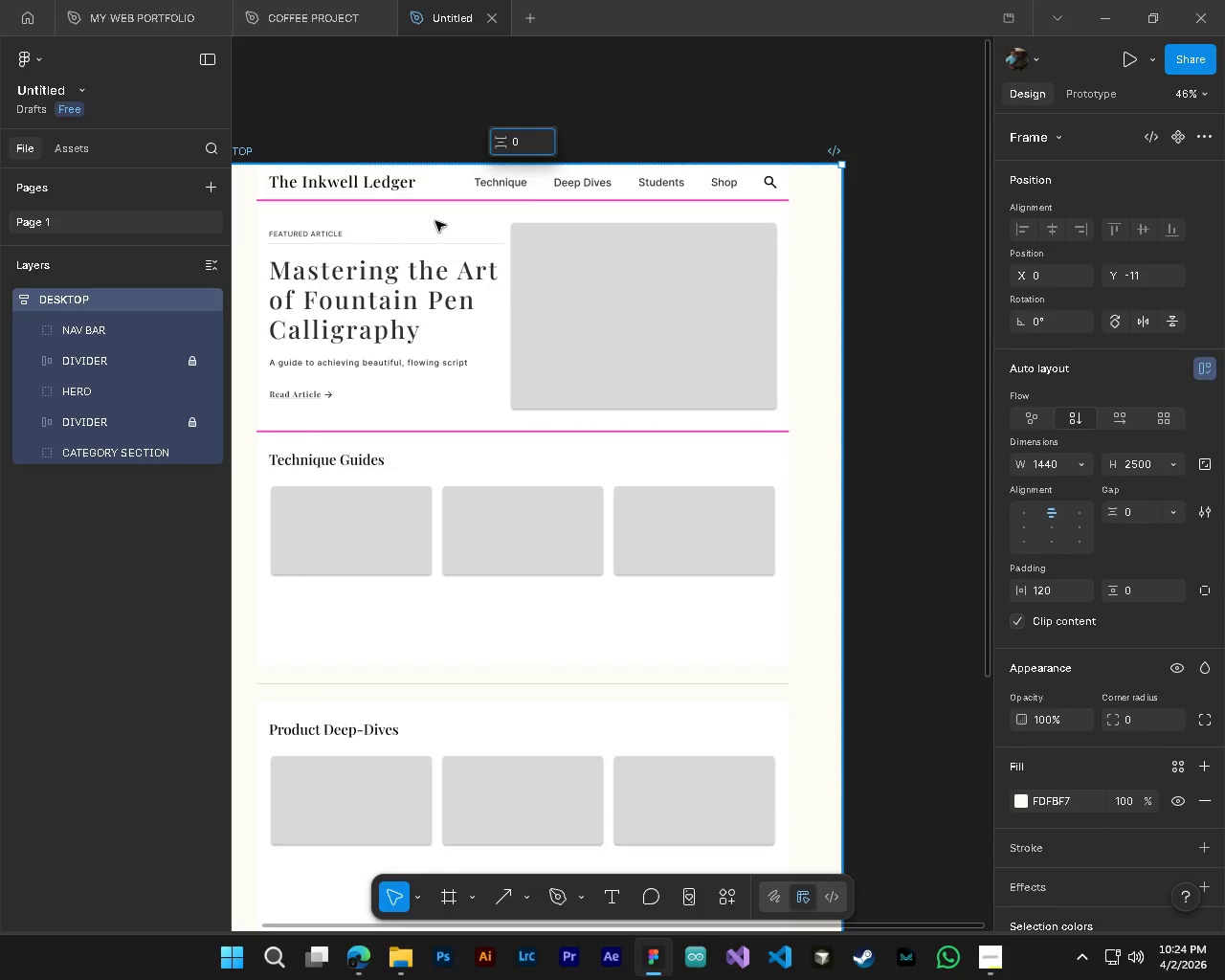 
scroll: coordinate [502, 550], scroll_direction: down, amount: 2.0
 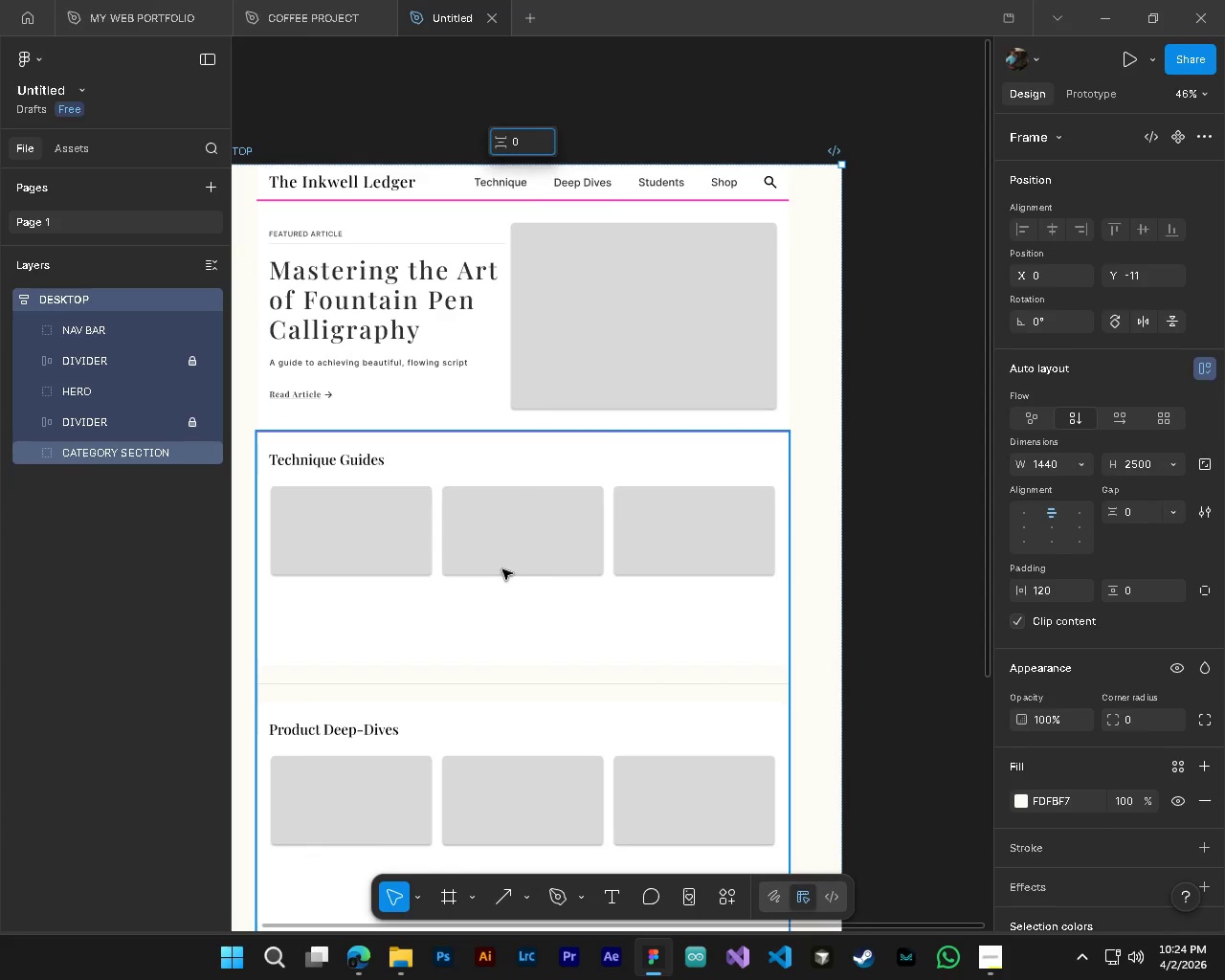 
hold_key(key=ControlLeft, duration=0.42)
hold_key(key=AltLeft, duration=0.39)
scroll: coordinate [512, 658], scroll_direction: down, amount: 11.0
 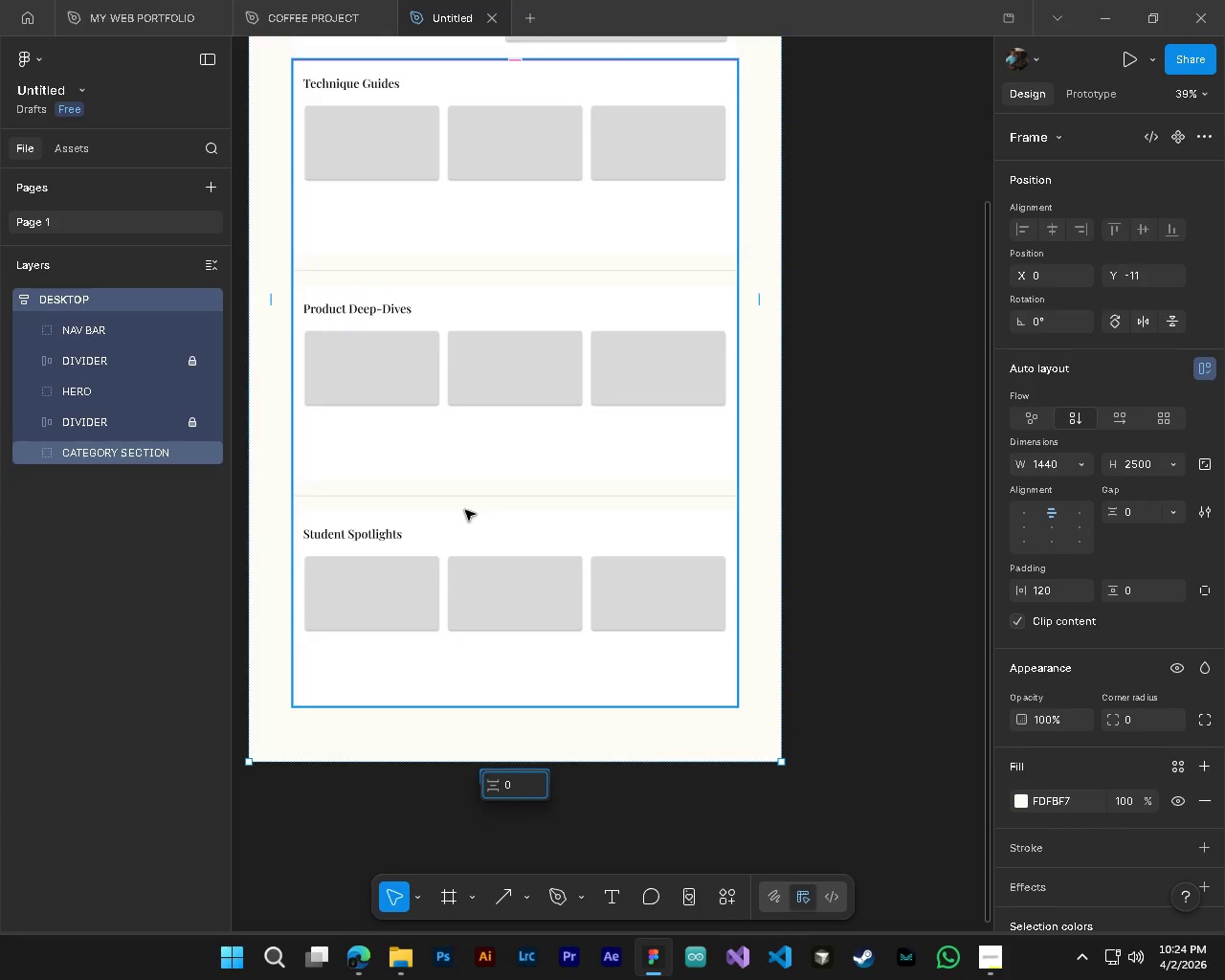 
scroll: coordinate [469, 186], scroll_direction: up, amount: 11.0
 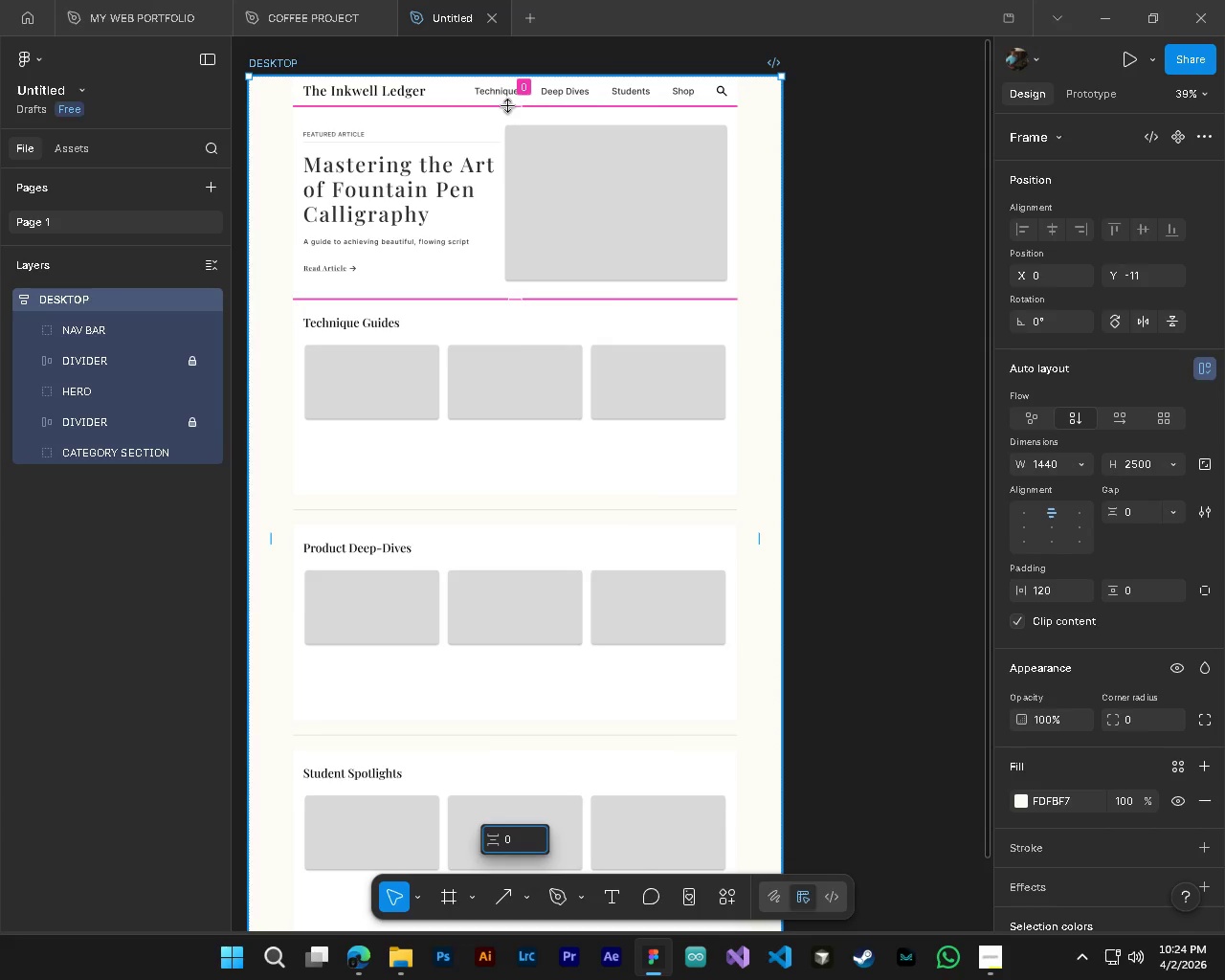 
left_click_drag(start_coordinate=[507, 106], to_coordinate=[512, 109])
 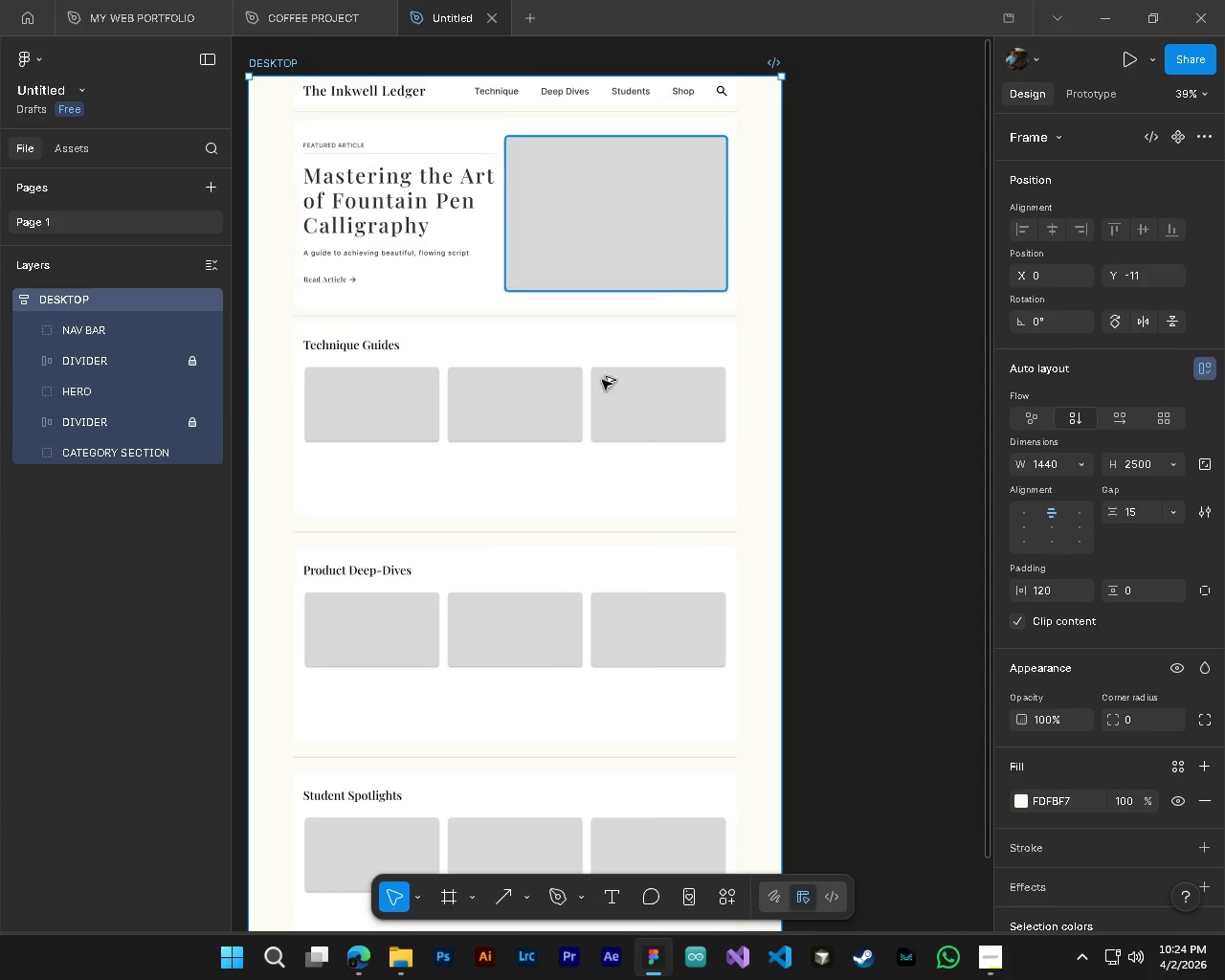 
hold_key(key=ControlLeft, duration=0.36)
hold_key(key=AltLeft, duration=0.33)
scroll: coordinate [630, 474], scroll_direction: down, amount: 4.0
 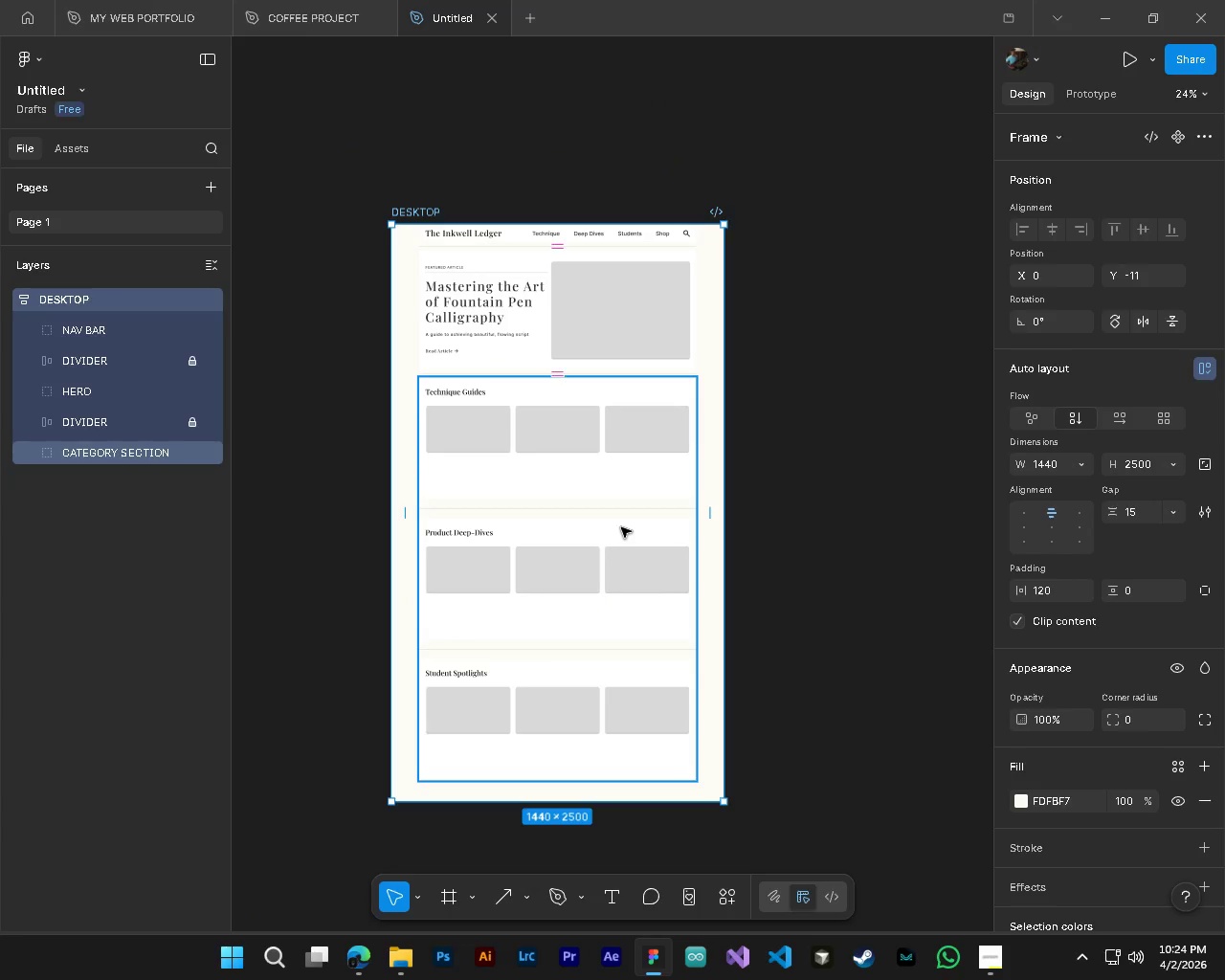 
hold_key(key=ControlLeft, duration=0.73)
 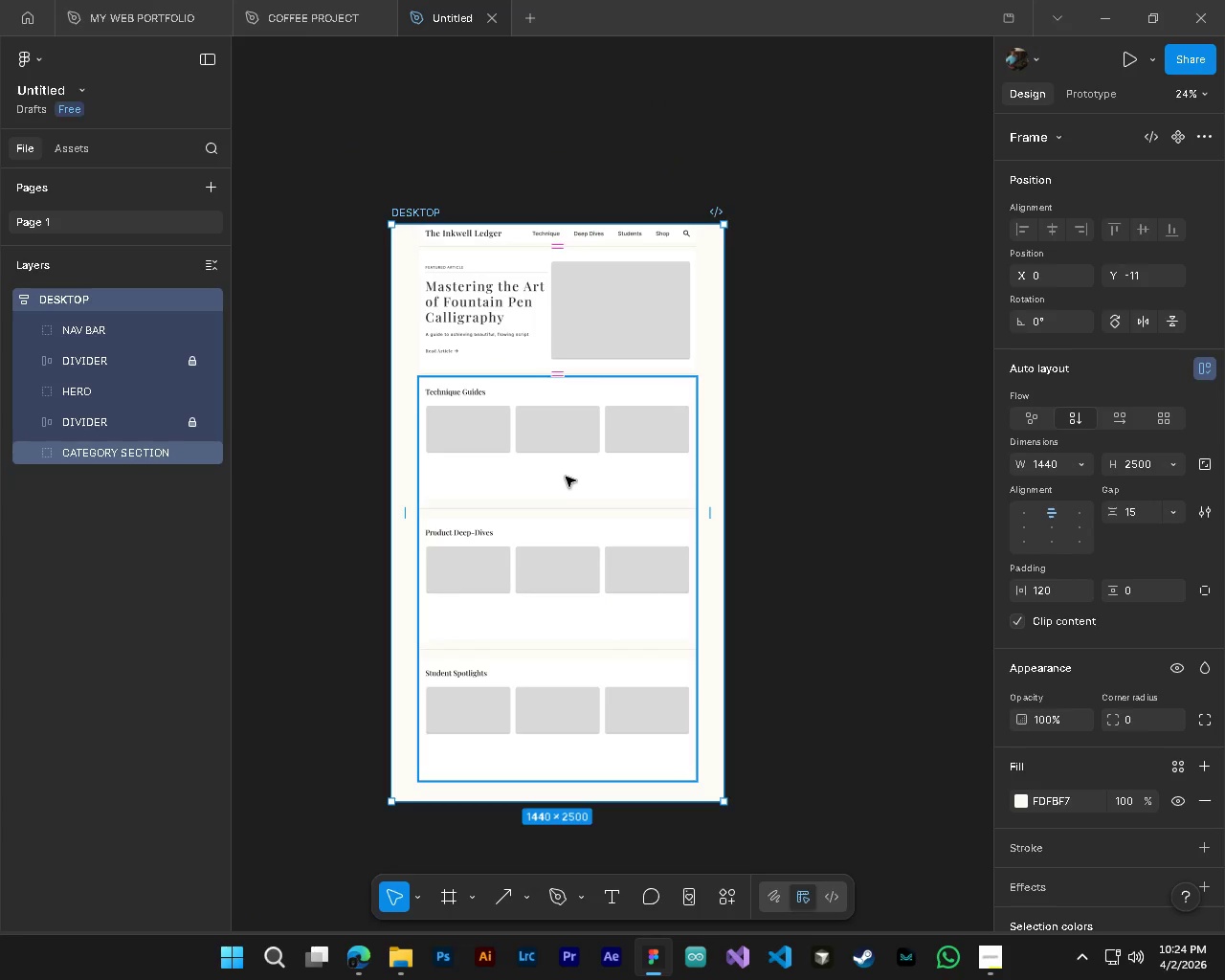 
hold_key(key=AltLeft, duration=0.69)
 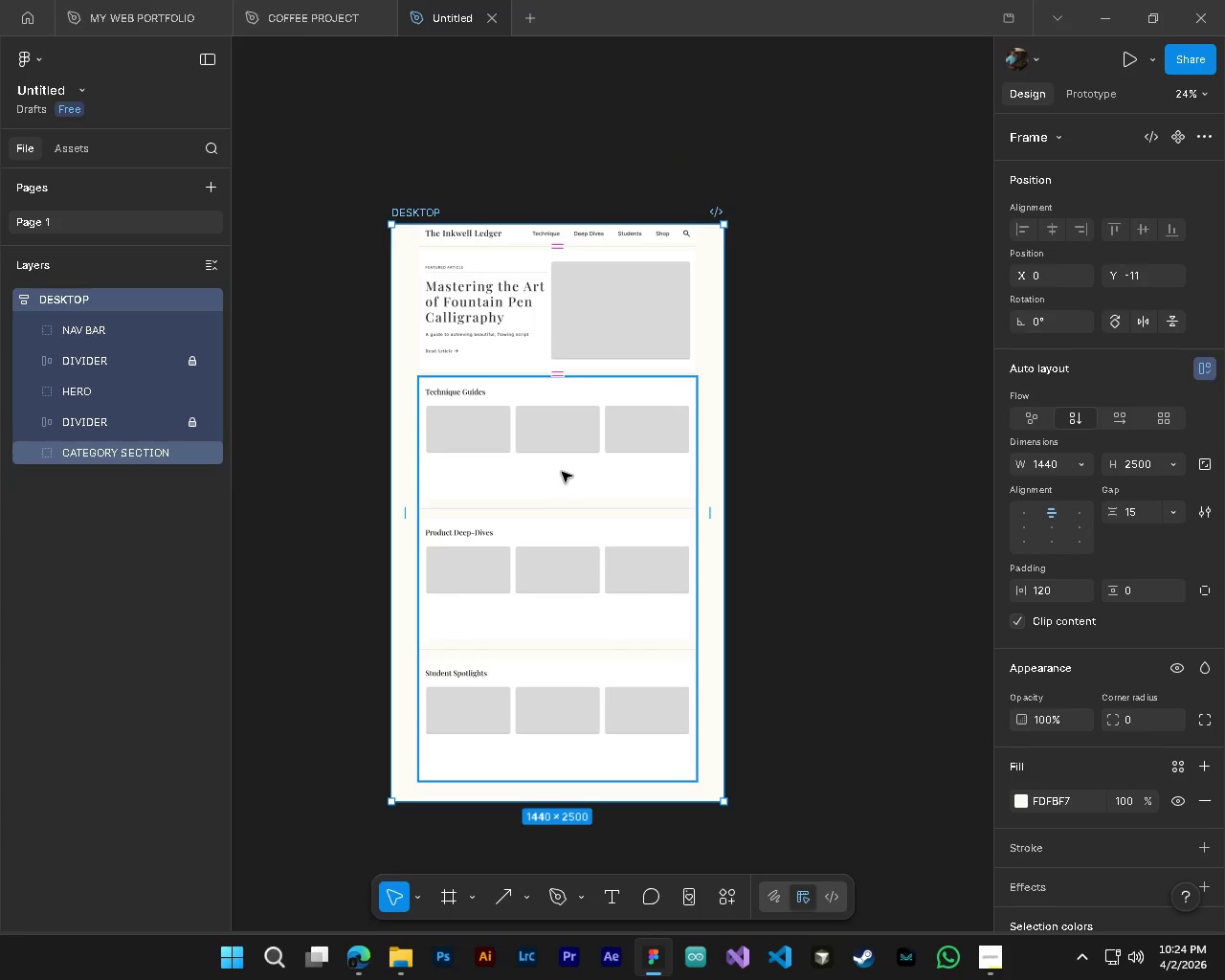 
hold_key(key=ControlLeft, duration=0.86)
hold_key(key=AltLeft, duration=0.8)
scroll: coordinate [471, 484], scroll_direction: up, amount: 2.0
 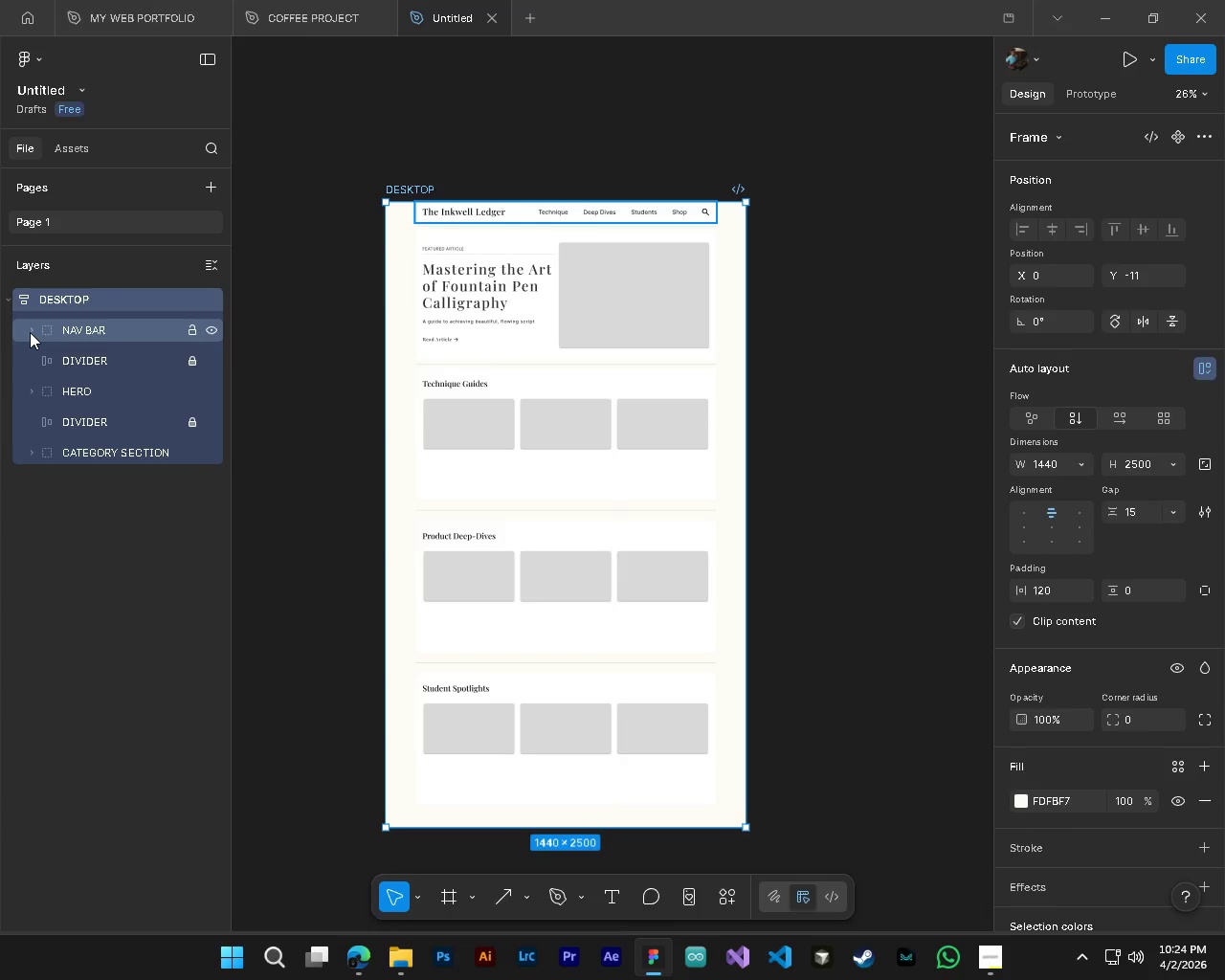 
wait(5.54)
 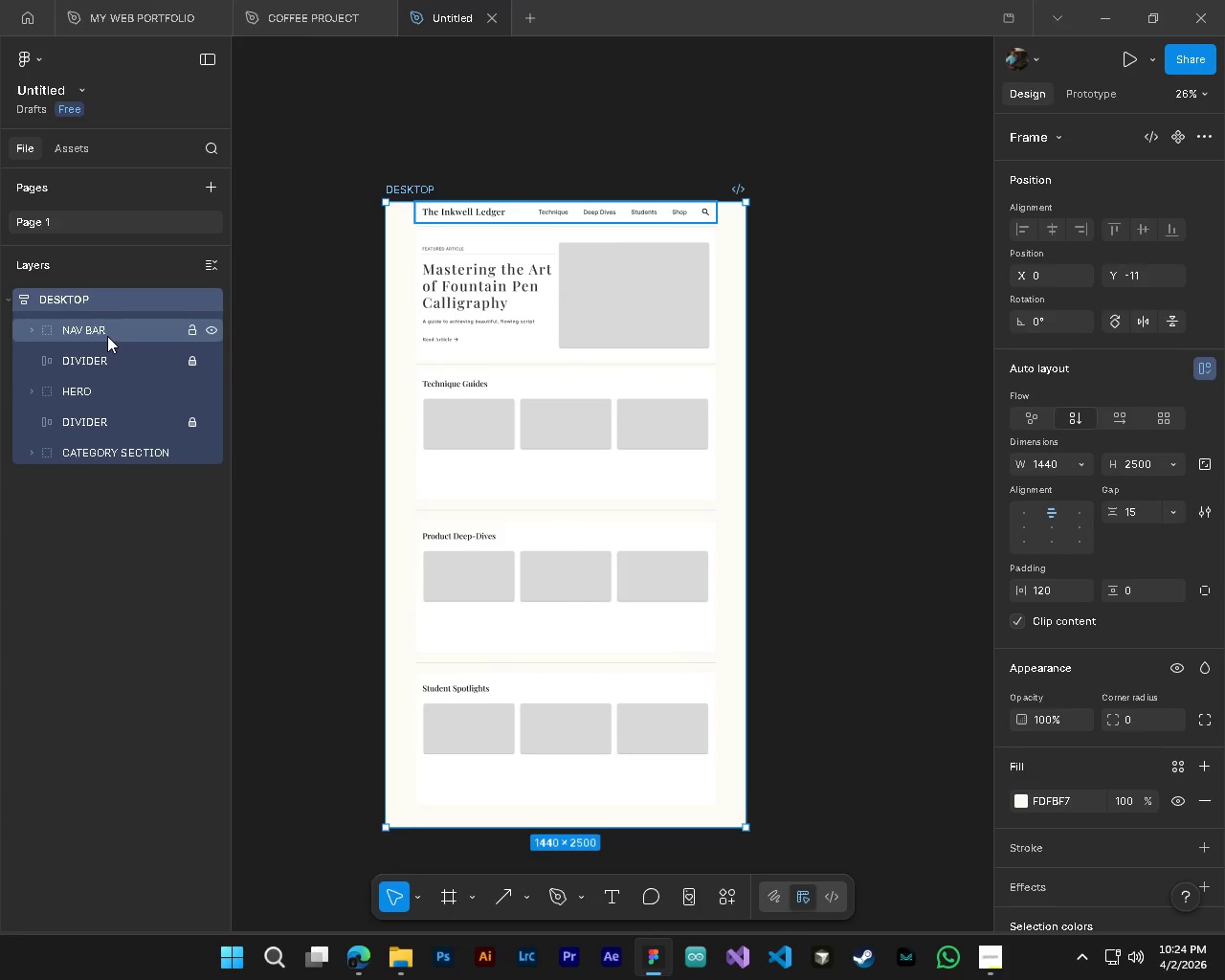 
left_click([30, 332])
 